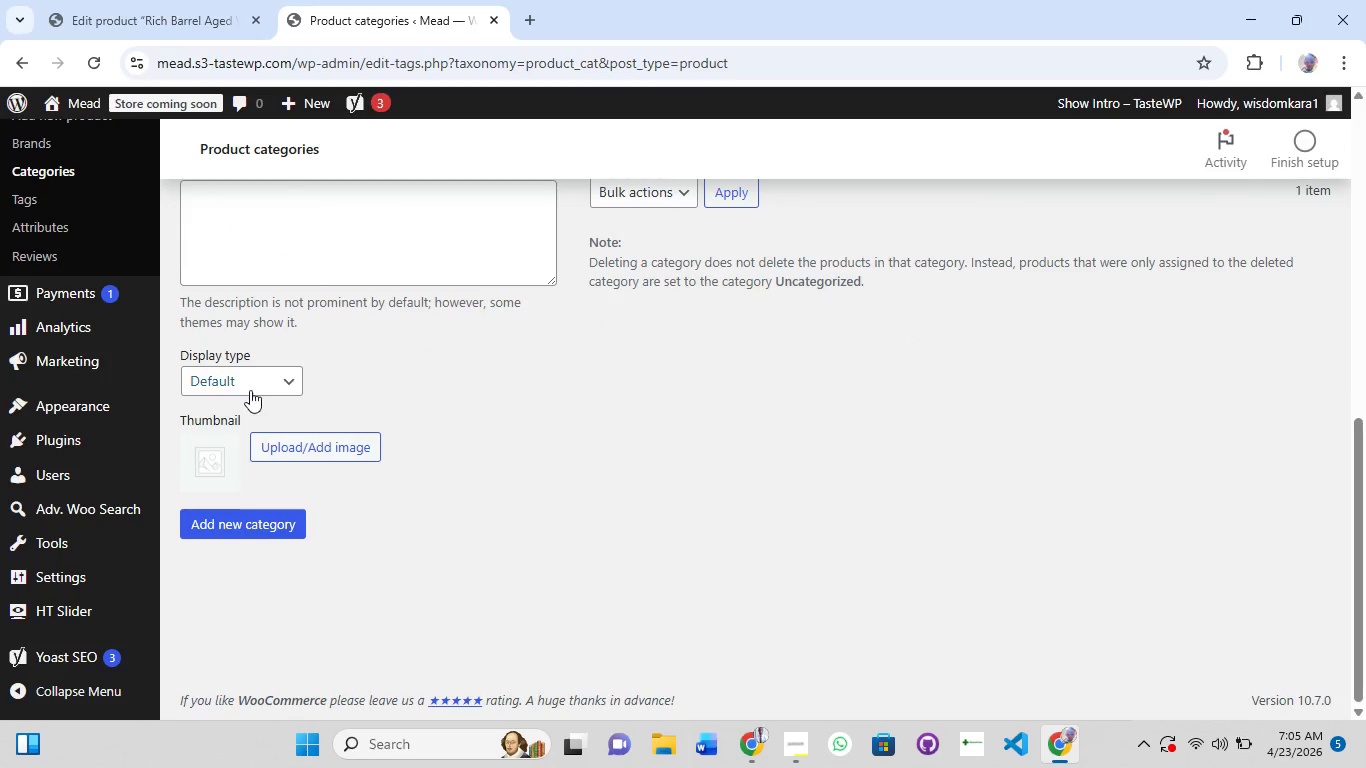 
left_click([256, 374])
 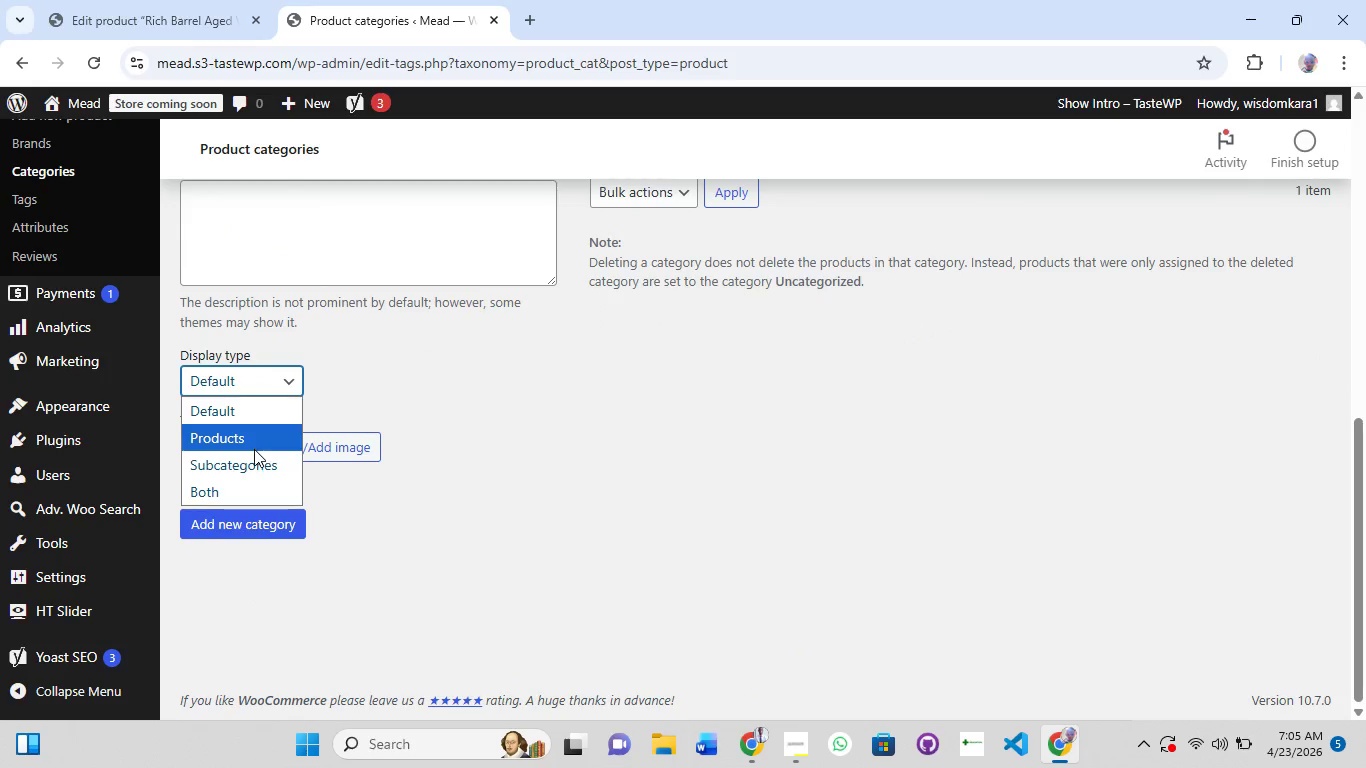 
left_click([254, 449])
 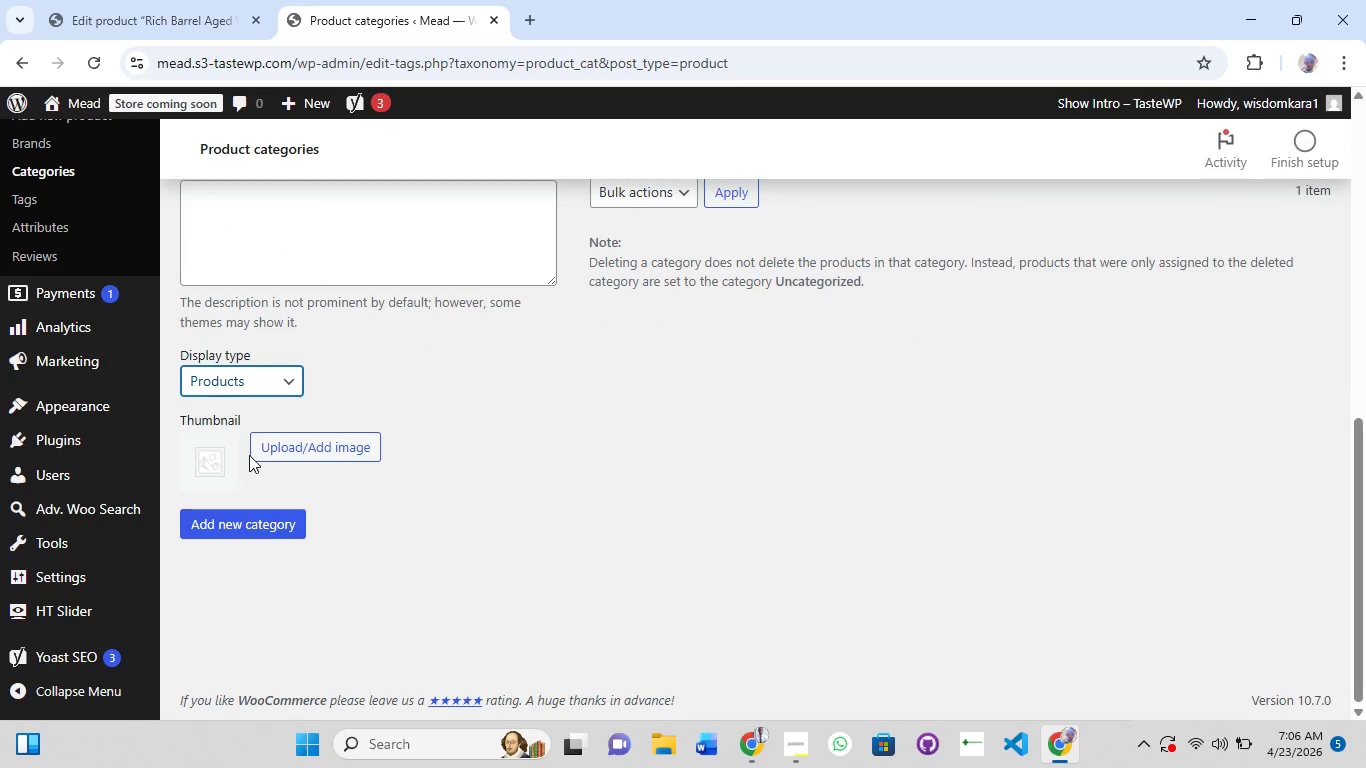 
left_click([254, 380])
 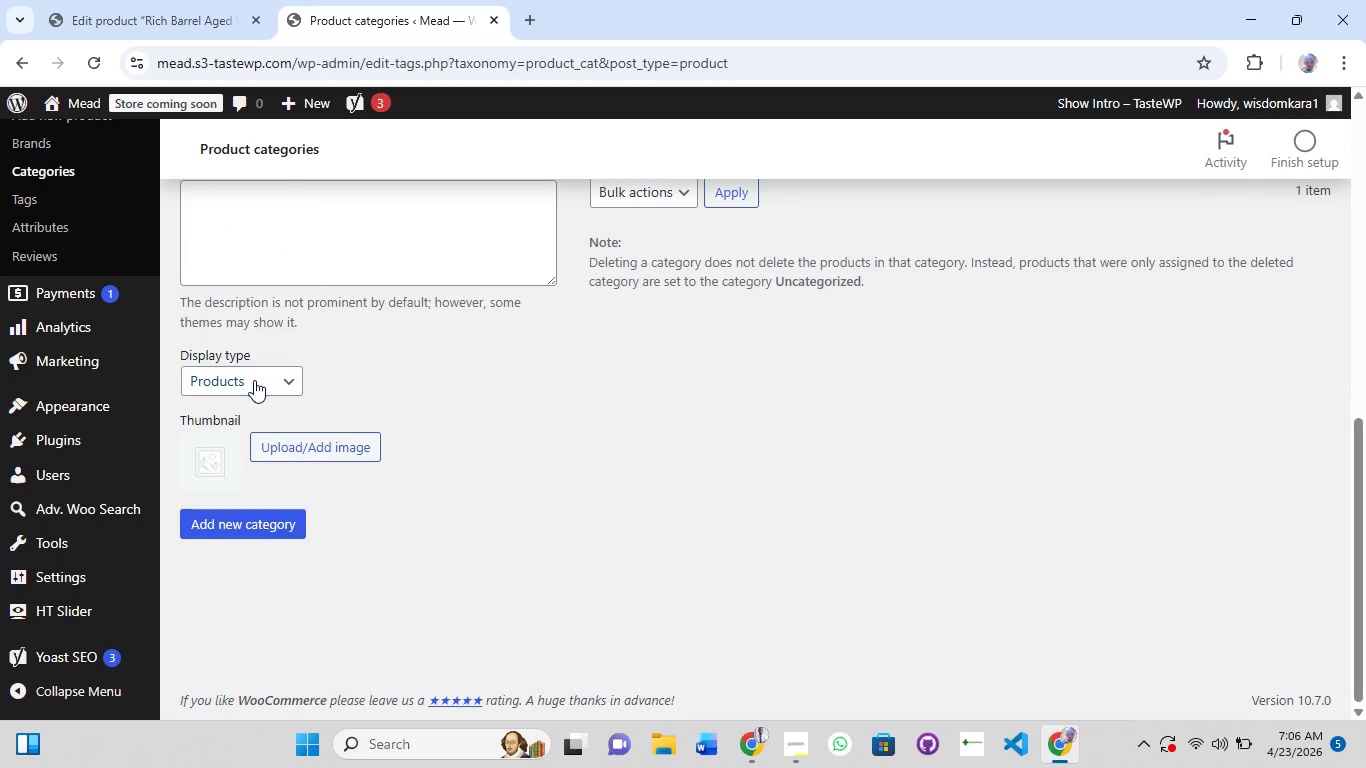 
left_click([254, 380])
 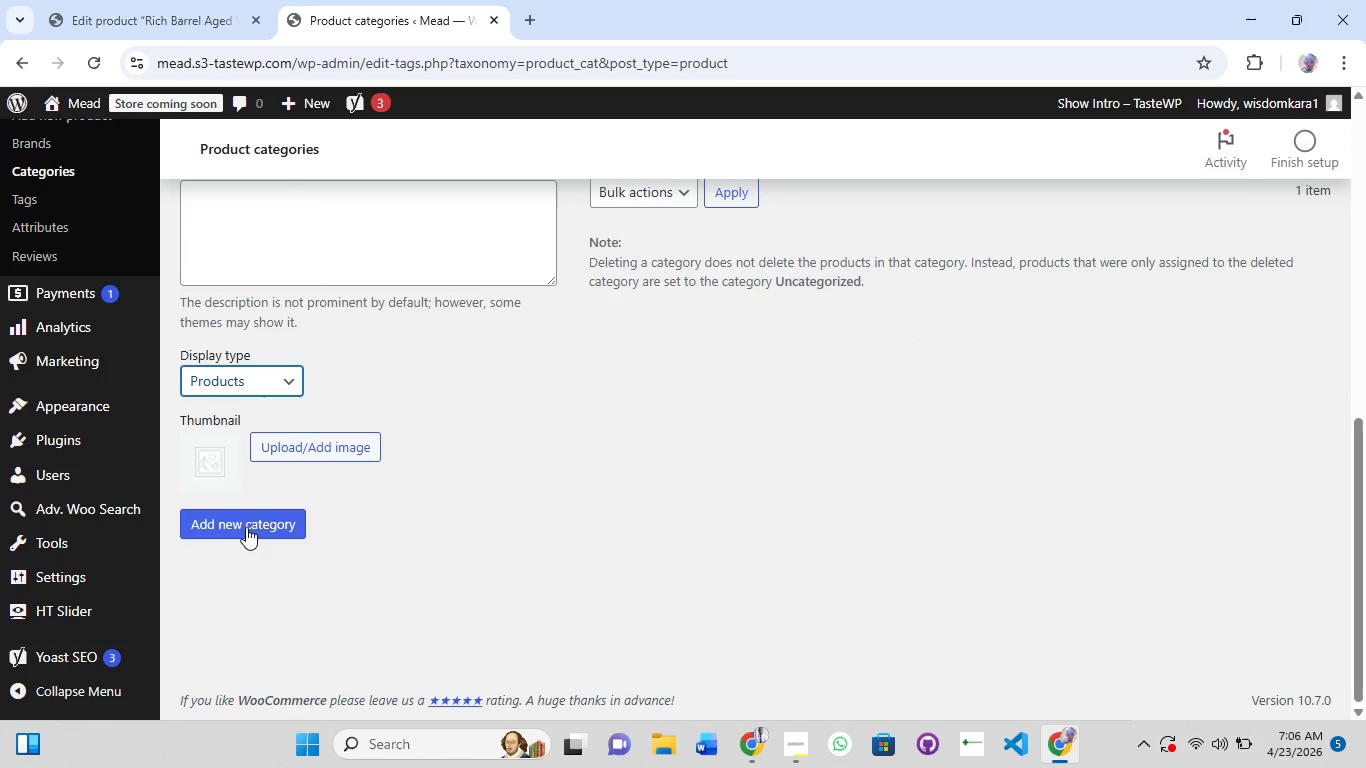 
left_click([246, 527])
 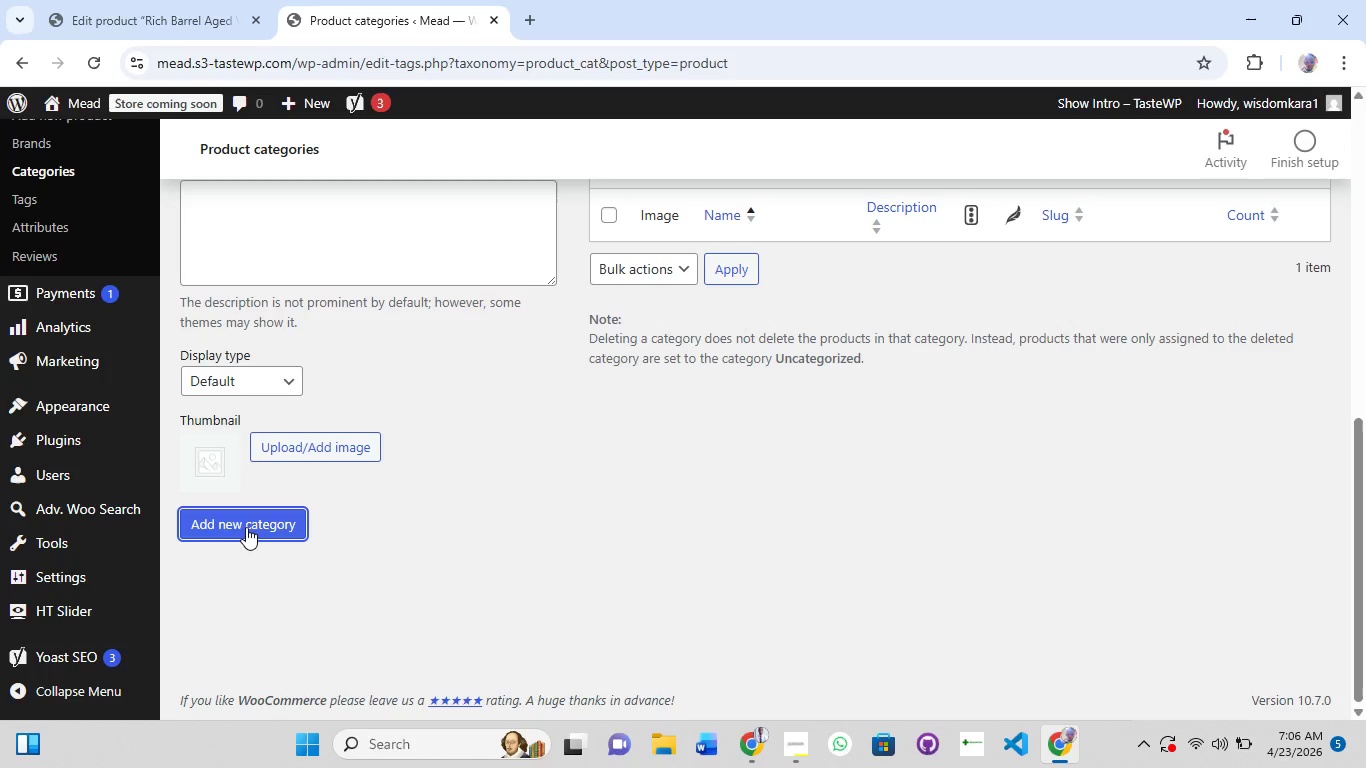 
scroll: coordinate [246, 402], scroll_direction: up, amount: 5.0
 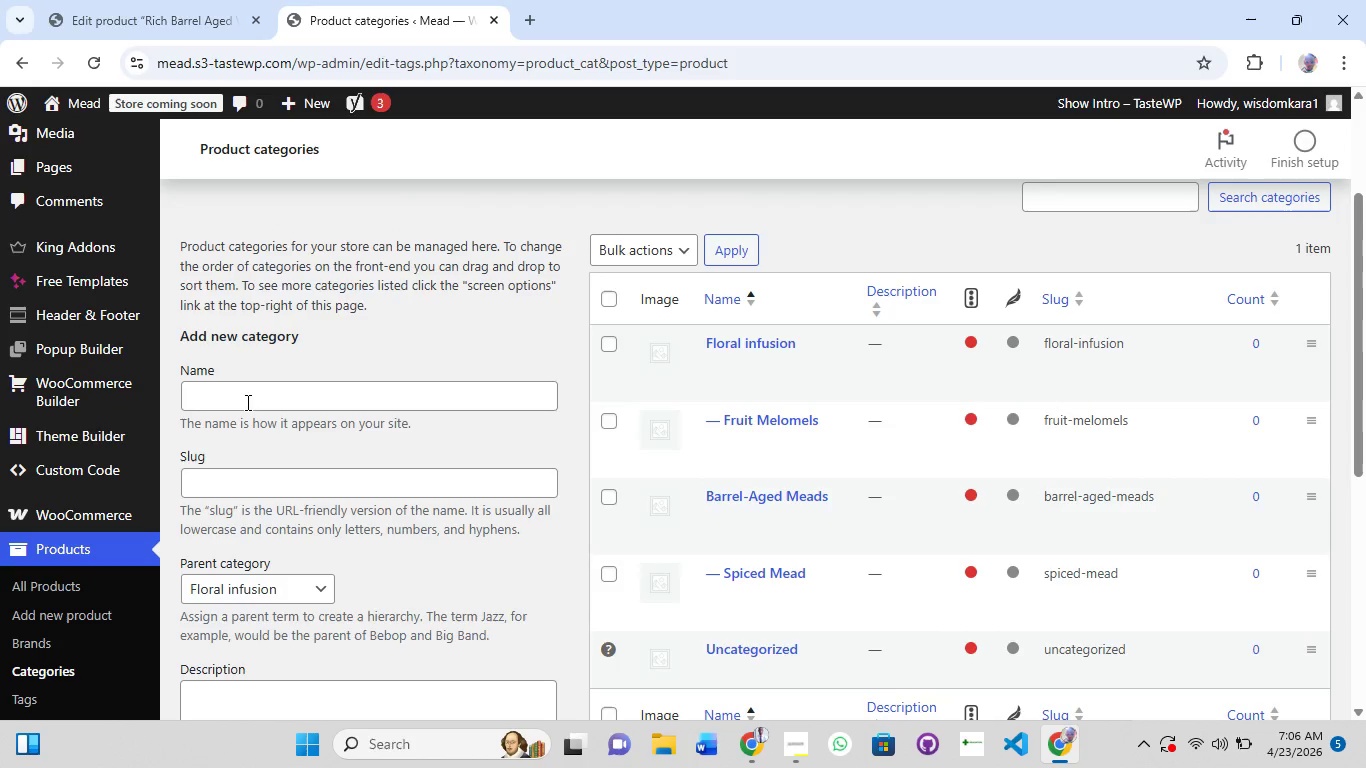 
left_click([246, 402])
 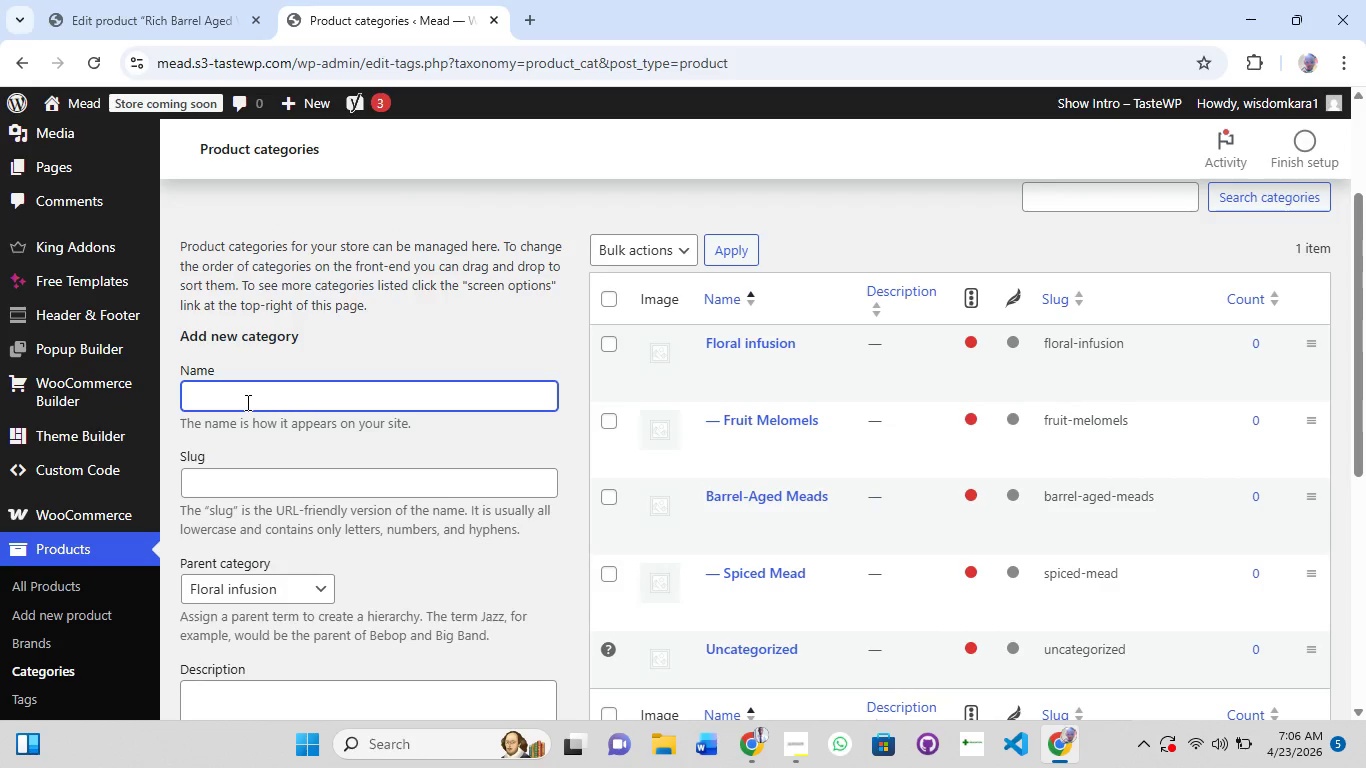 
type(Session Meads)
 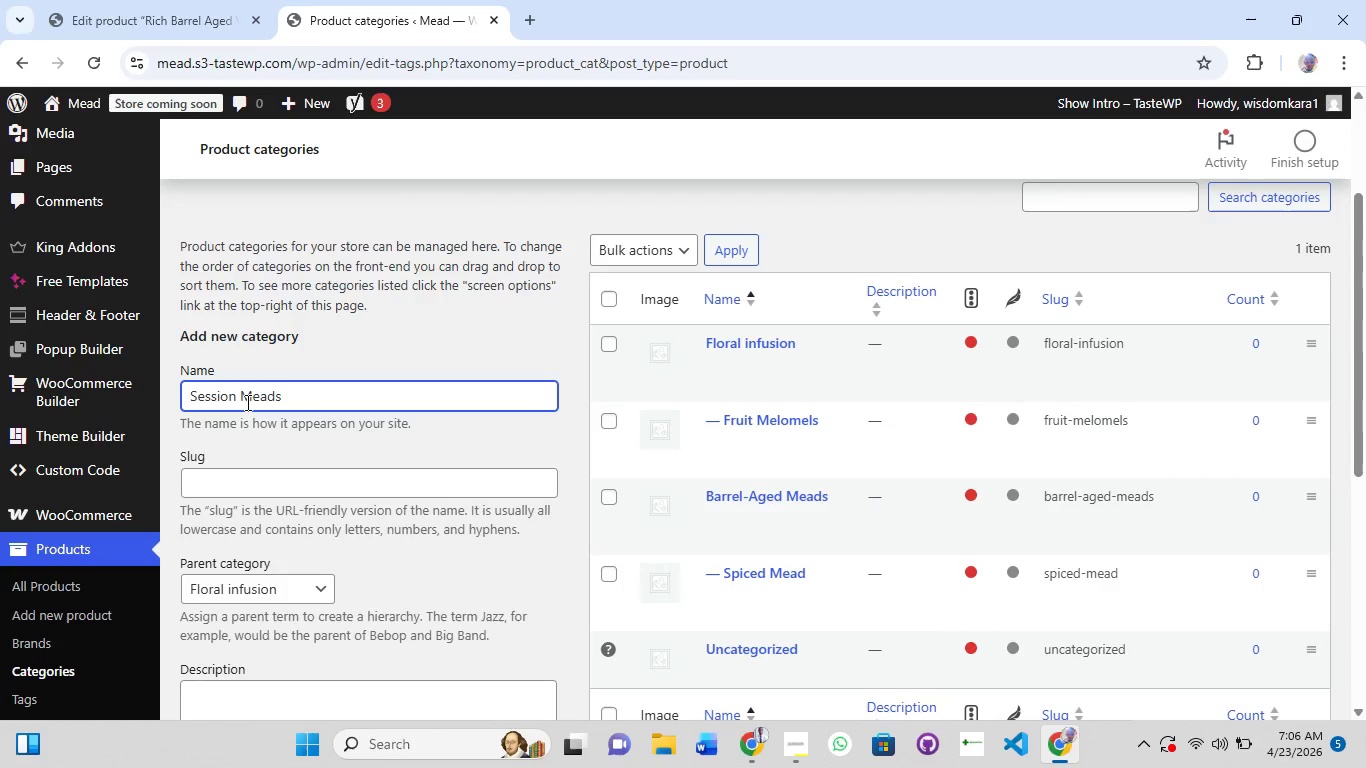 
key(Control+A)
 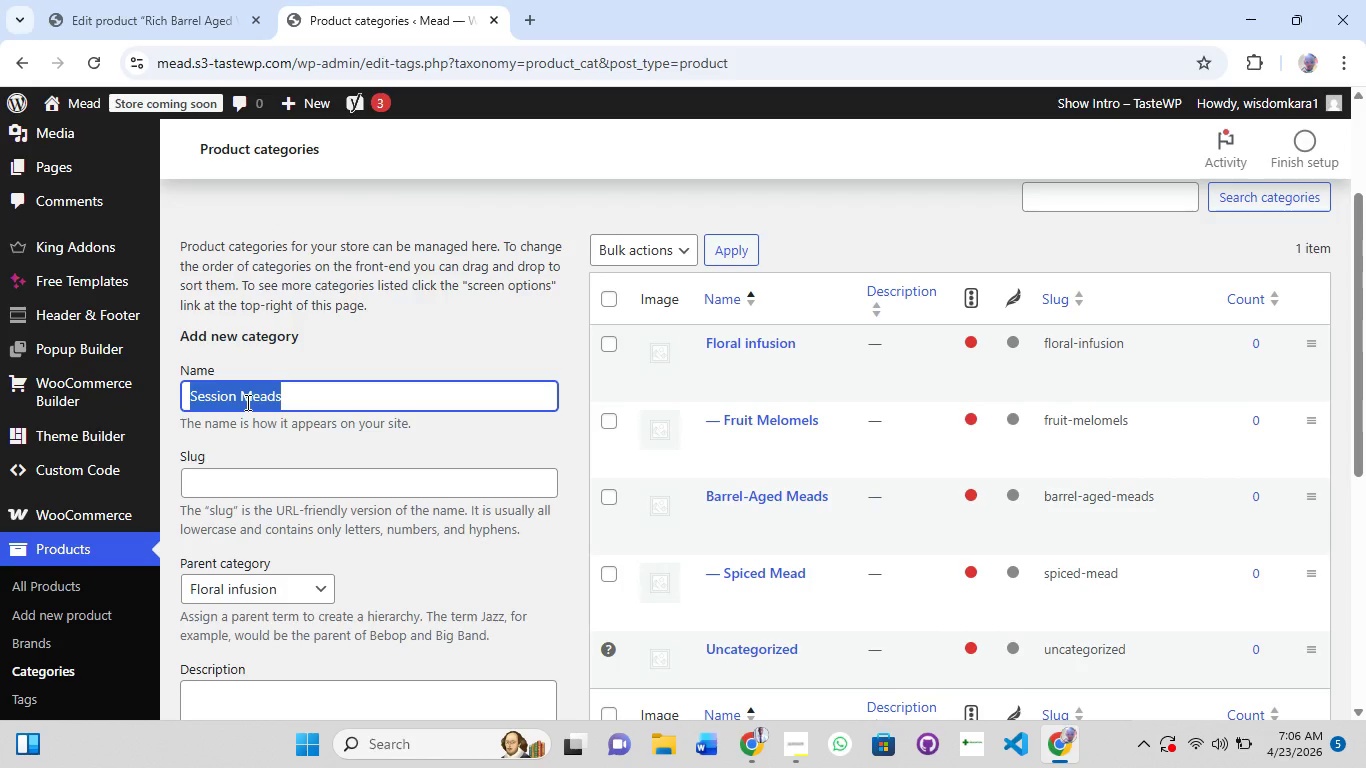 
key(Control+C)
 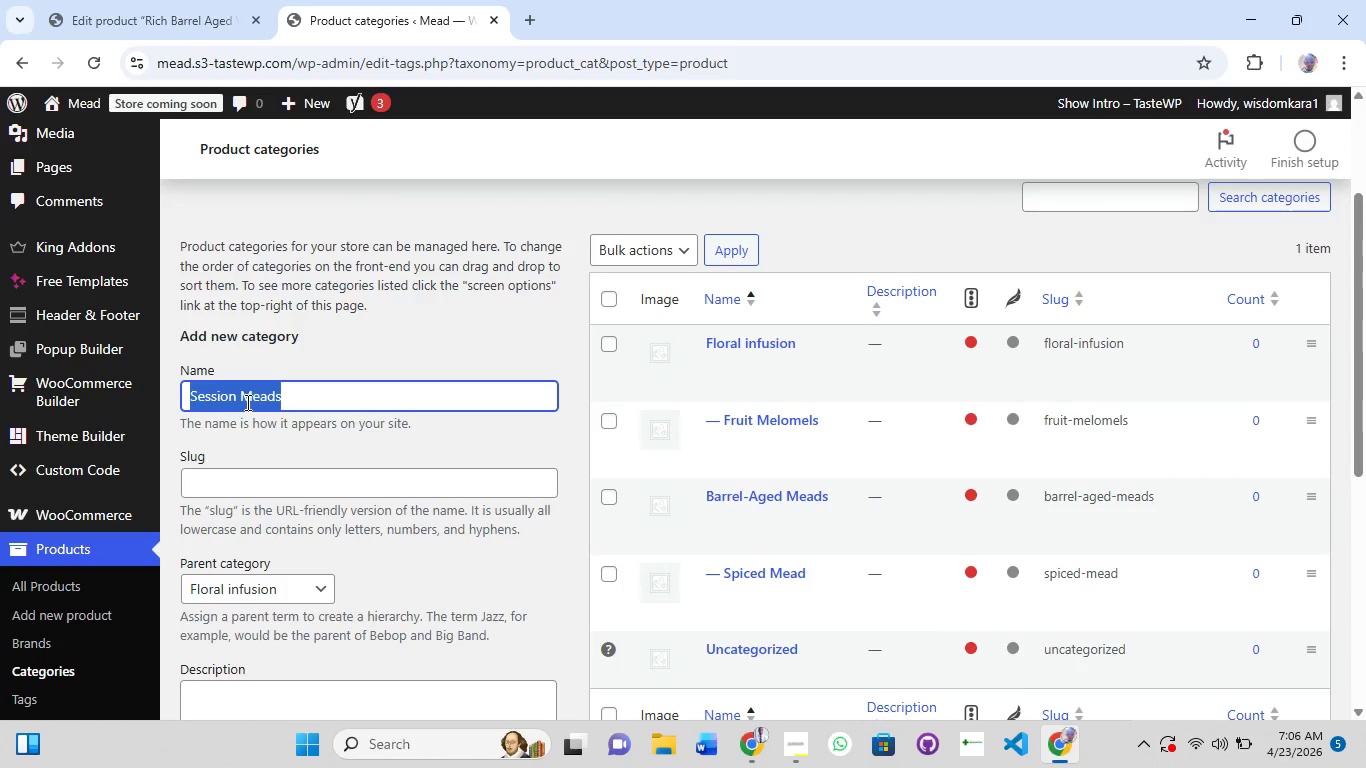 
key(Control+C)
 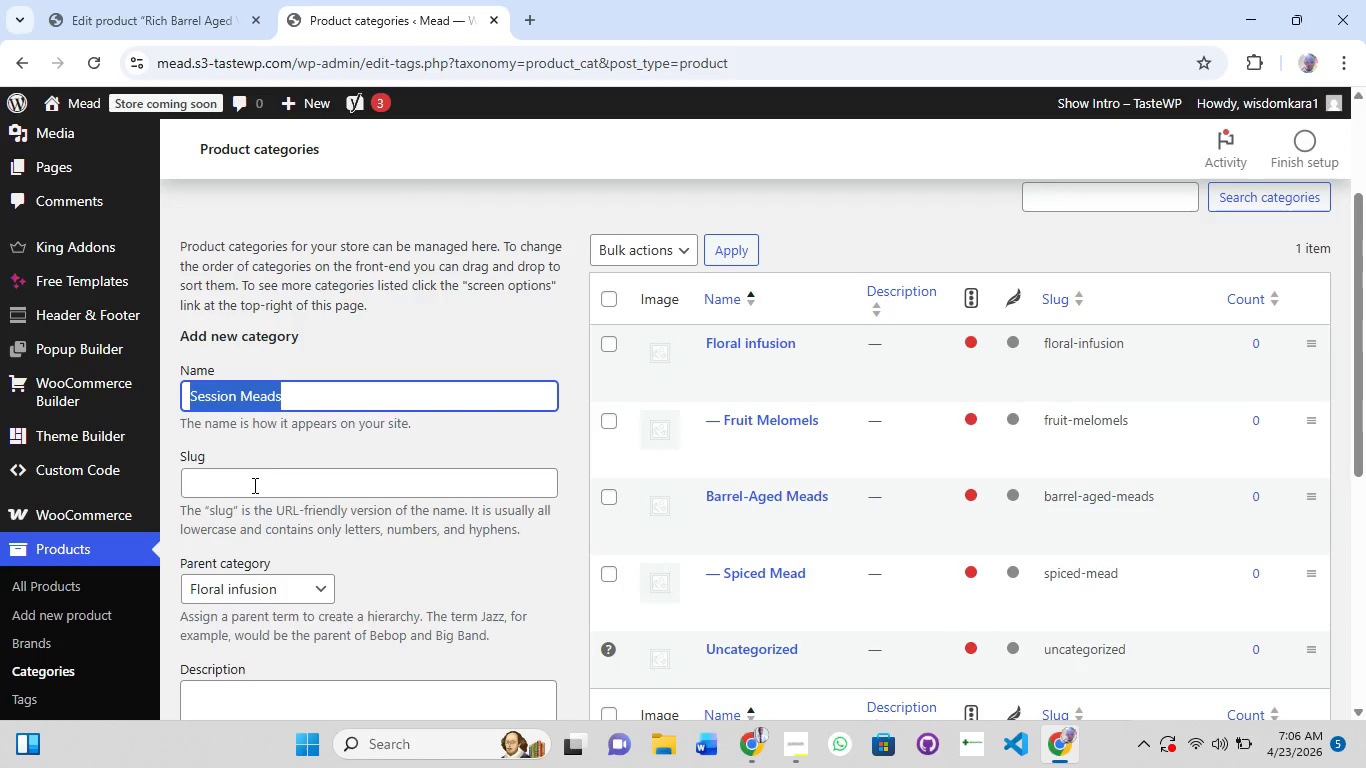 
left_click([254, 484])
 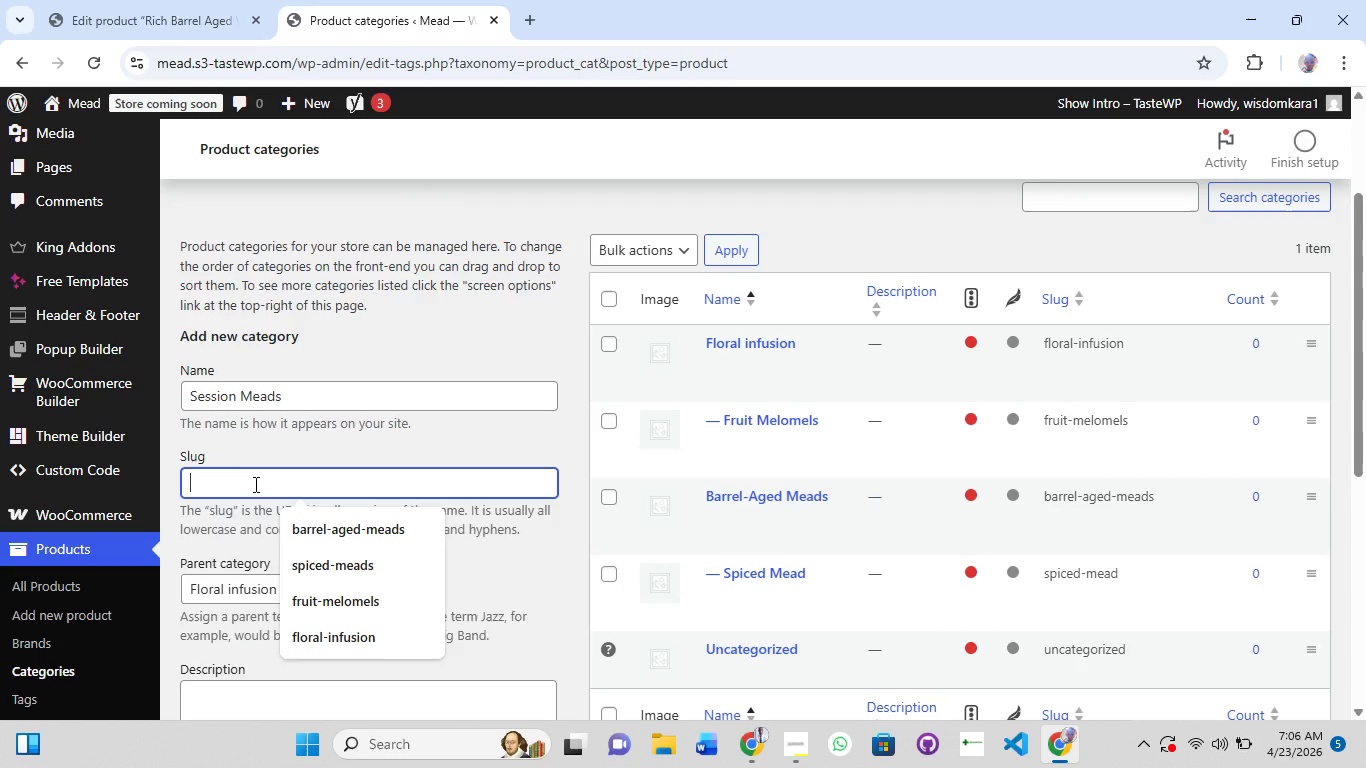 
key(Control+V)
 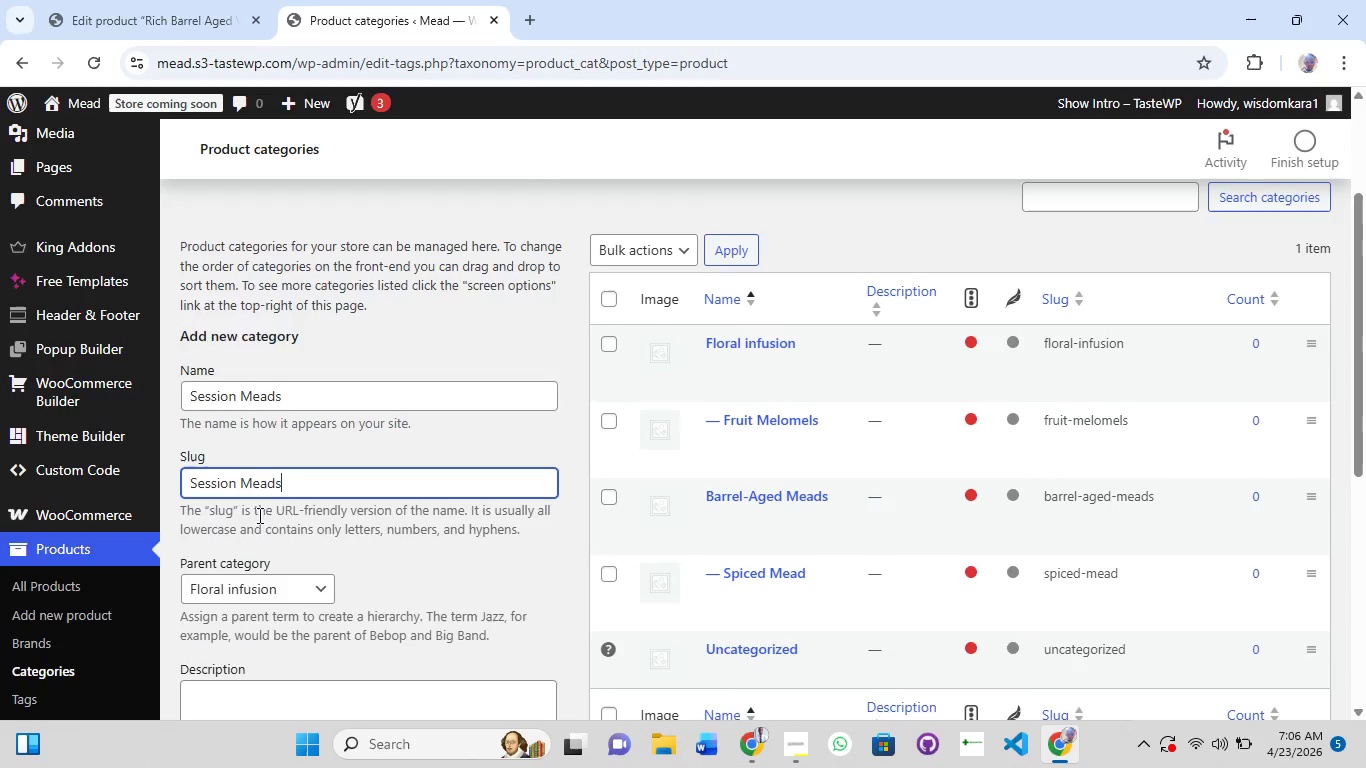 
scroll: coordinate [258, 536], scroll_direction: down, amount: 2.0
 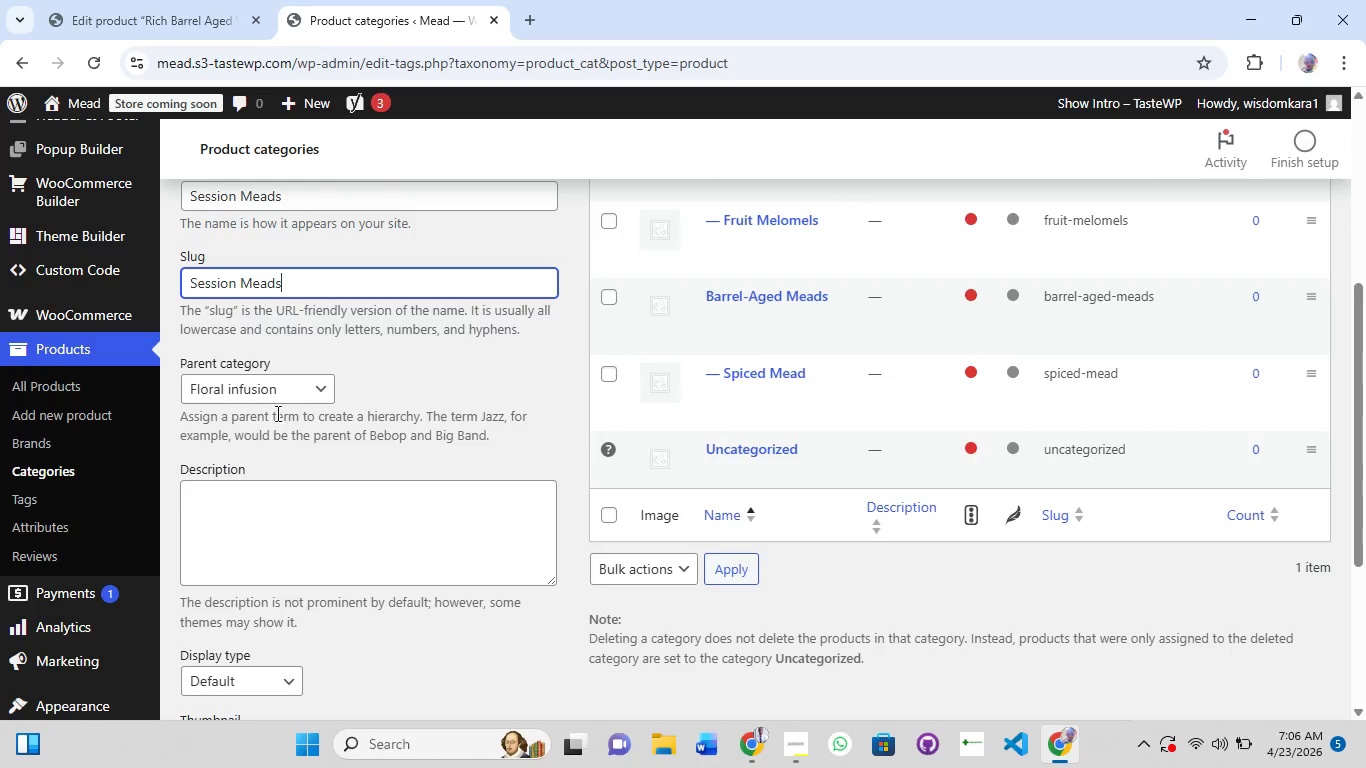 
left_click([286, 381])
 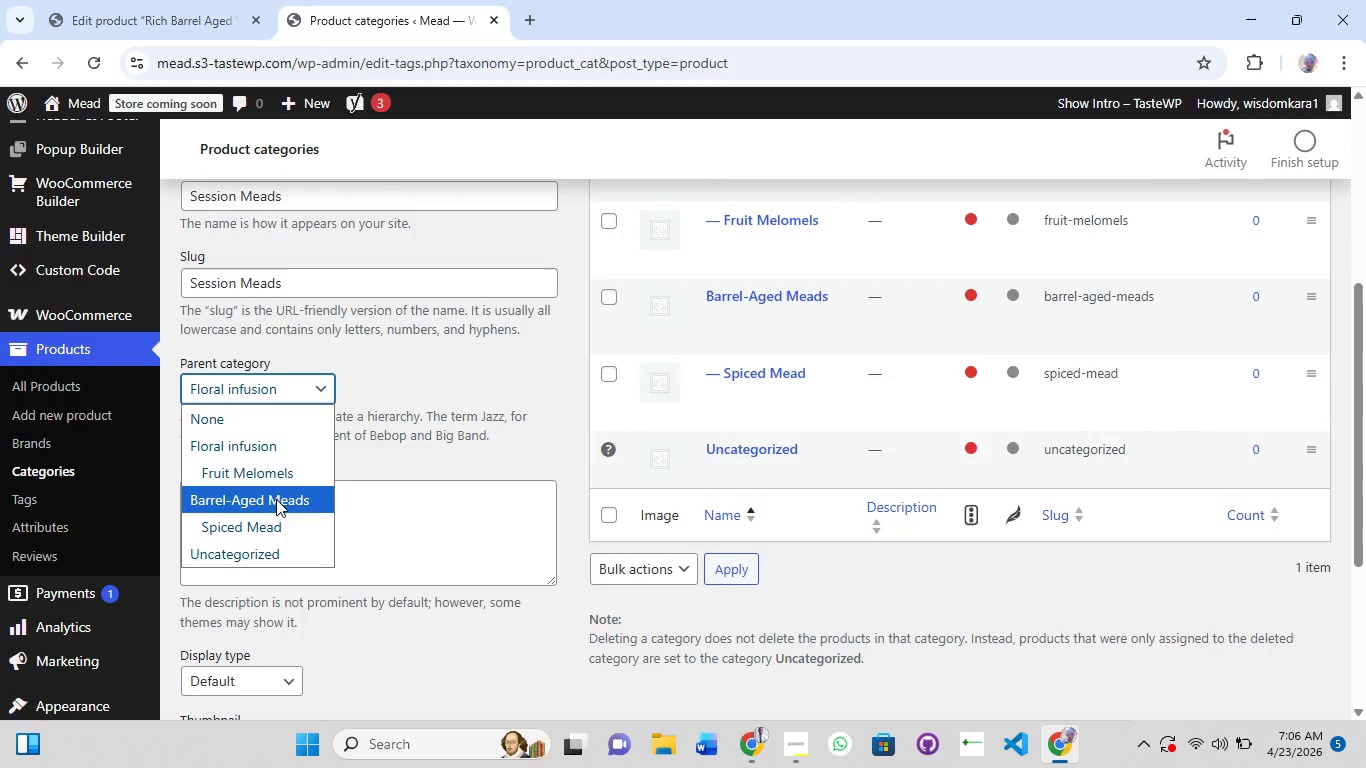 
left_click([276, 499])
 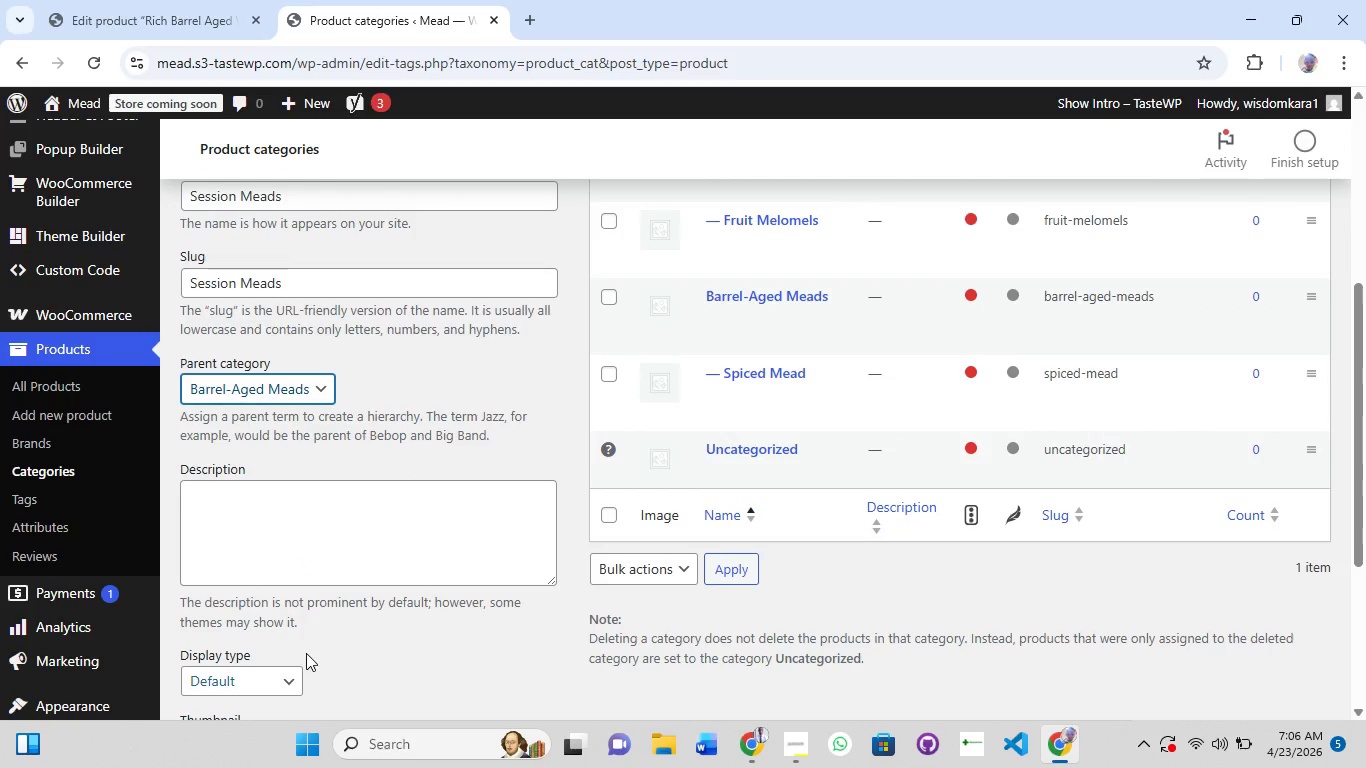 
scroll: coordinate [327, 666], scroll_direction: down, amount: 3.0
 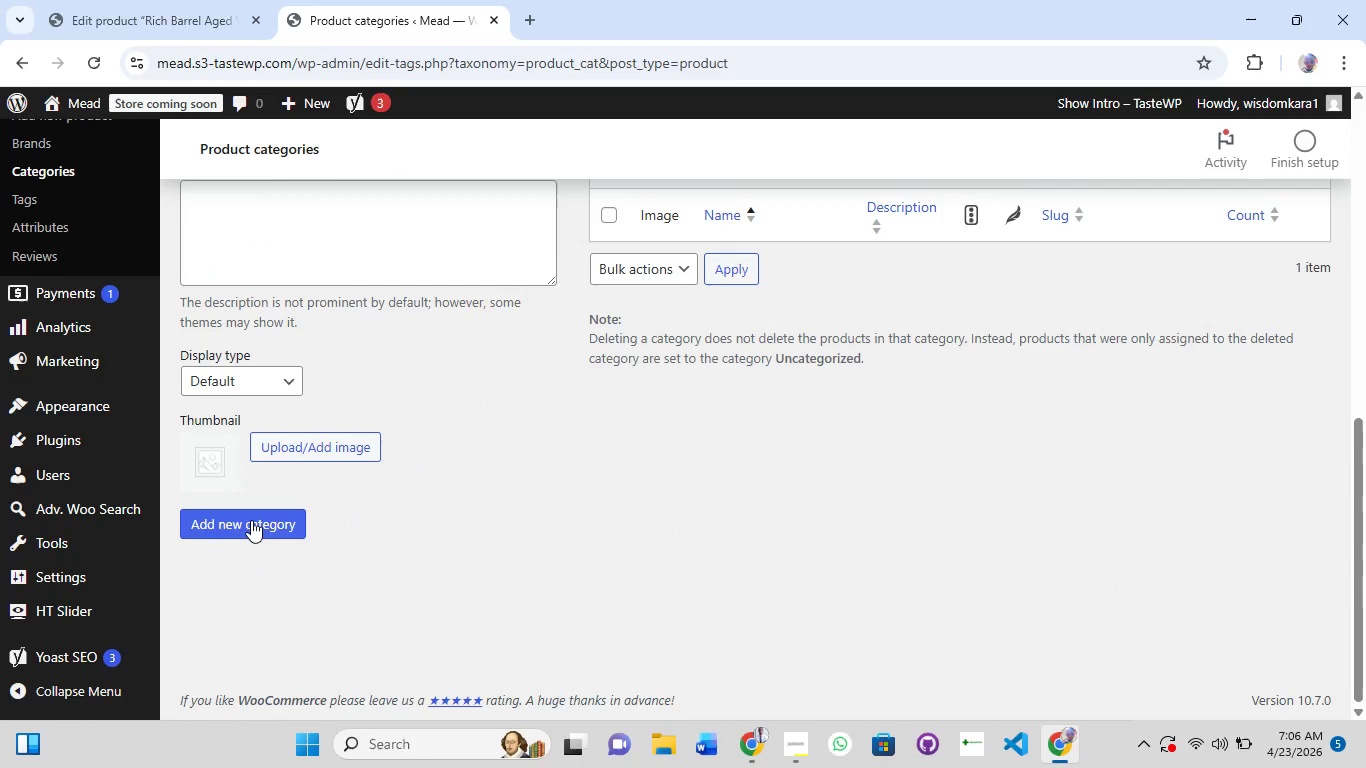 
left_click([251, 520])
 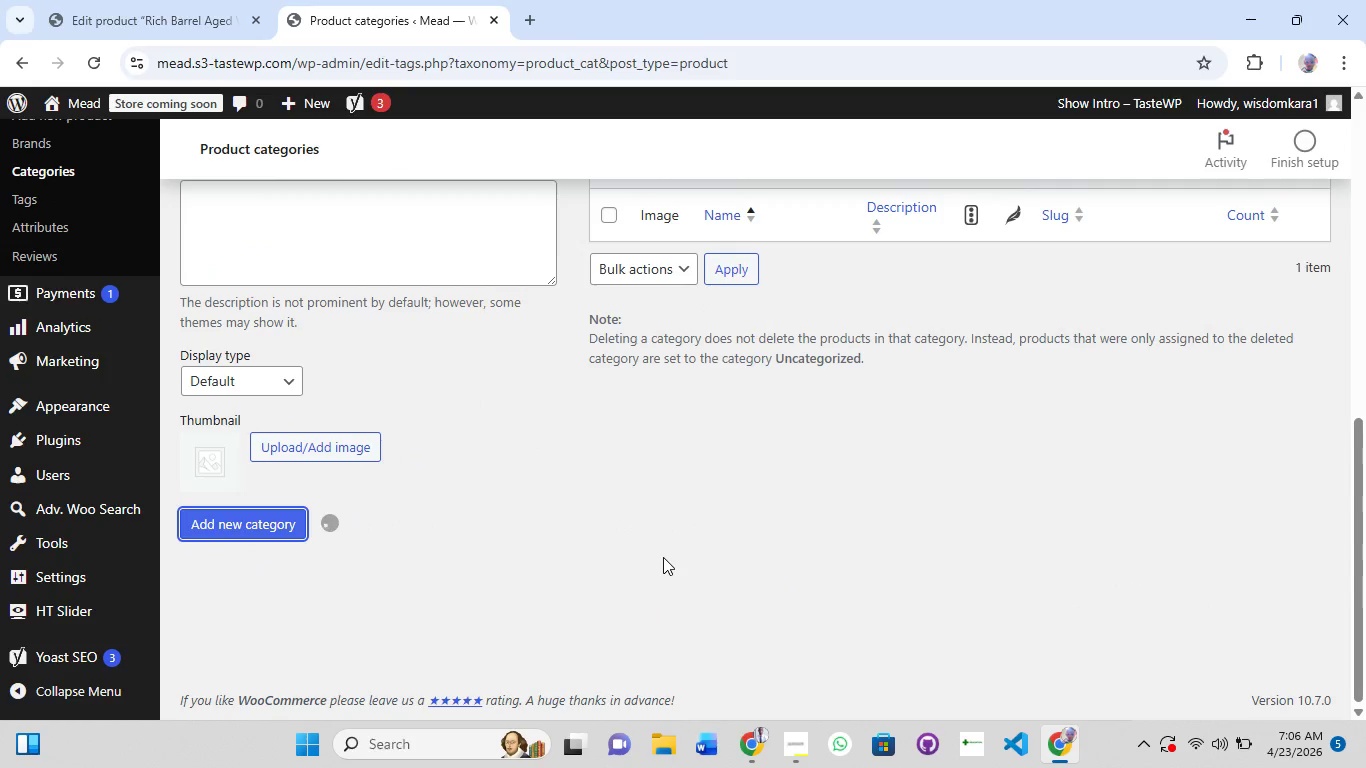 
scroll: coordinate [663, 557], scroll_direction: up, amount: 3.0
 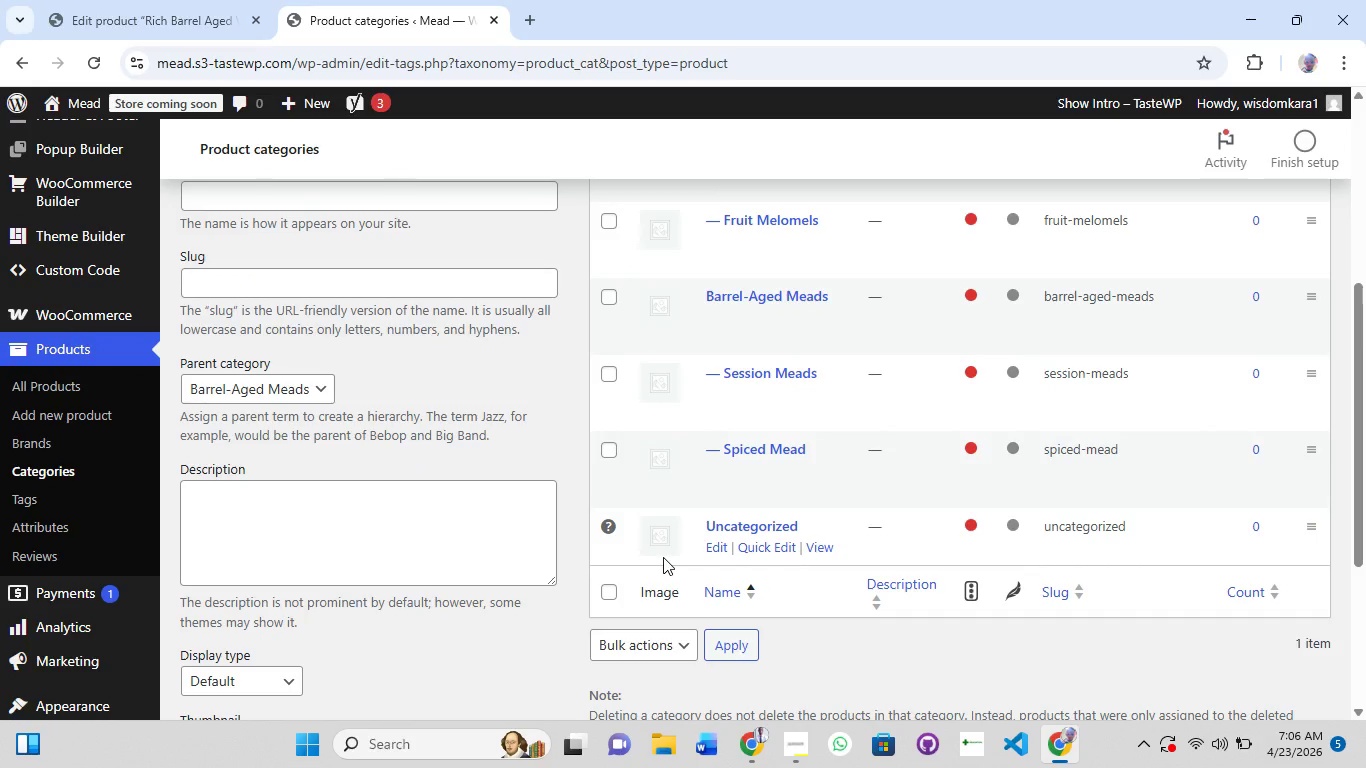 
wait(41.91)
 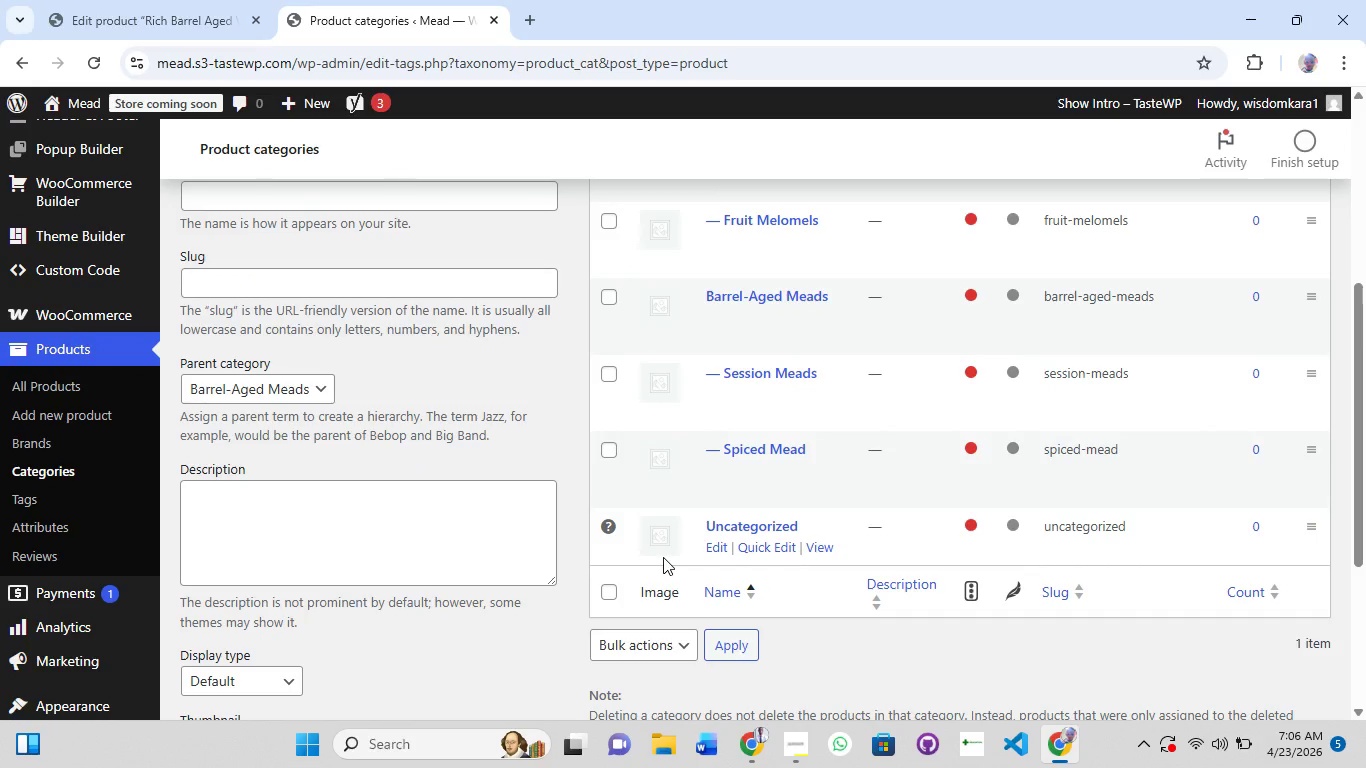 
scroll: coordinate [803, 378], scroll_direction: up, amount: 3.0
 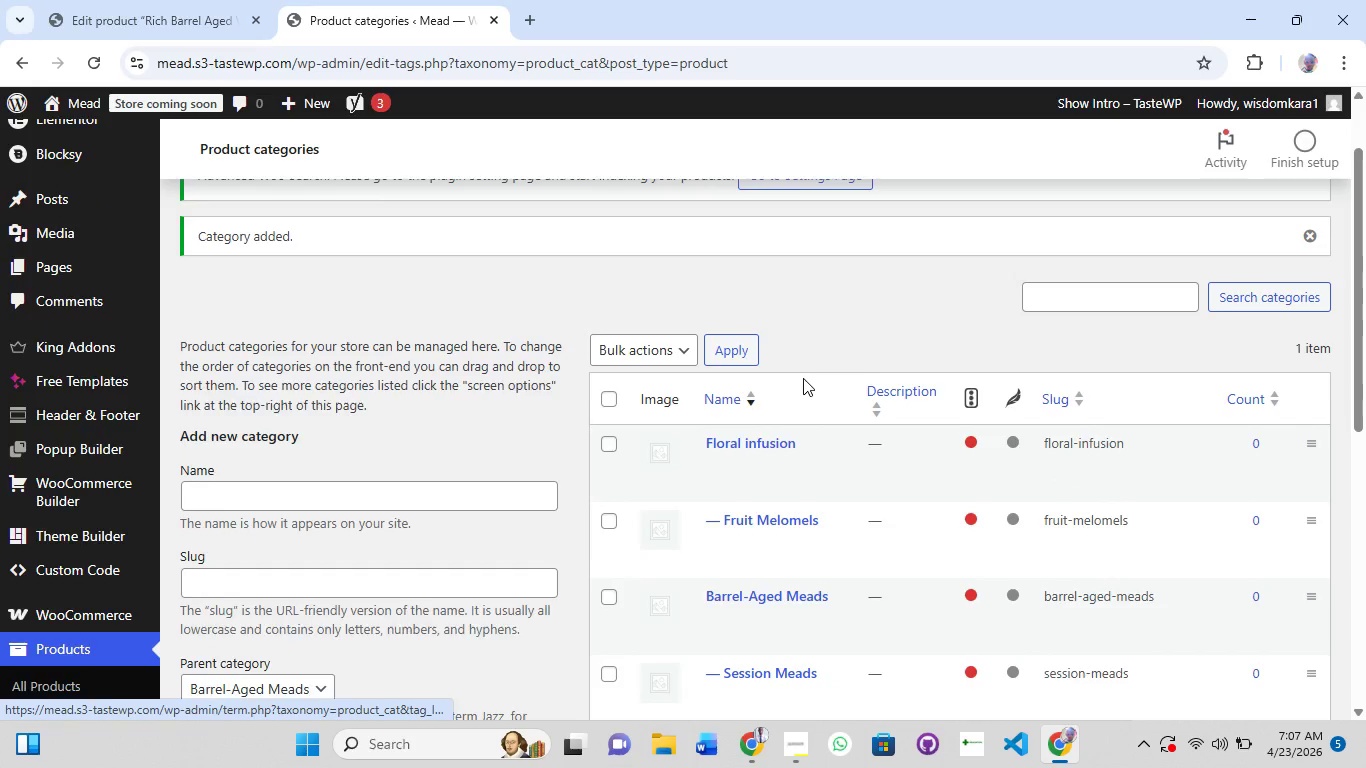 
scroll: coordinate [803, 378], scroll_direction: down, amount: 1.0
 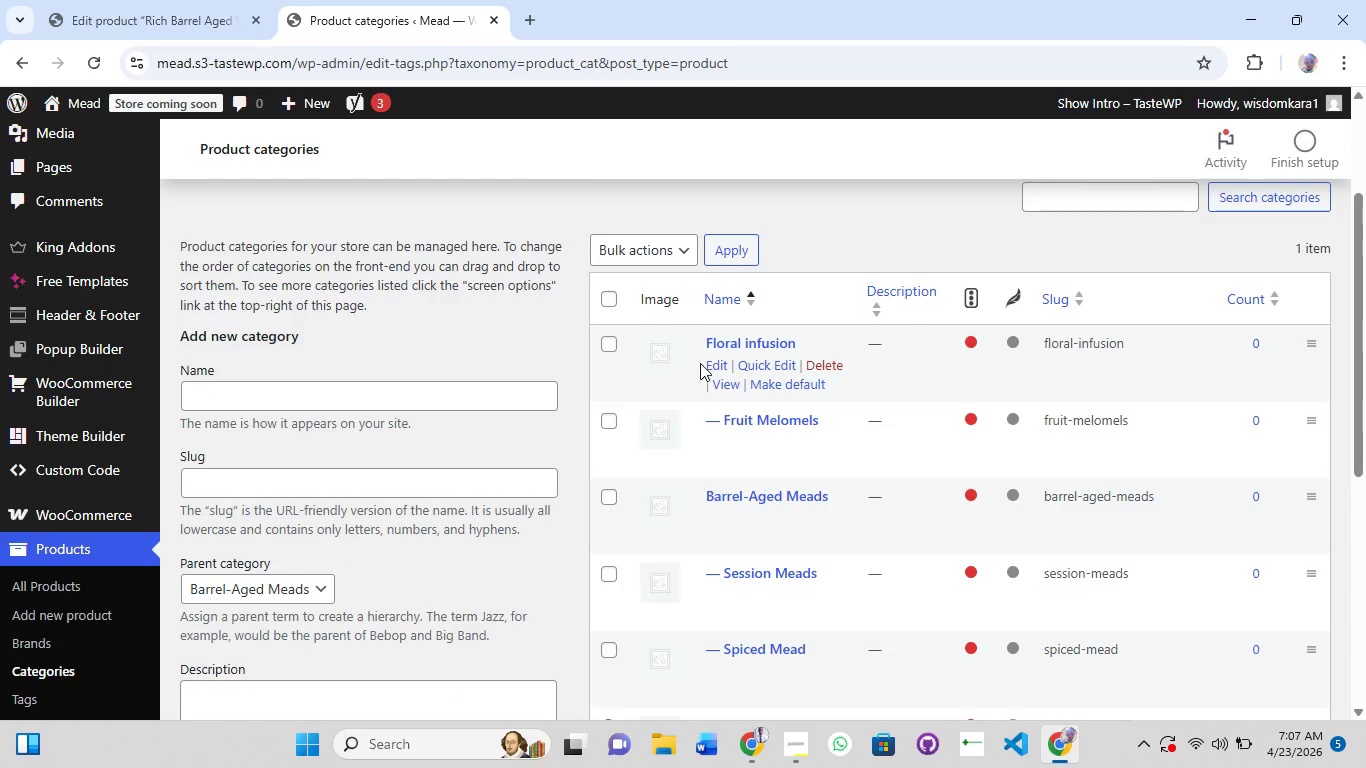 
left_click([710, 360])
 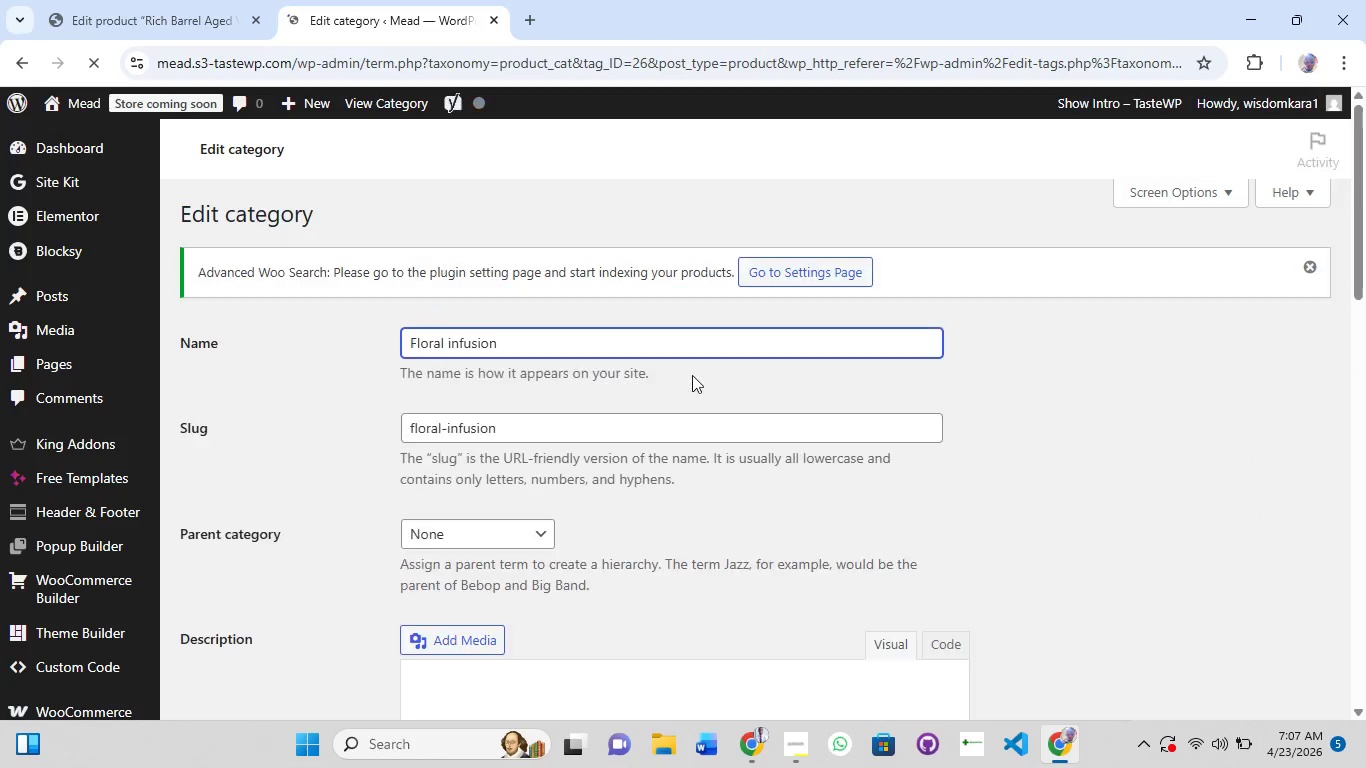 
wait(9.11)
 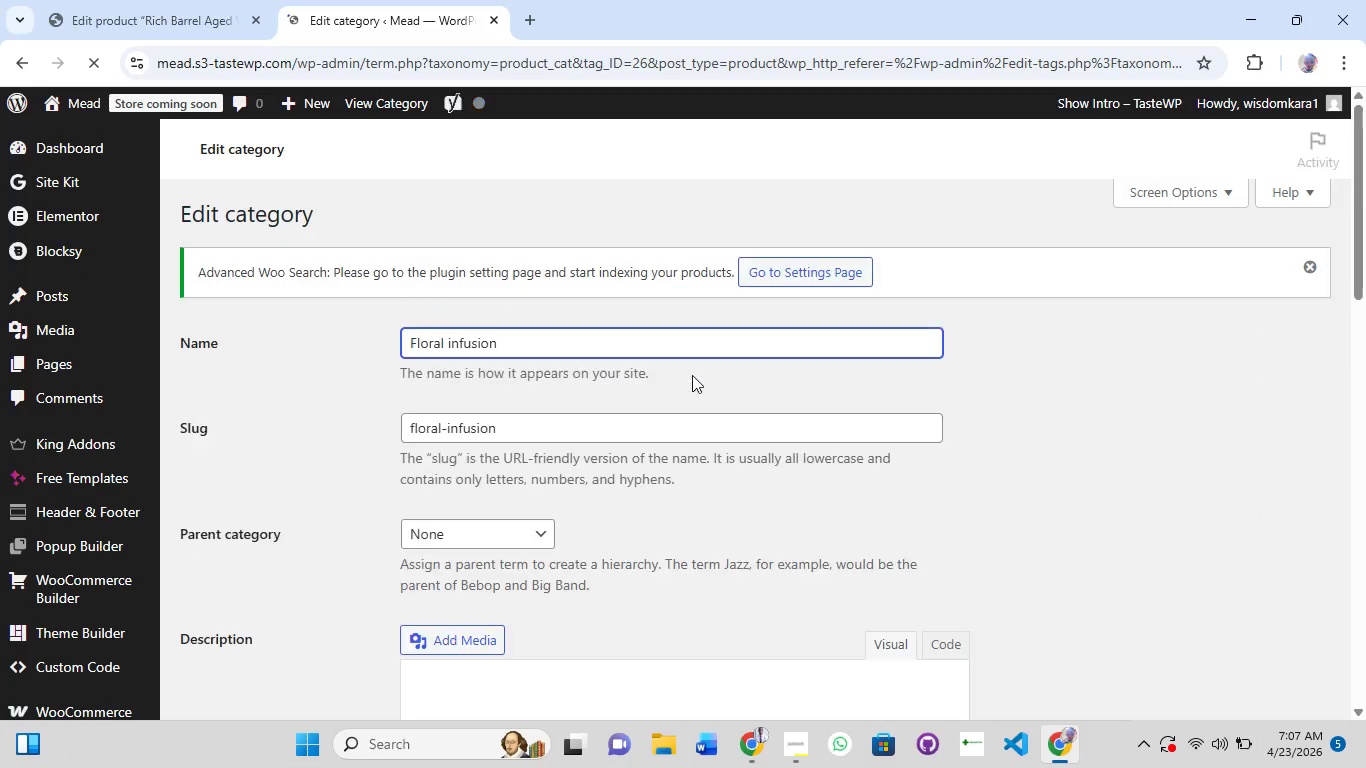 
scroll: coordinate [520, 544], scroll_direction: down, amount: 3.0
 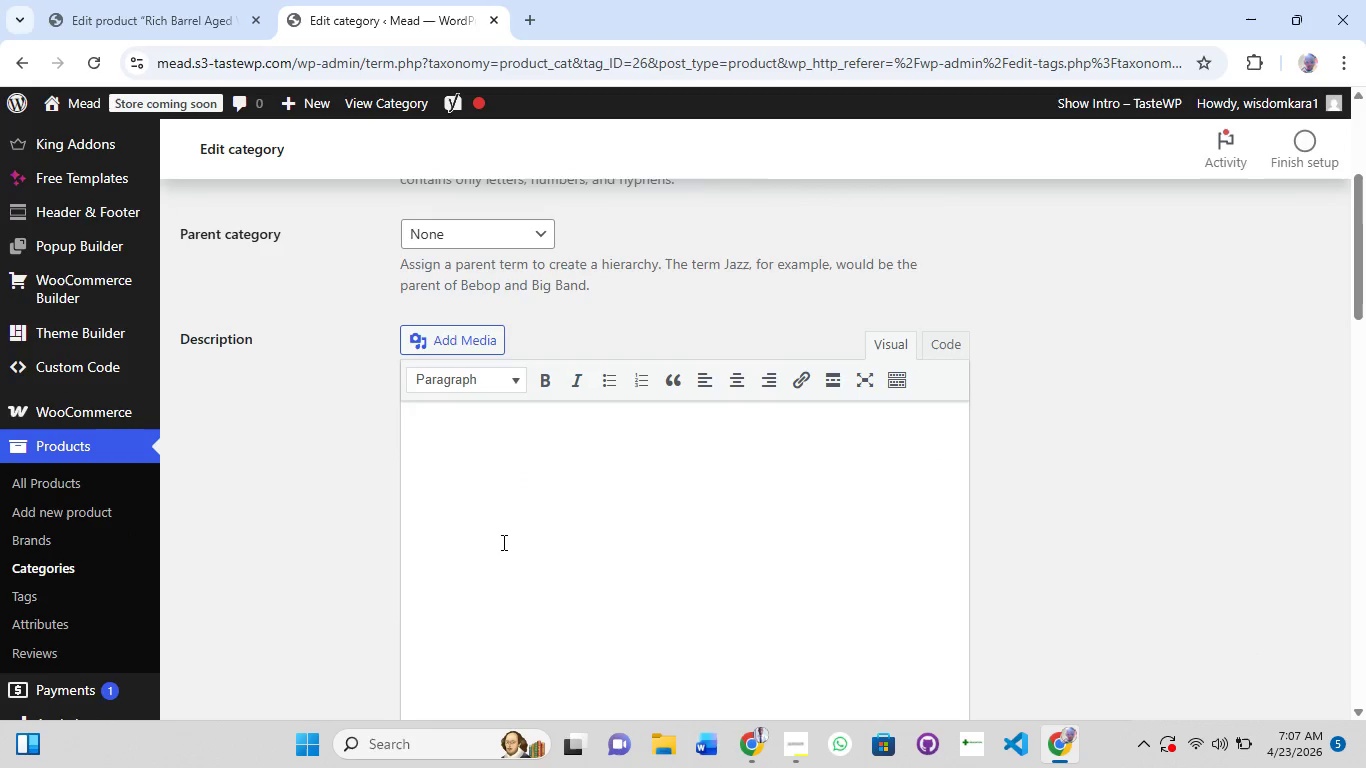 
left_click([497, 537])
 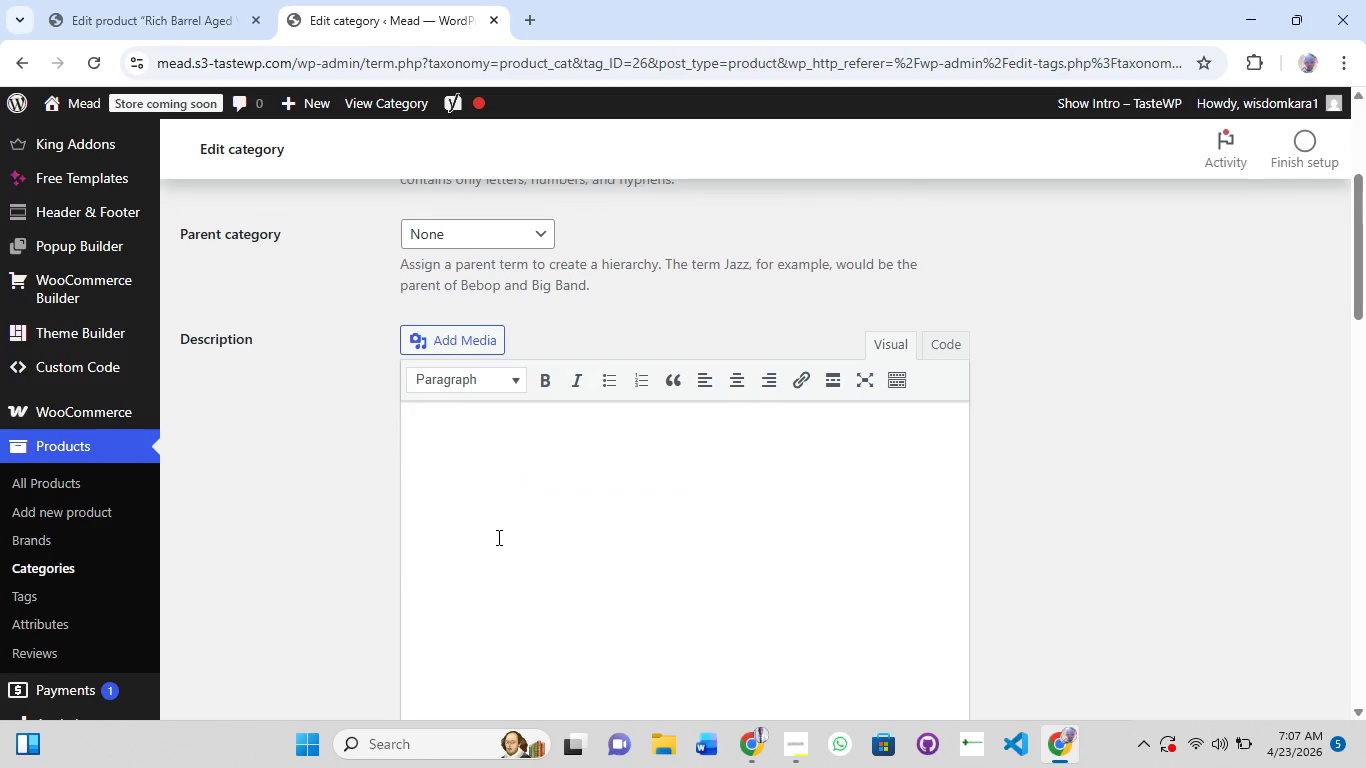 
type(Experience y)
key(Backspace)
type(the delicate harmony of nature with our floara)
key(Backspace)
key(Backspace)
key(Backspace)
type(ral Infusion. a soothing snd)
key(Backspace)
key(Backspace)
key(Backspace)
type(and aromatic blend crafted from carefully selected flowers and botanicals.Designed to refresh your noy)
key(Backspace)
key(Backspace)
key(Backspace)
key(Backspace)
type(body)
 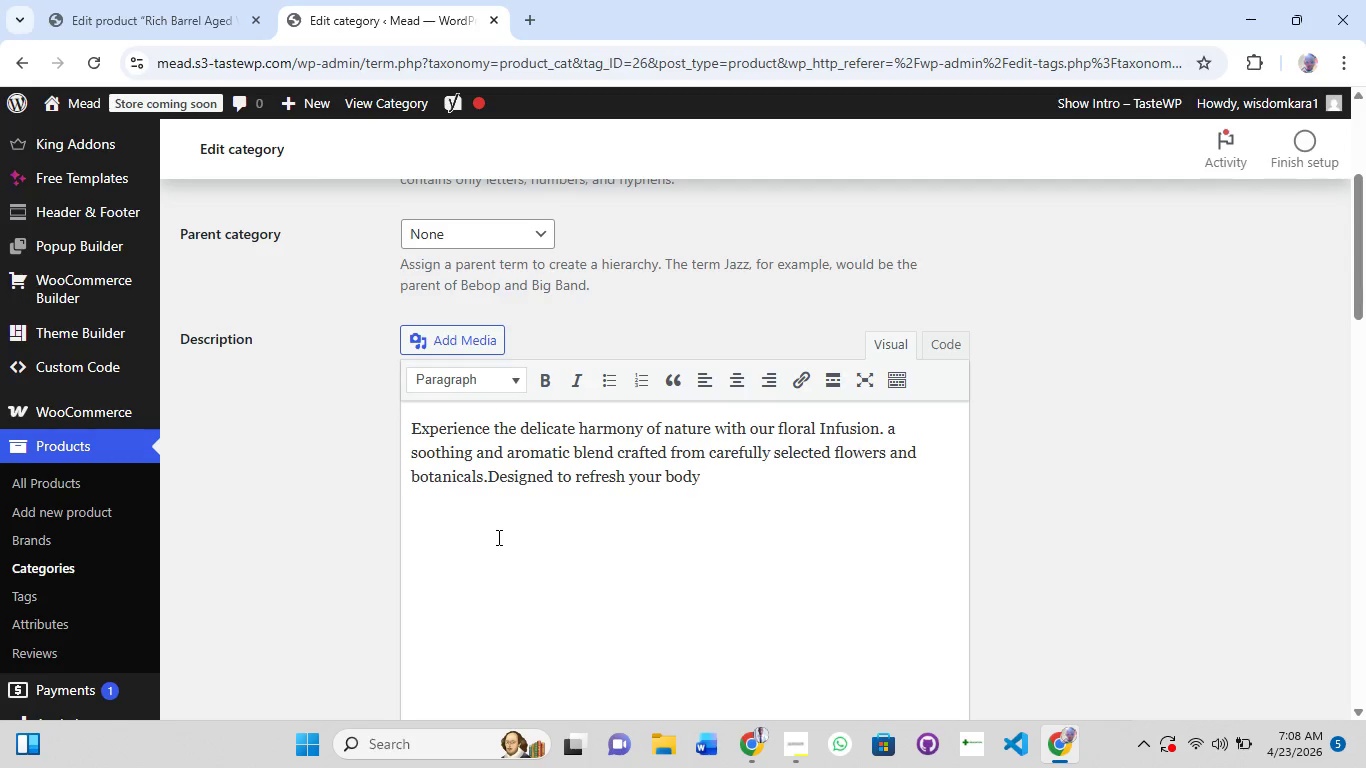 
wait(6.78)
 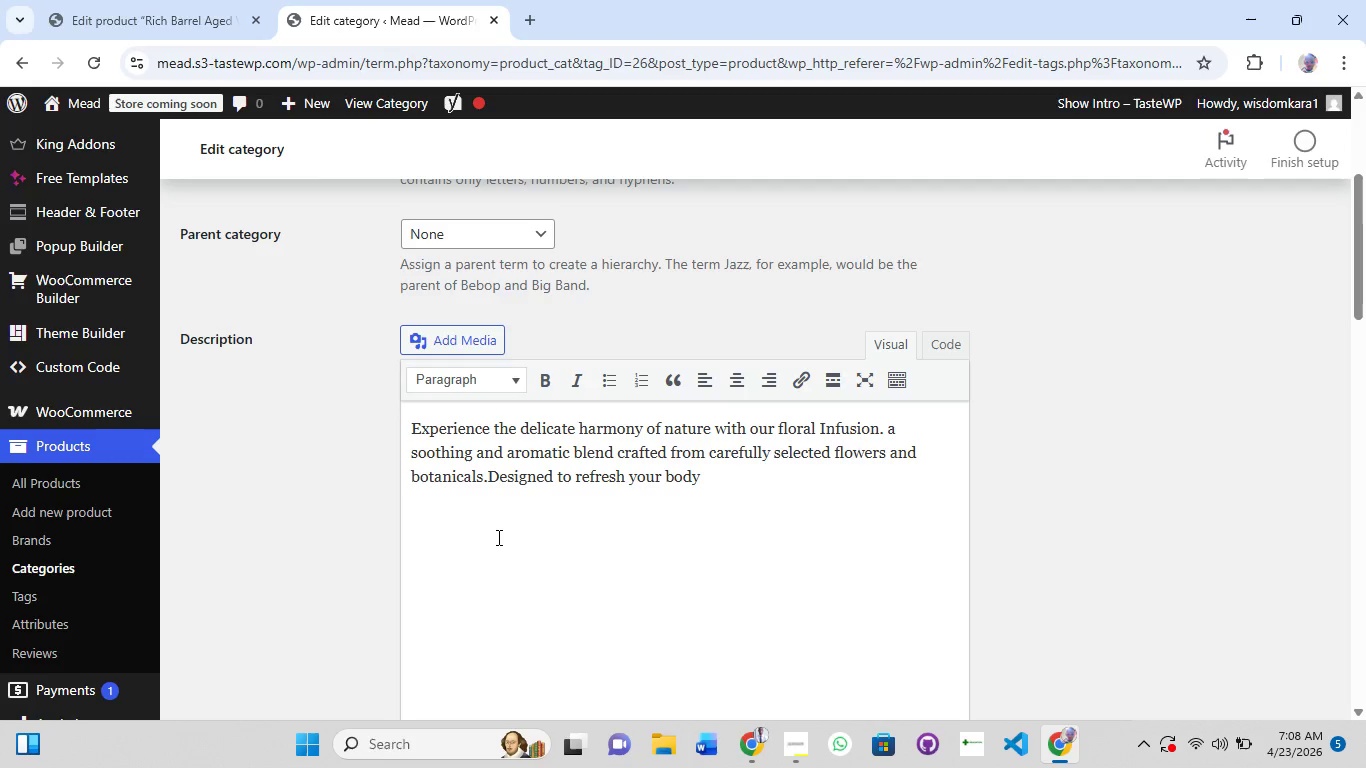 
type( and calm tour mind,)
 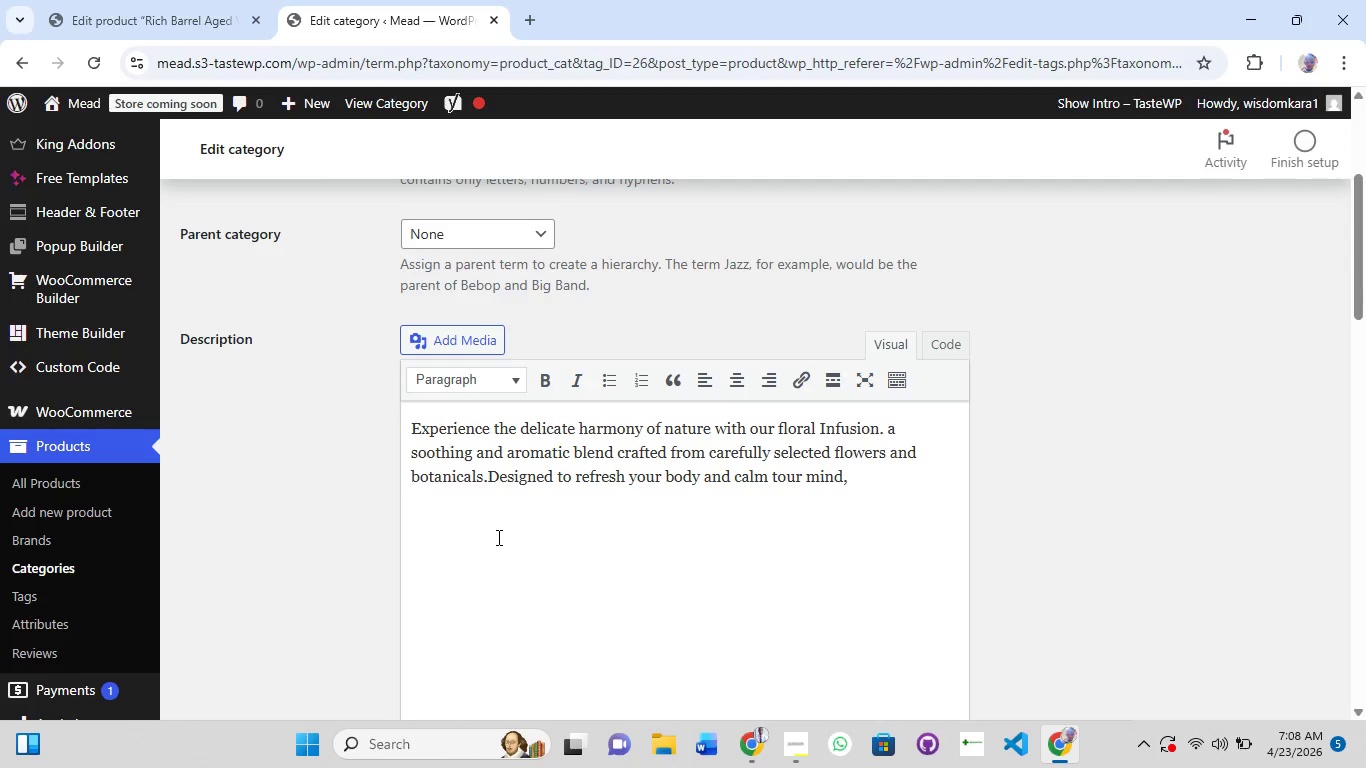 
type( this infuiona)
key(Backspace)
type( delivrs a light, fragrant with a subtle floral note that linger beautifully on the plate)
 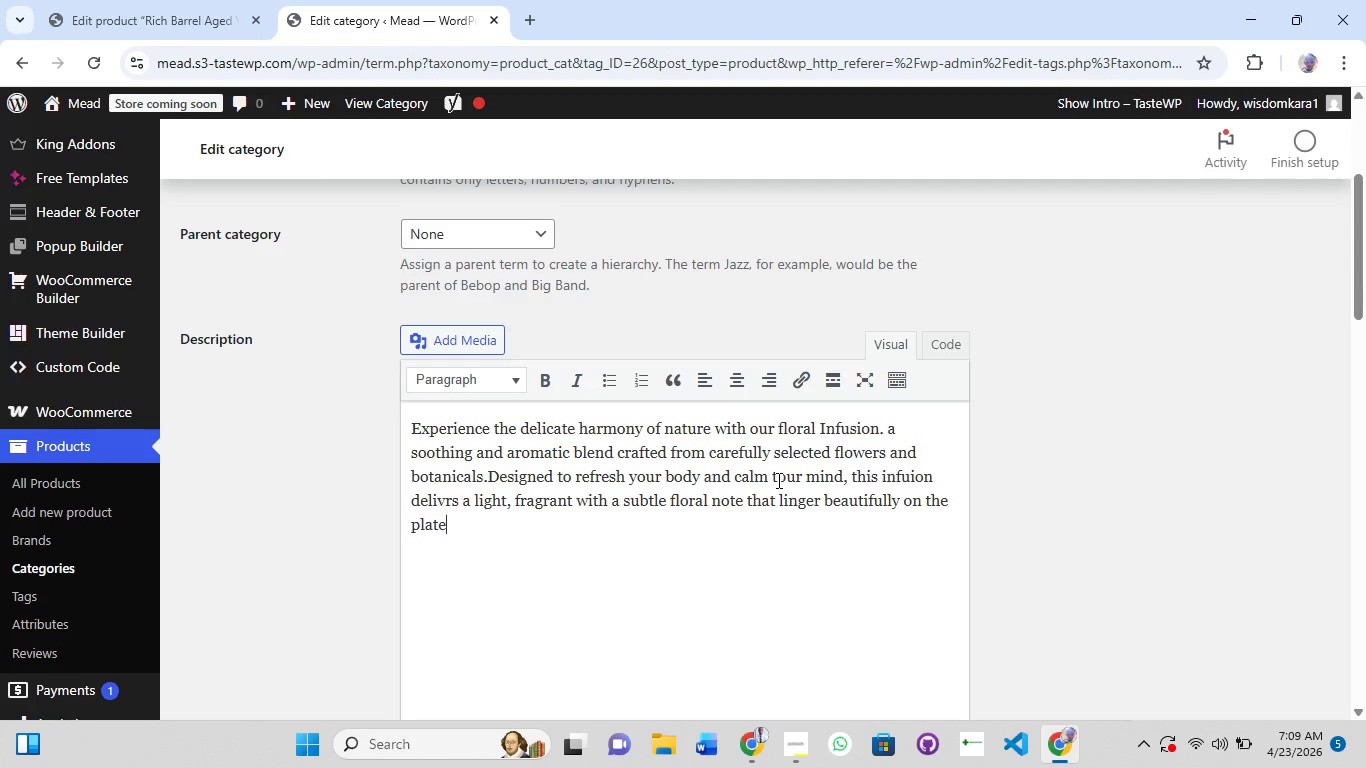 
key(Backspace)
 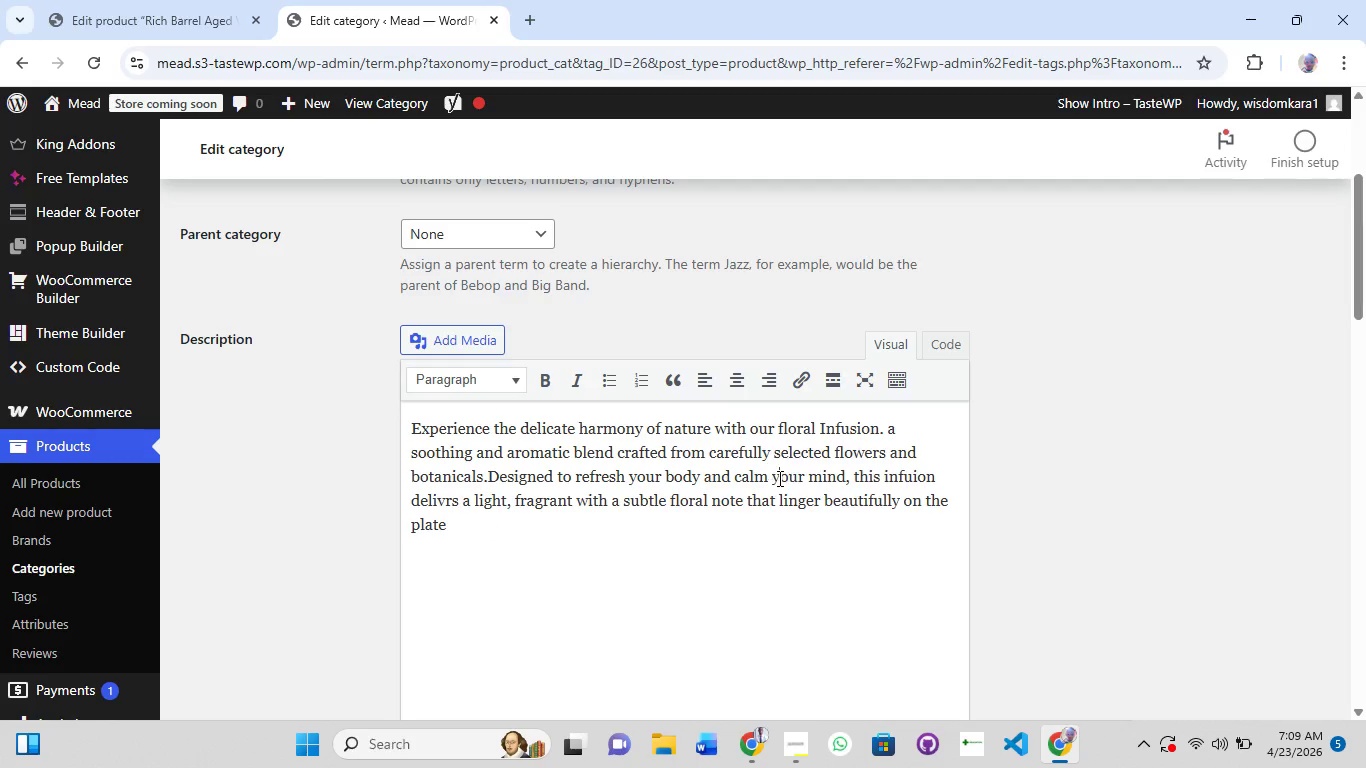 
key(Y)
 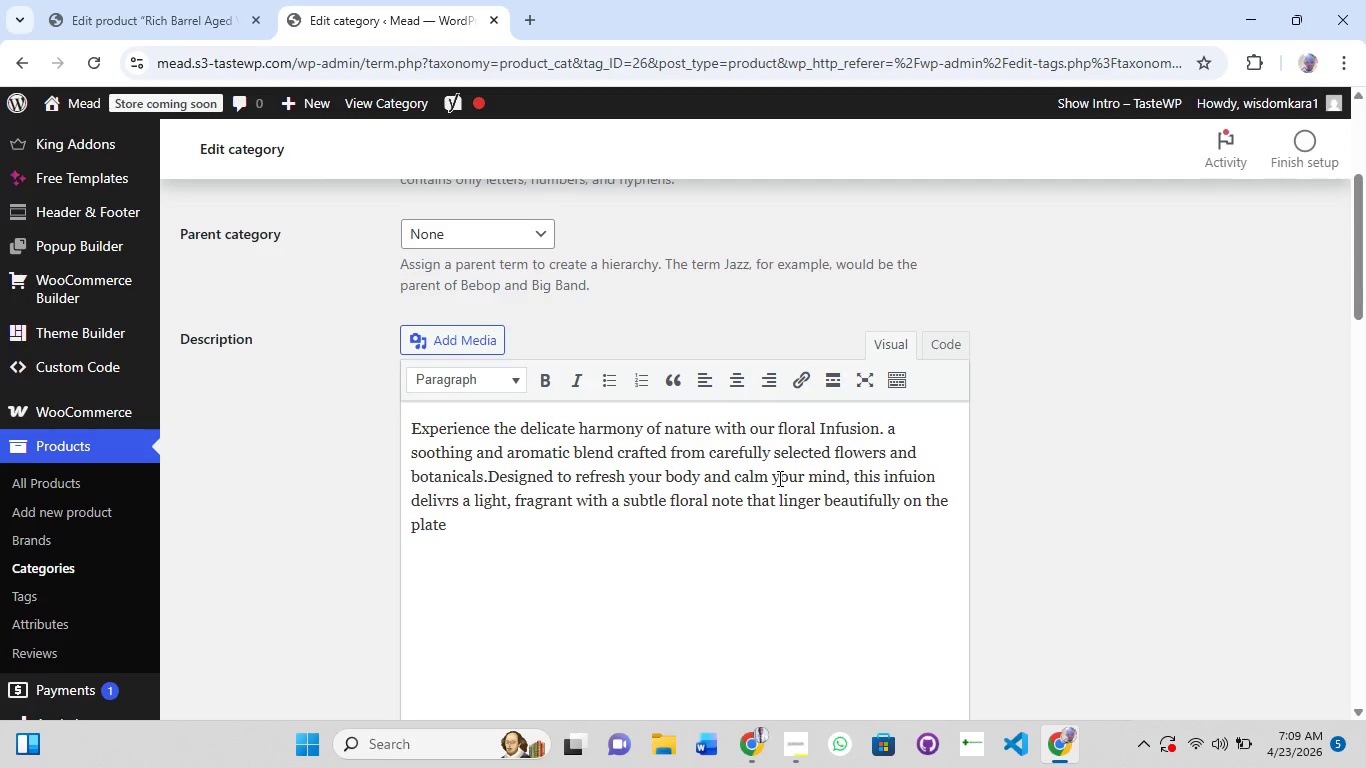 
scroll: coordinate [589, 548], scroll_direction: down, amount: 3.0
 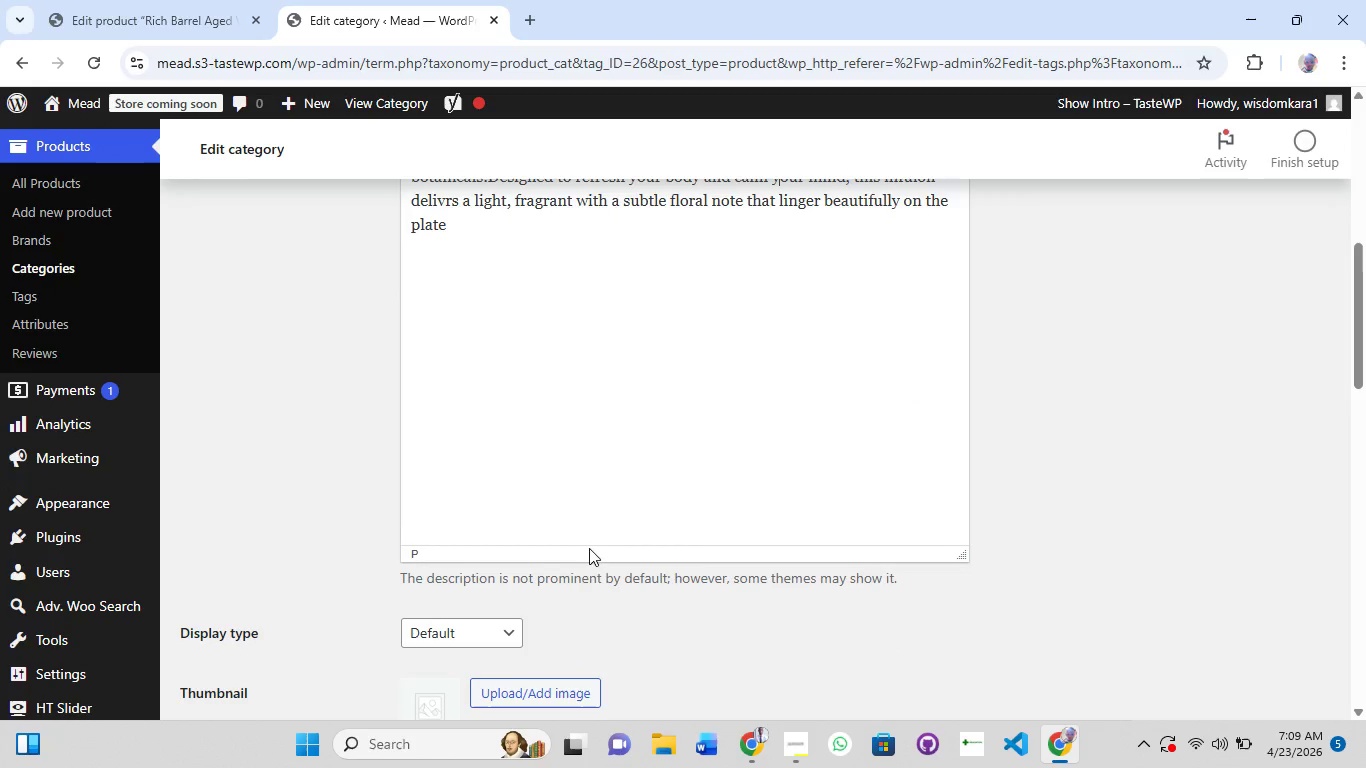 
left_click([486, 635])
 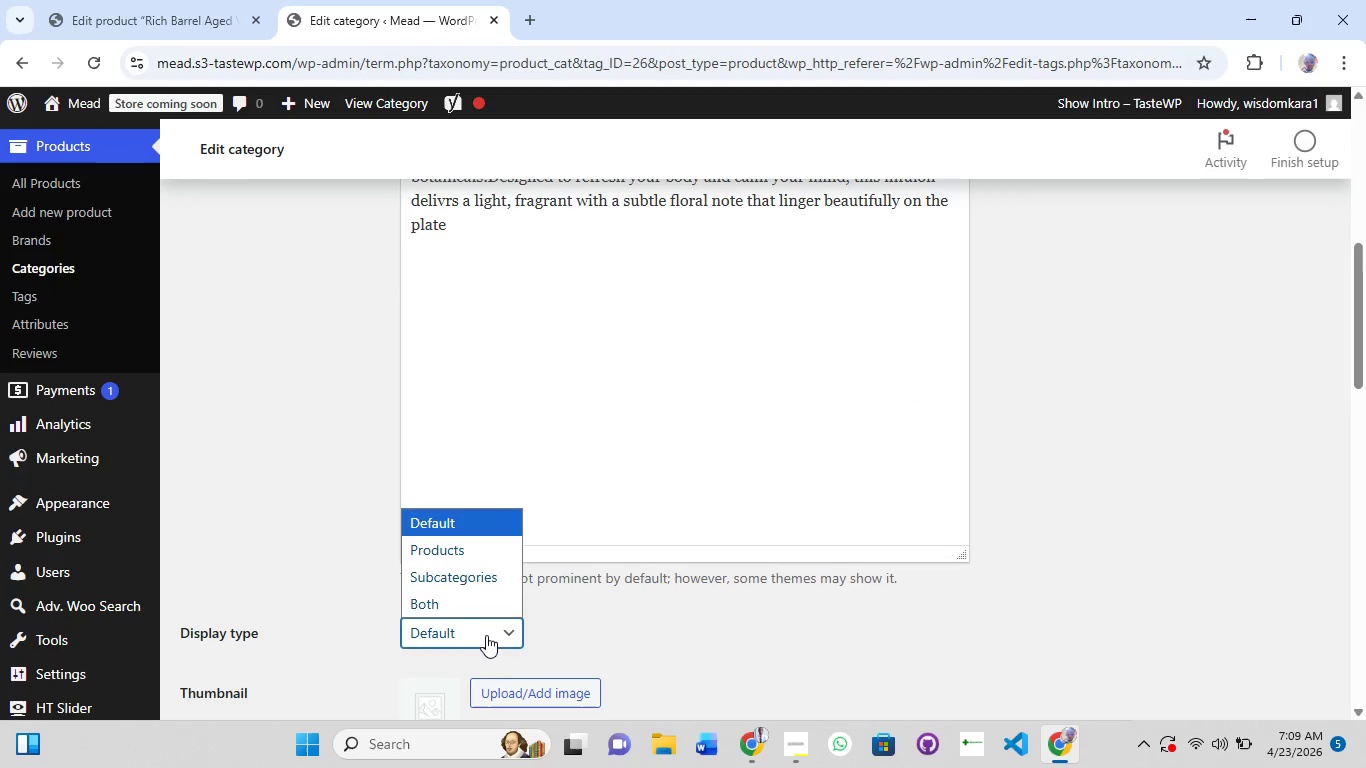 
left_click([486, 635])
 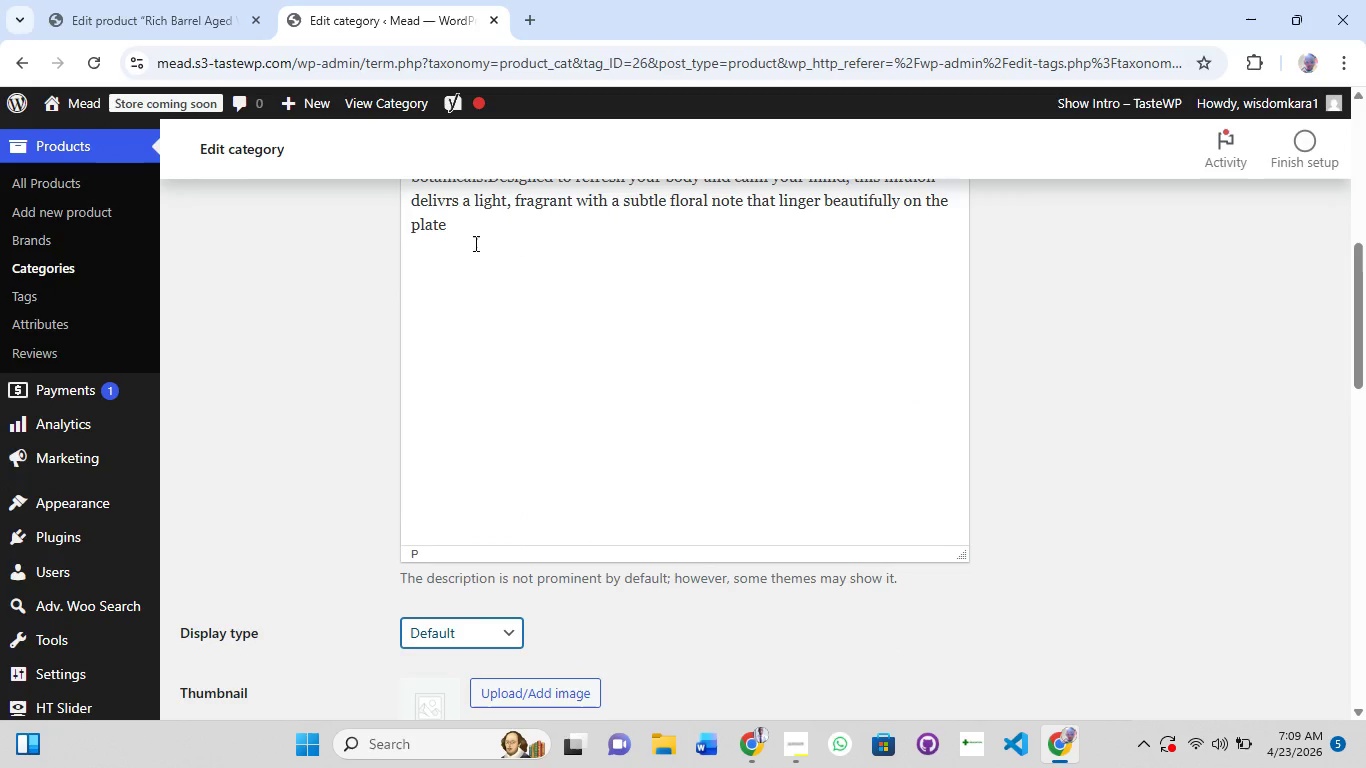 
left_click([455, 228])
 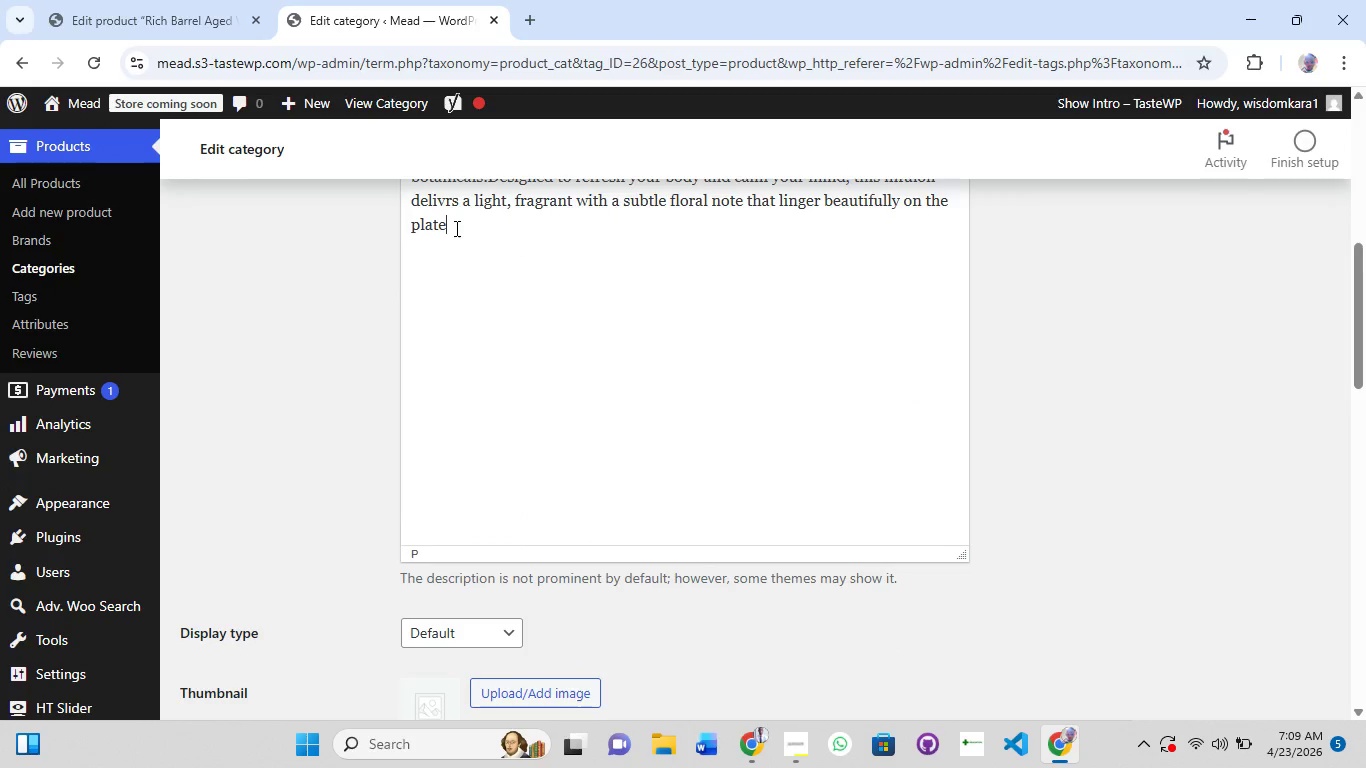 
key(Period)
 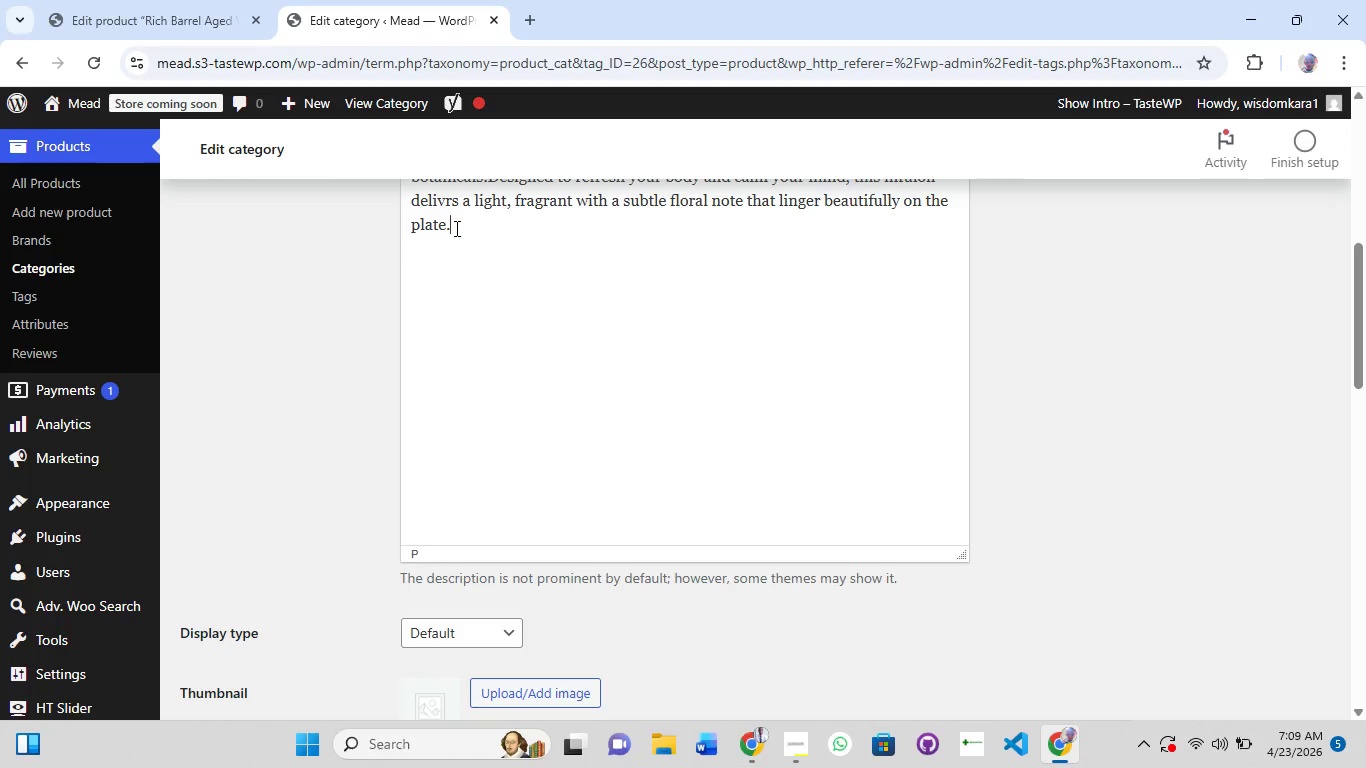 
key(Enter)
 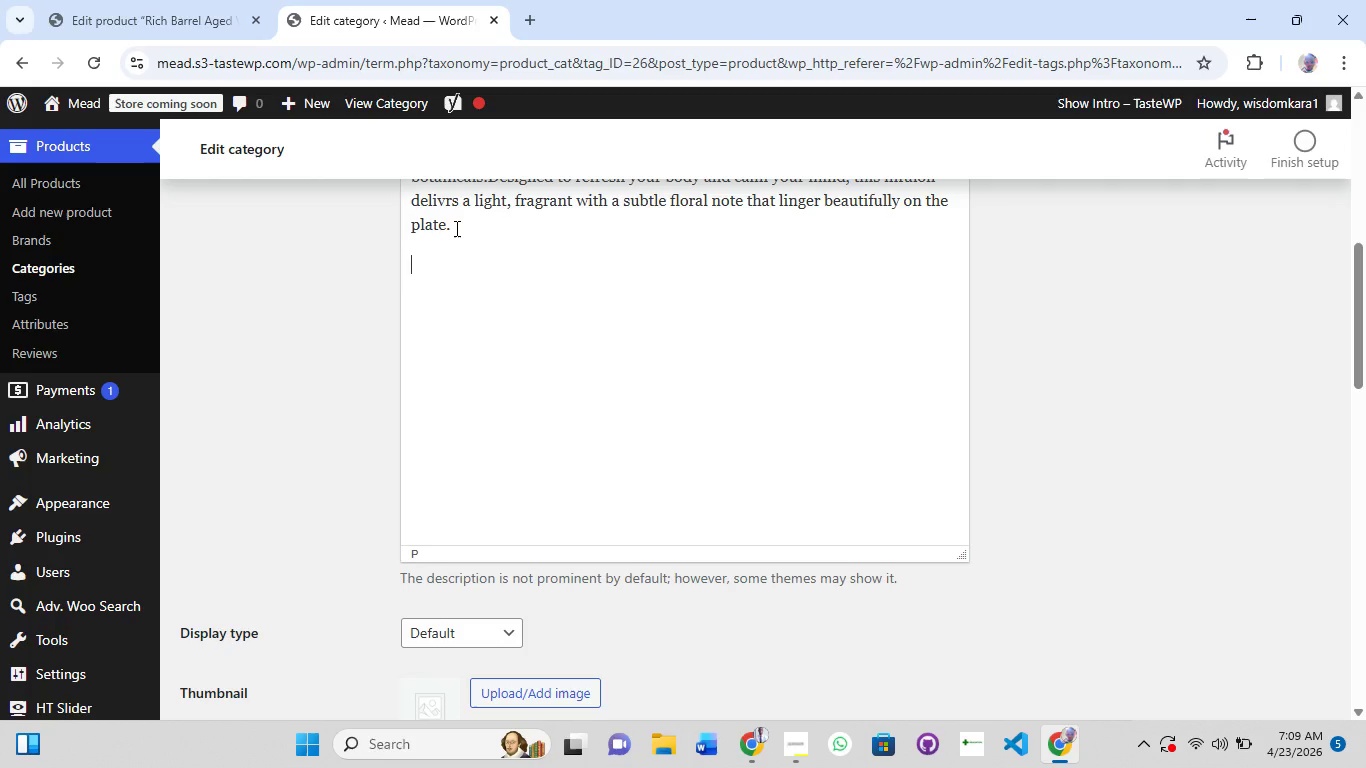 
type(Perfect for anytime of the day,)
key(Backspace)
type(. Floral insusuo)
key(Backspace)
key(Backspace)
key(Backspace)
type(ion)
key(Backspace)
key(Backspace)
key(Backspace)
key(Backspace)
key(Backspace)
type(fusin)
key(Backspace)
type(on can be enjot)
key(Backspace)
type(yed hot for a calming teaa experience or chilled as a f)
key(Backspace)
type(refreshing, revitalizong drink. Each ingredient is thoughtfully chosen to provide not just flavour, but s)
key(Backspace)
type(a sense  of relaxari)
key(Backspace)
key(Backspace)
type(tuo)
key(Backspace)
key(Backspace)
type(ion and well beo)
key(Backspace)
type(ing.)
 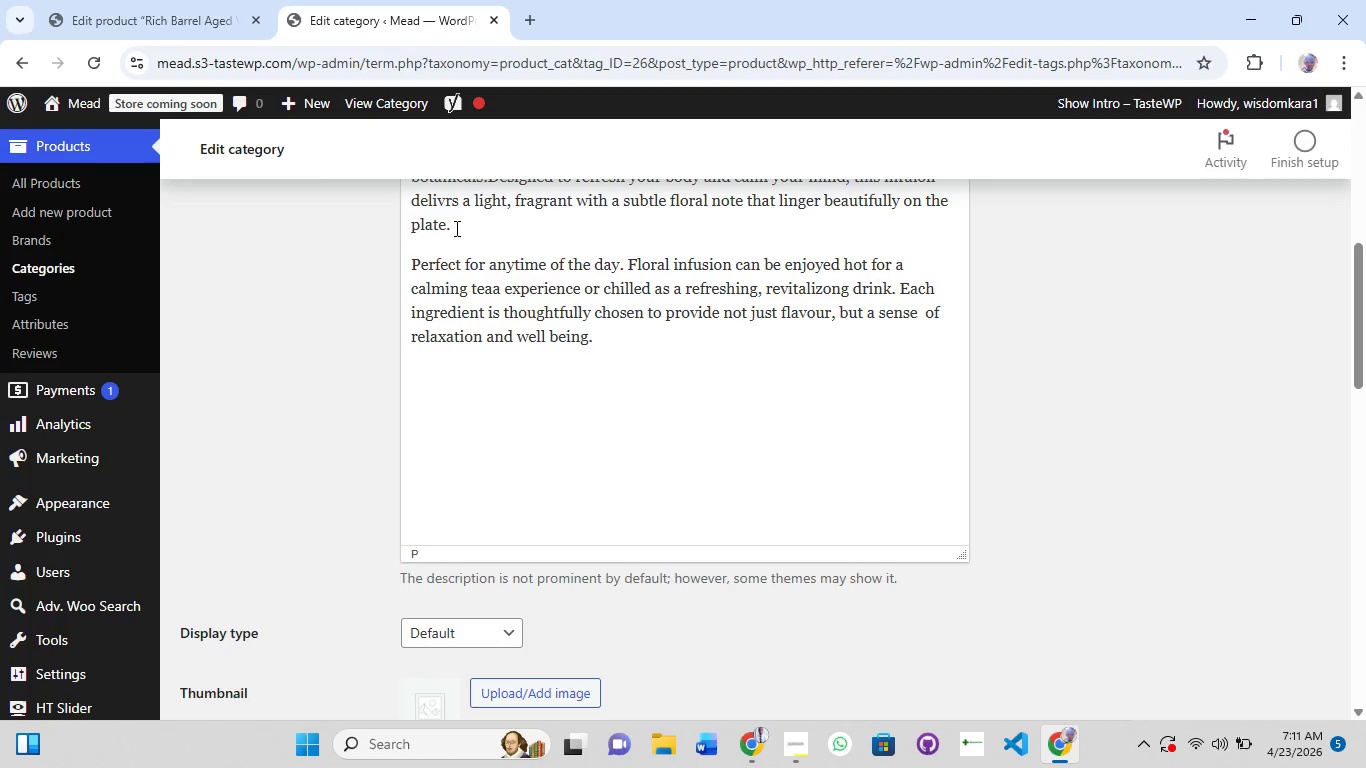 
scroll: coordinate [455, 228], scroll_direction: up, amount: 6.0
 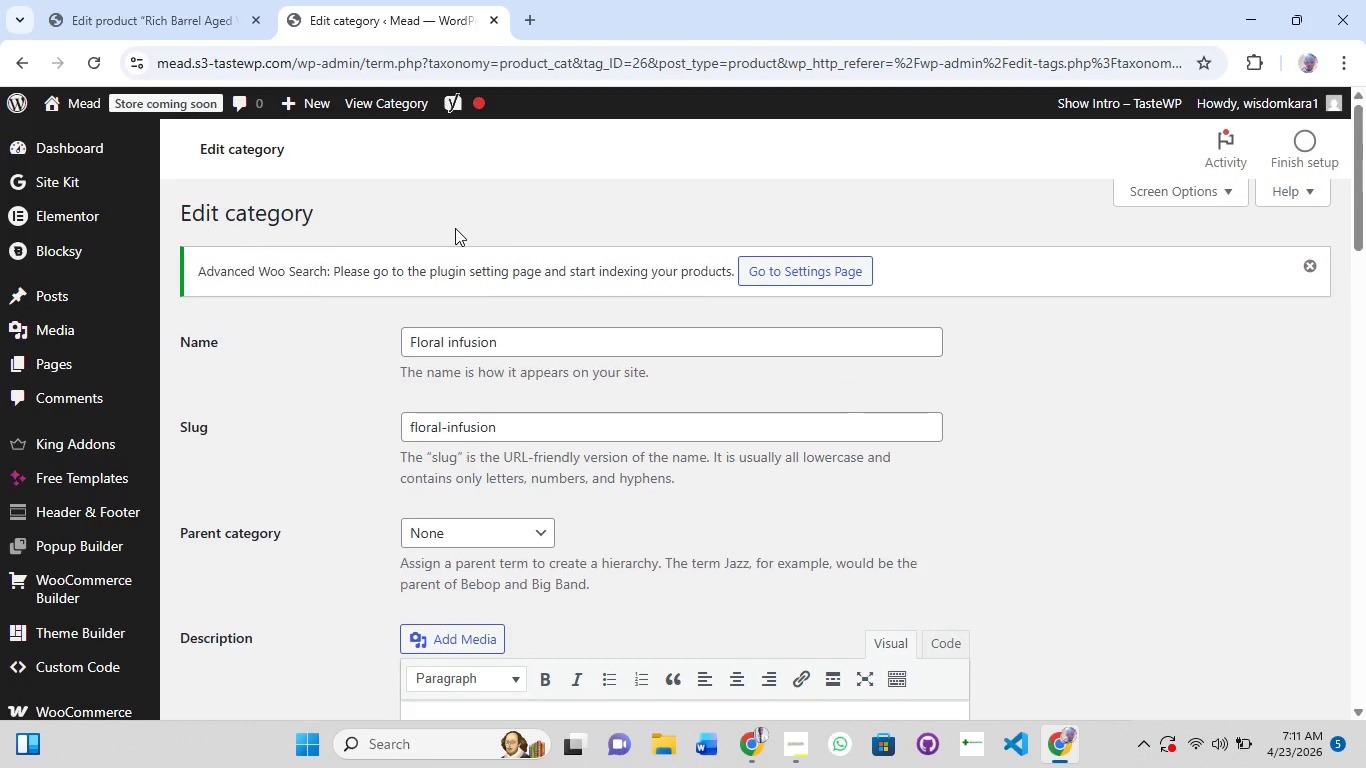 
scroll: coordinate [412, 424], scroll_direction: down, amount: 17.0
 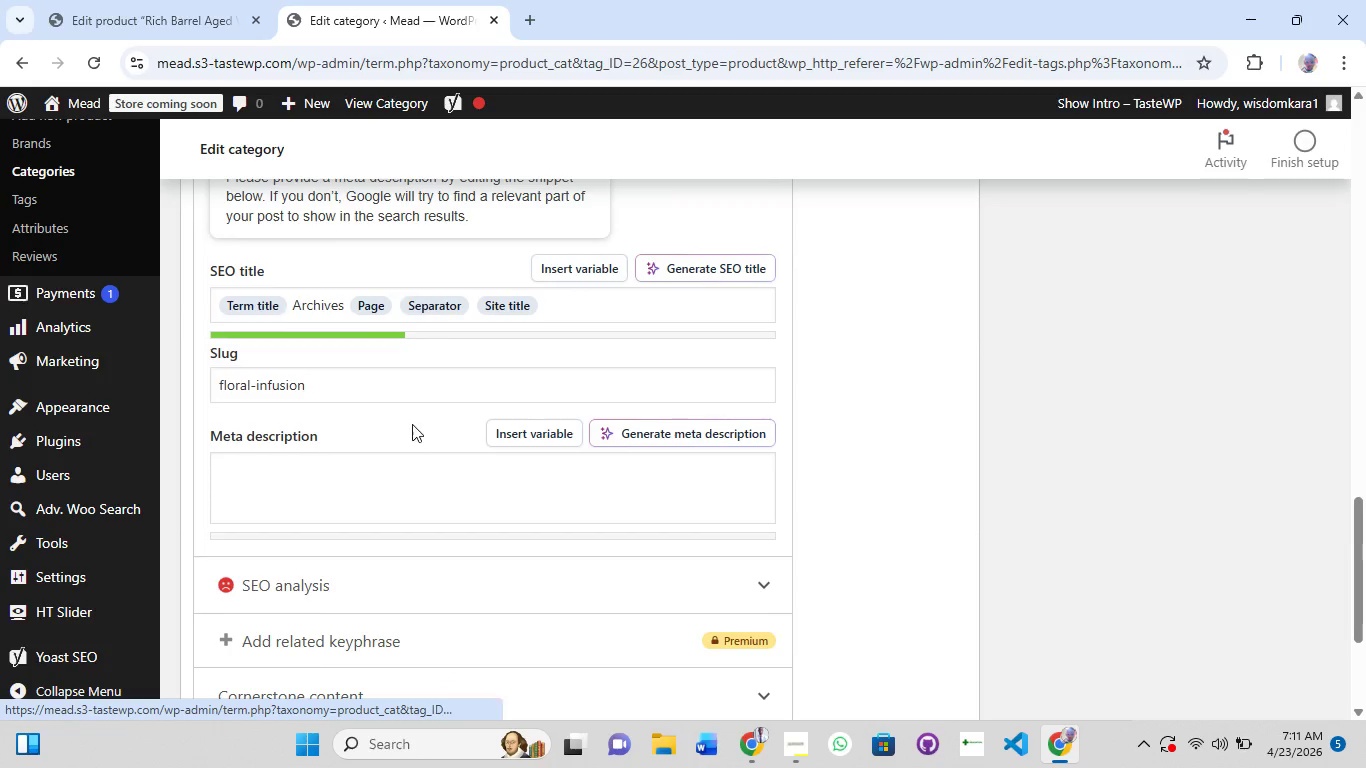 
scroll: coordinate [412, 424], scroll_direction: up, amount: 18.0
 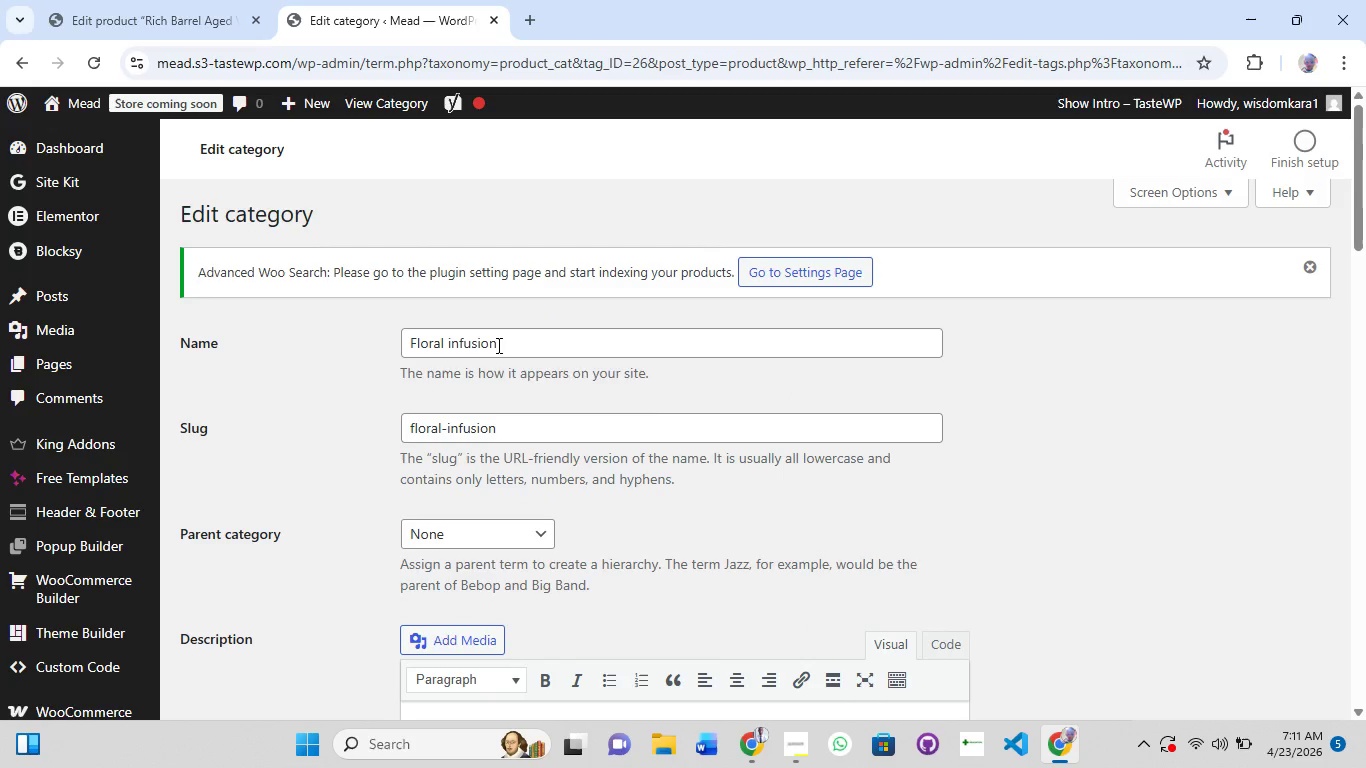 
left_click_drag(start_coordinate=[497, 344], to_coordinate=[378, 336])
 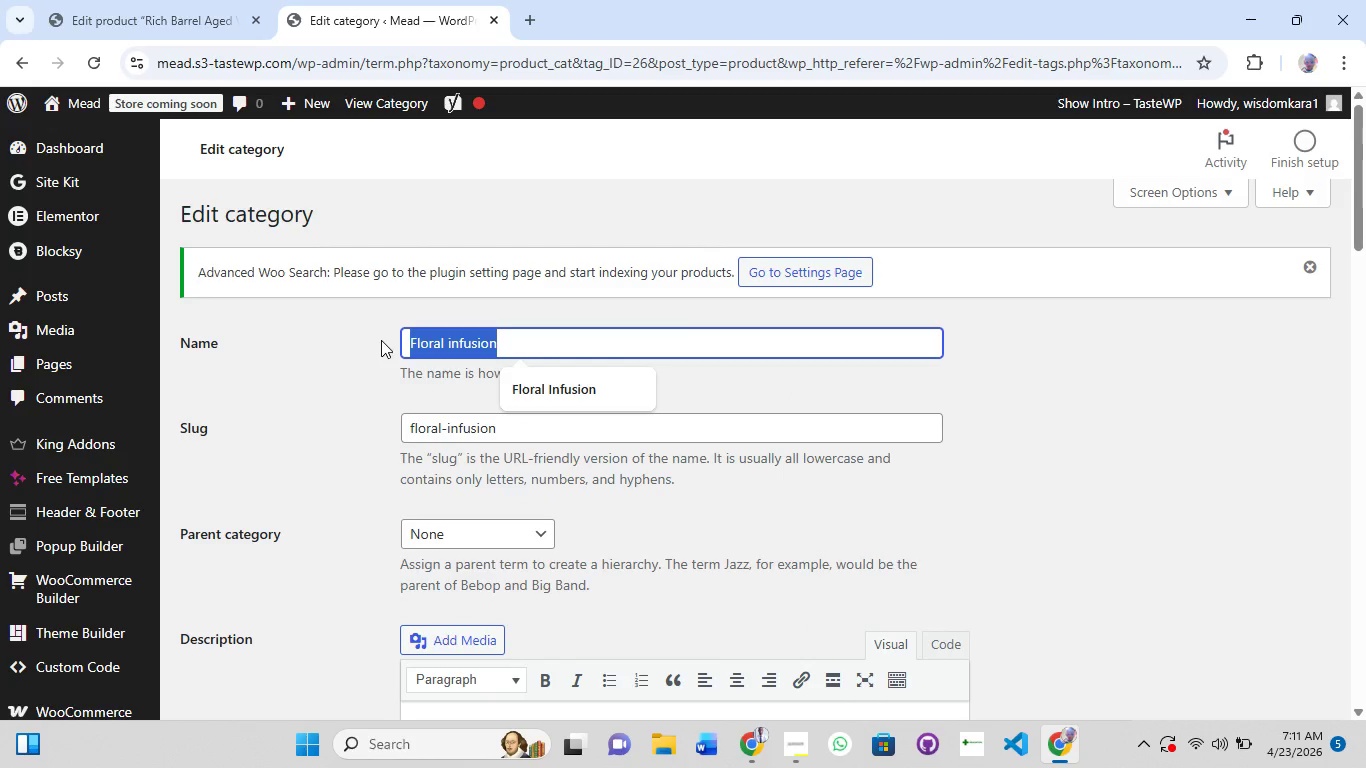 
key(Control+C)
 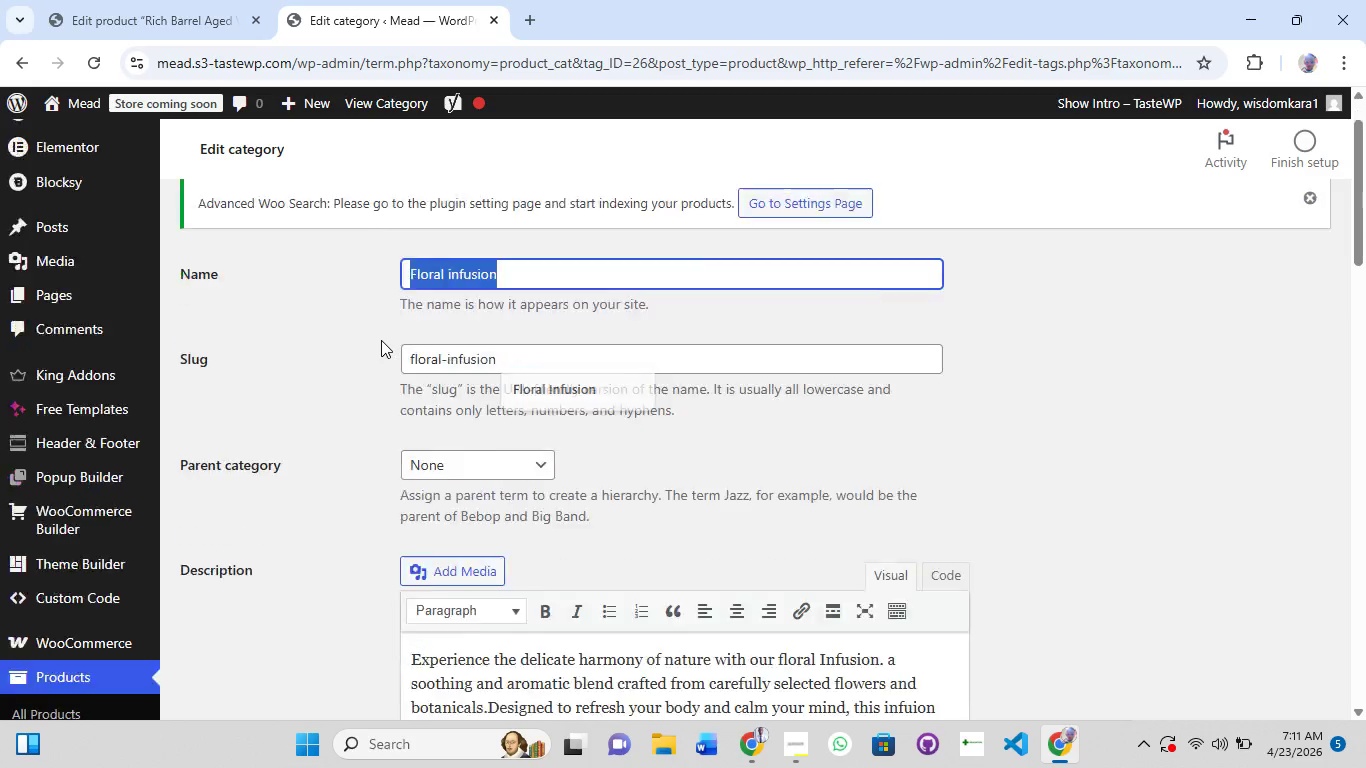 
scroll: coordinate [390, 608], scroll_direction: down, amount: 11.0
 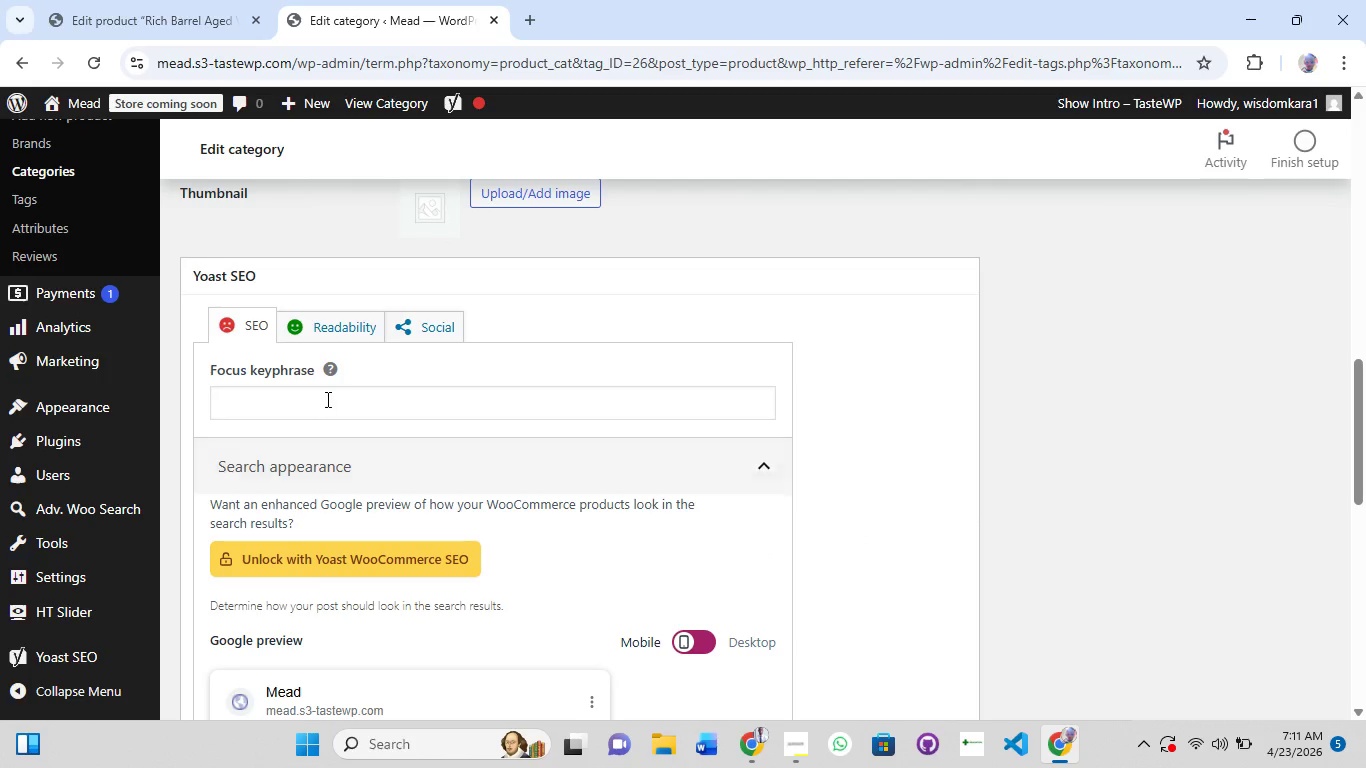 
left_click([327, 389])
 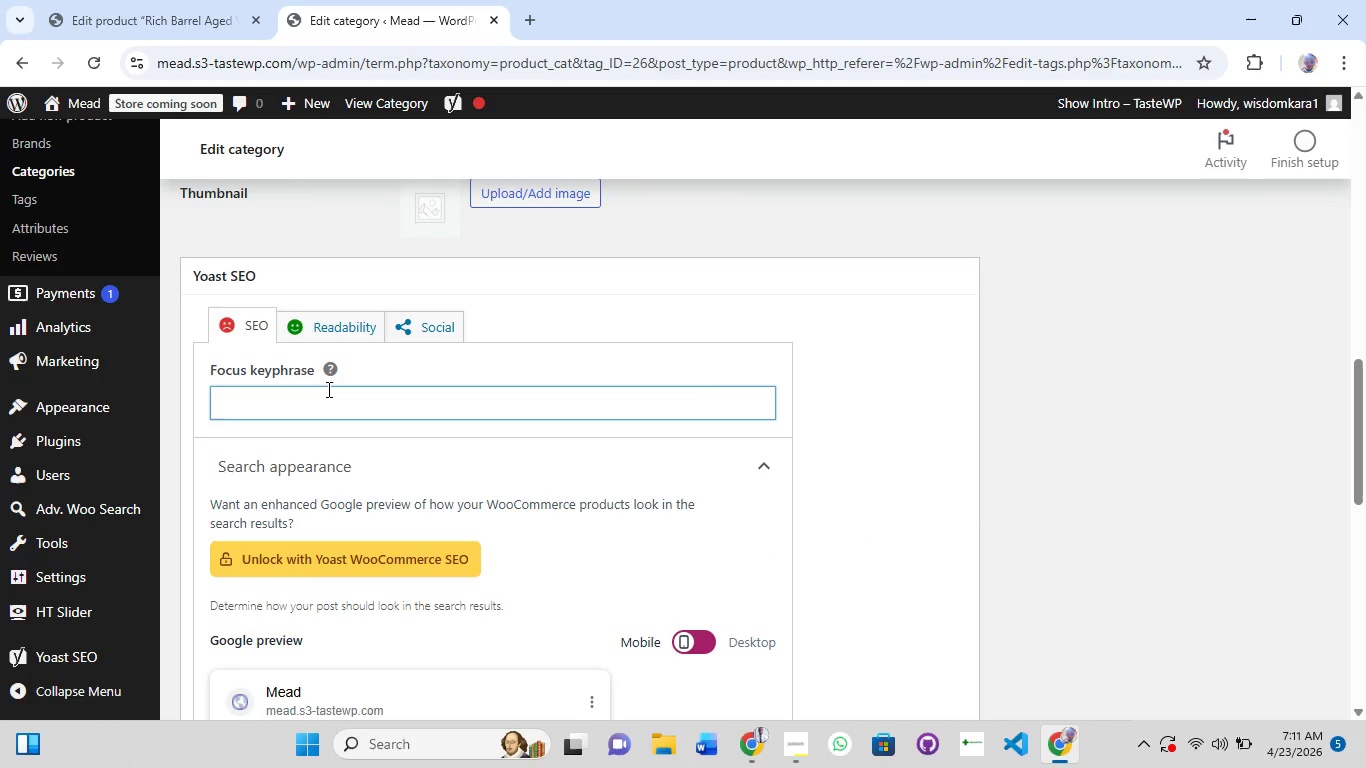 
key(Control+V)
 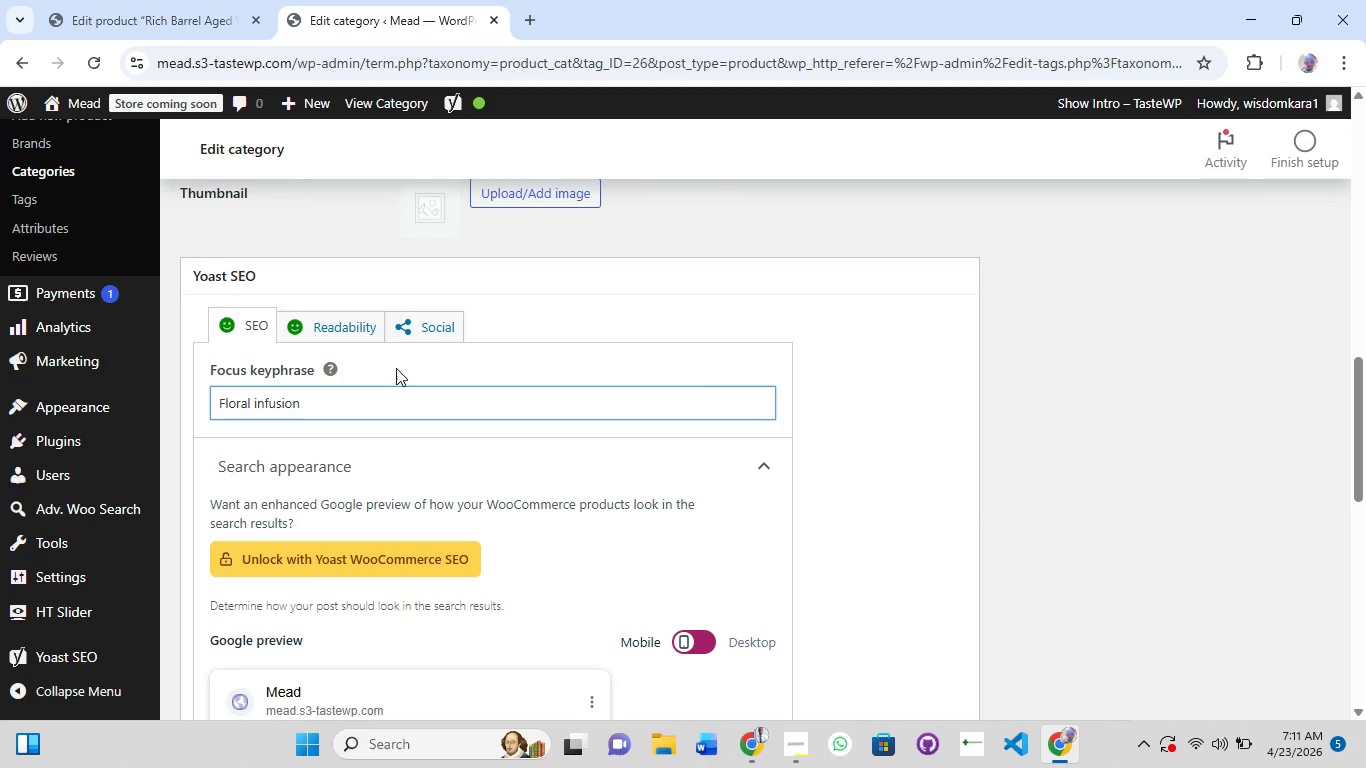 
scroll: coordinate [502, 407], scroll_direction: down, amount: 6.0
 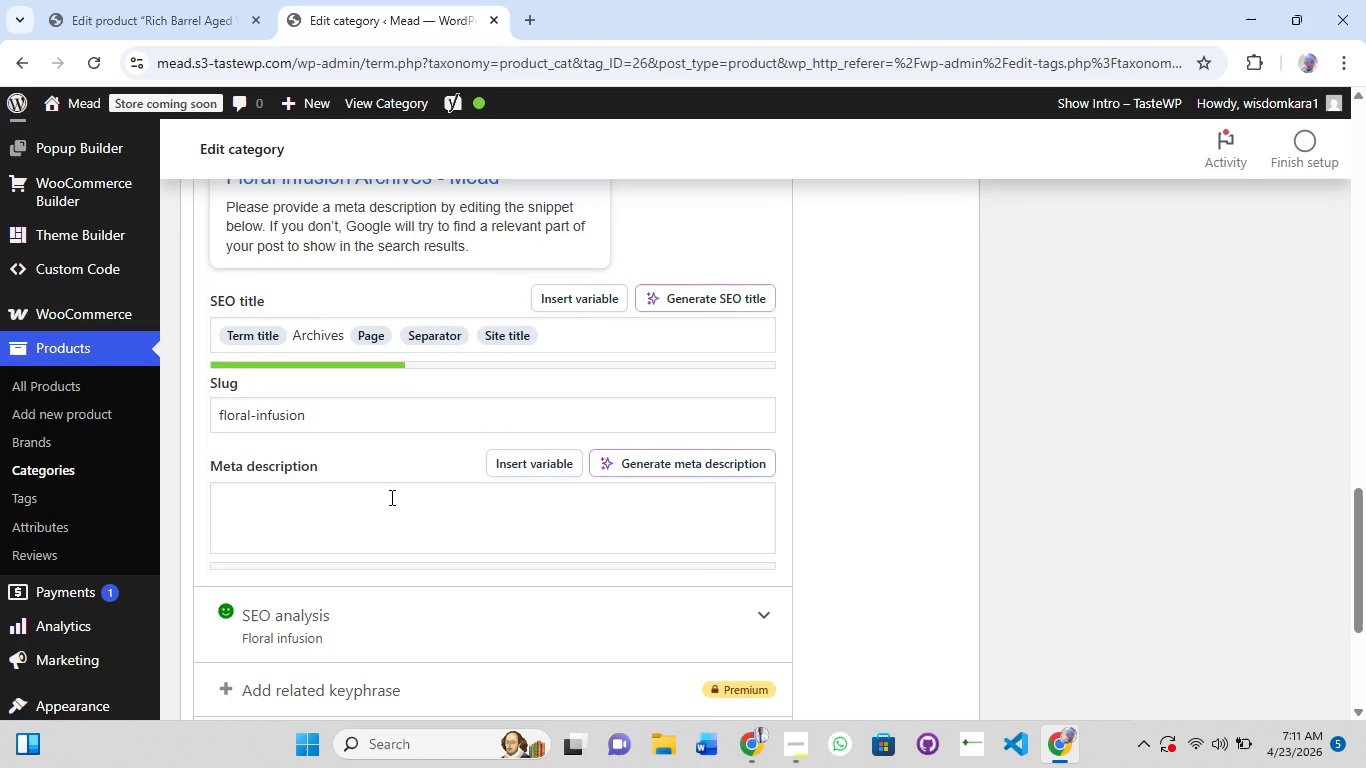 
wait(5.16)
 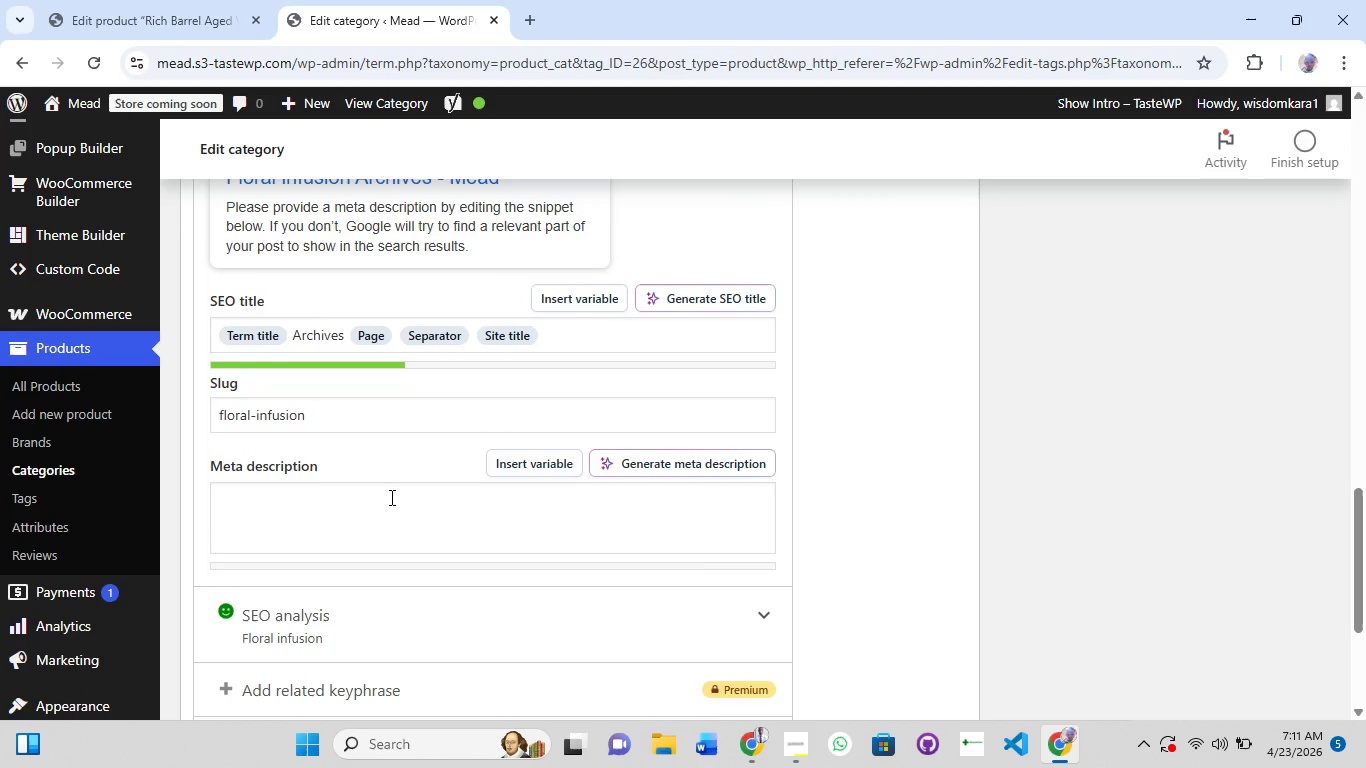 
type(Flor)
 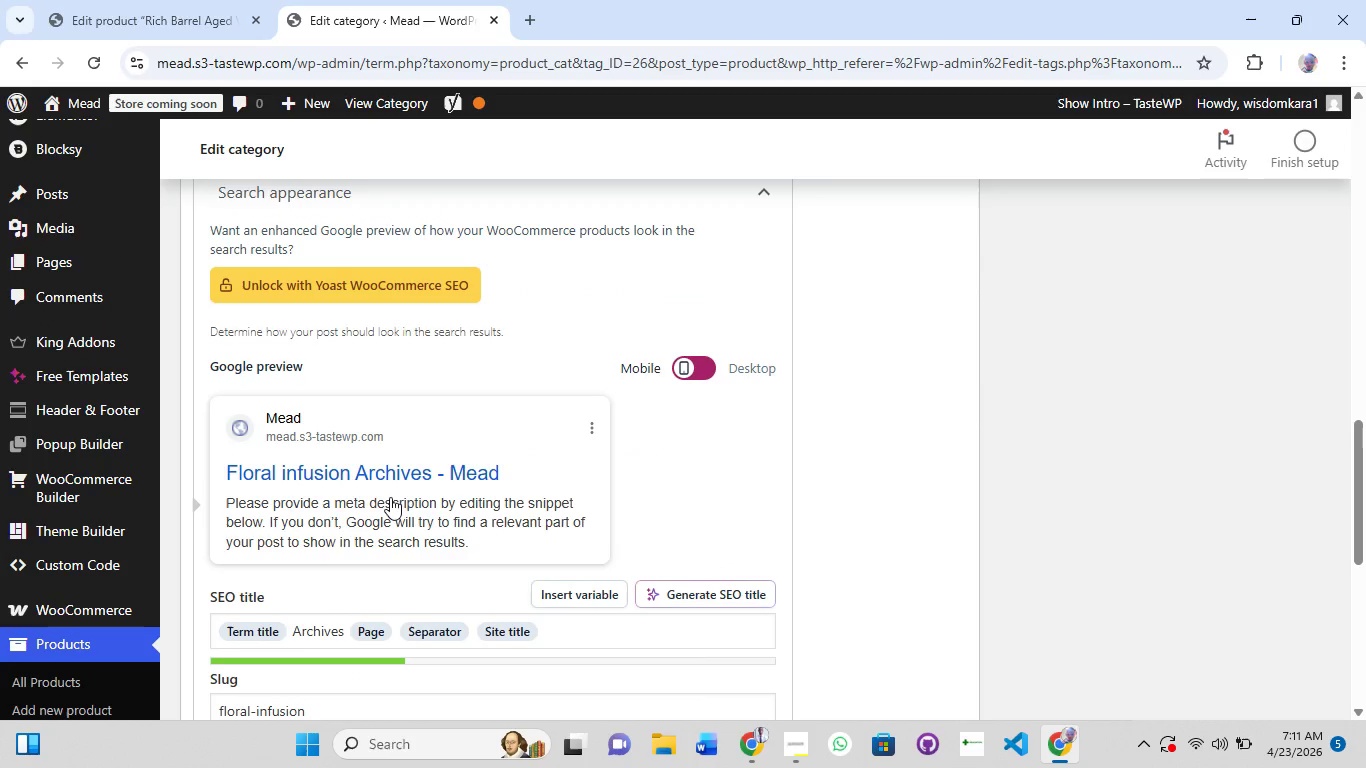 
scroll: coordinate [401, 516], scroll_direction: down, amount: 3.0
 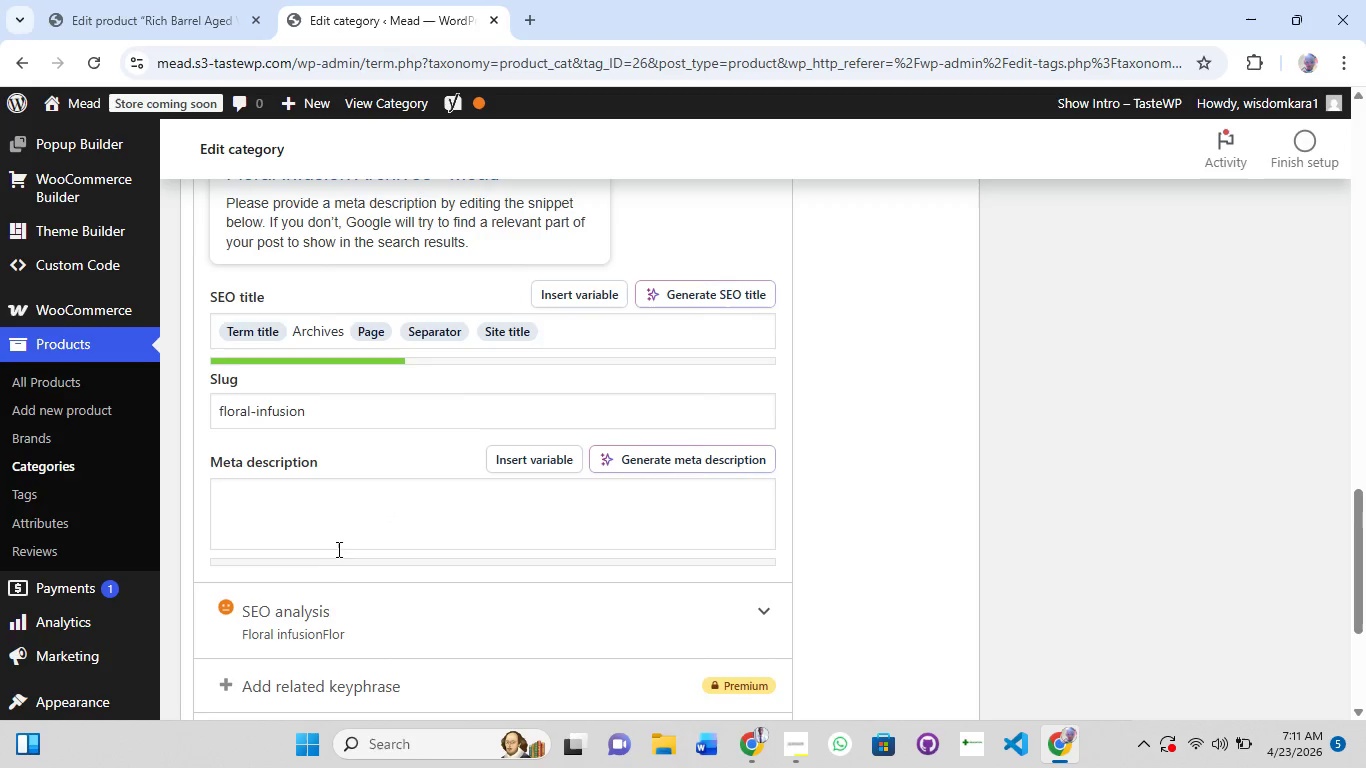 
left_click([318, 565])
 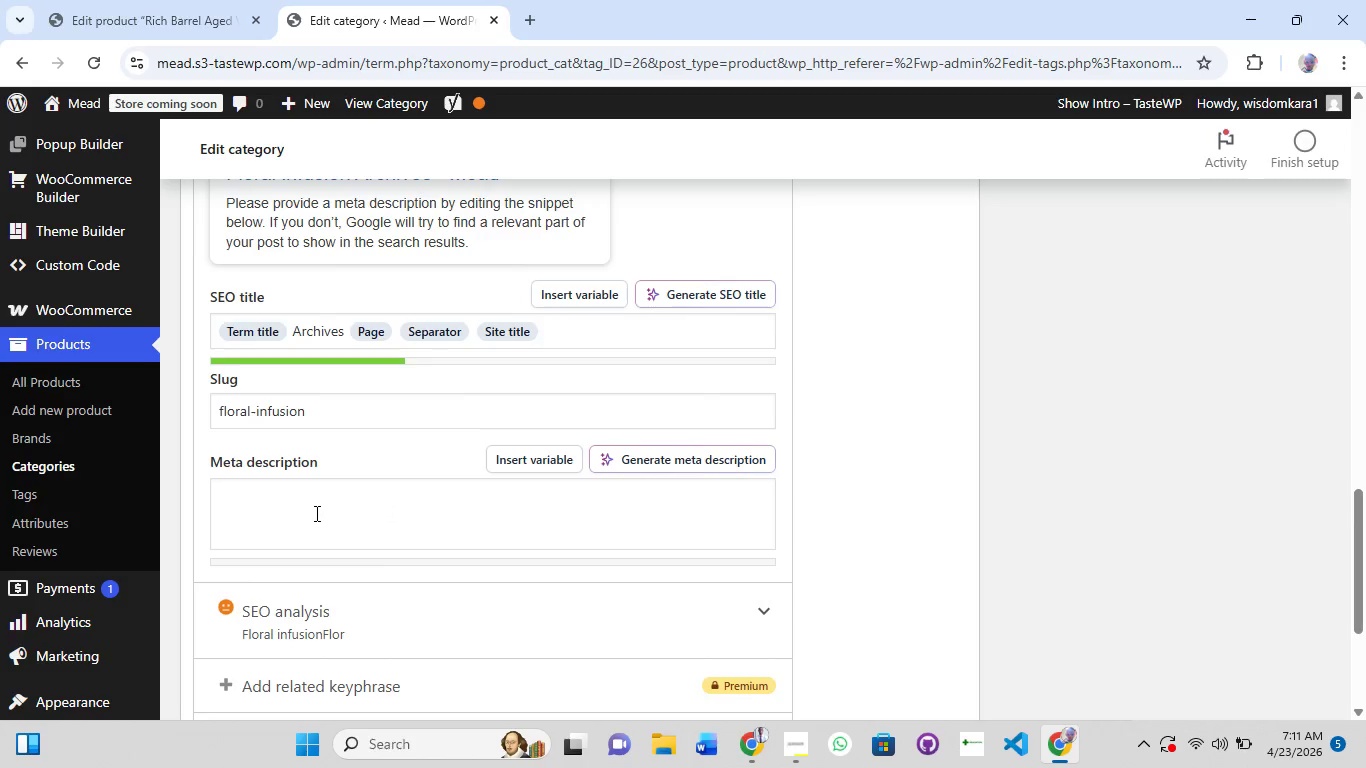 
left_click([315, 513])
 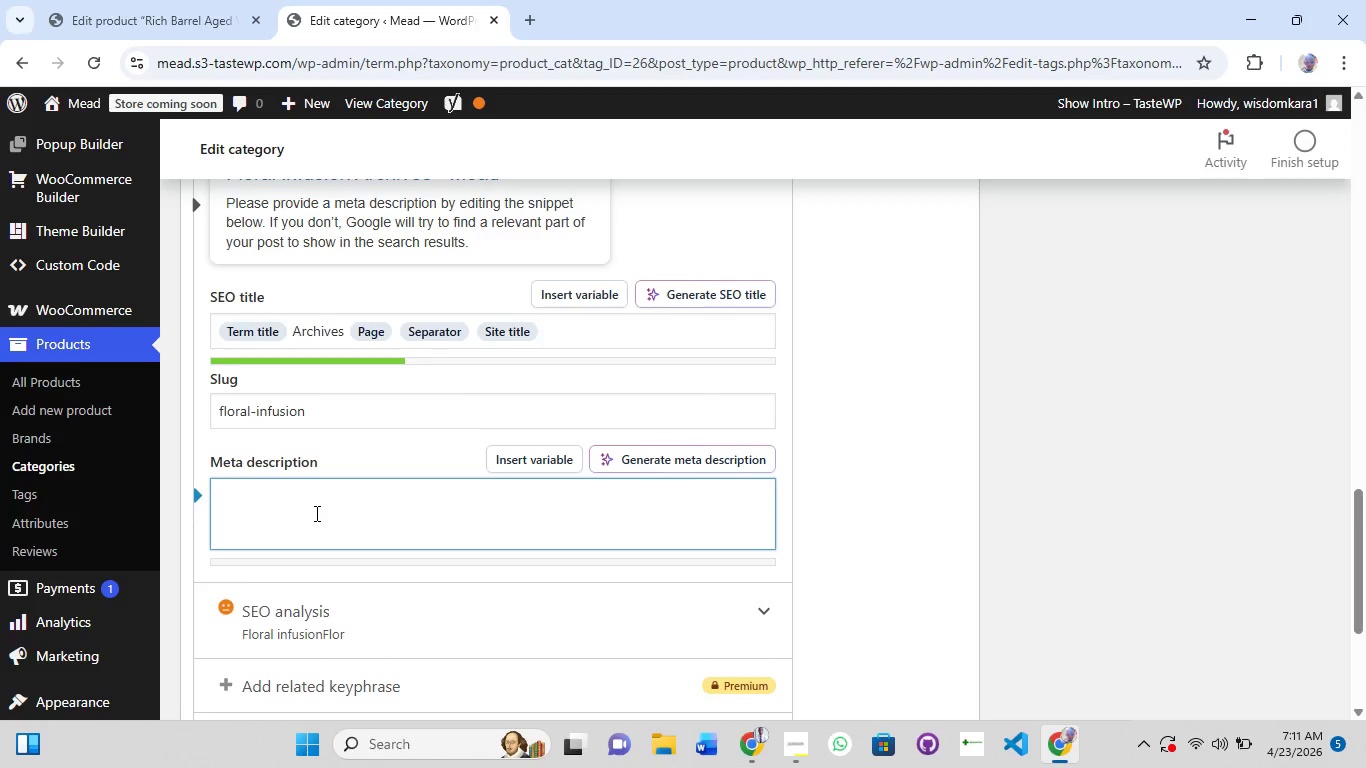 
type(Floral infusion|)
 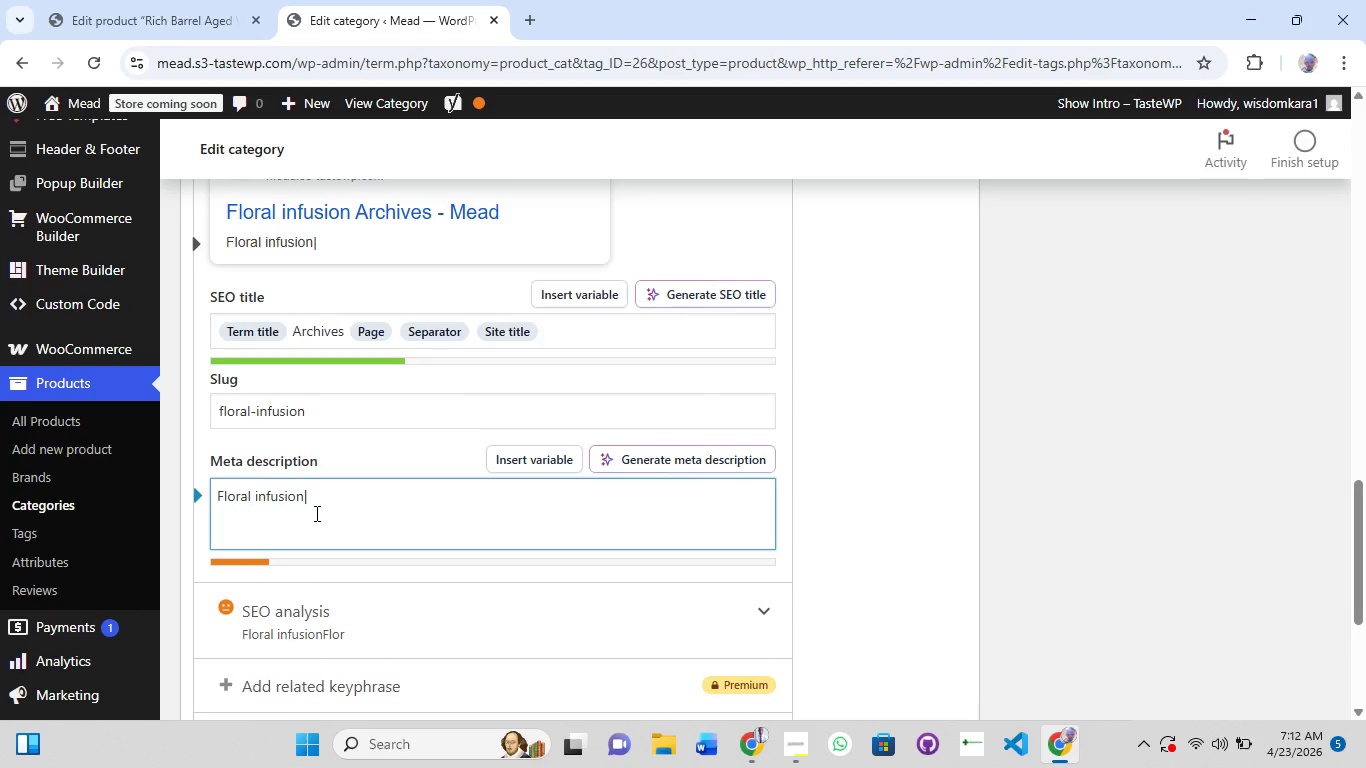 
type( Natural HErv)
key(Backspace)
type(bal Teas)
 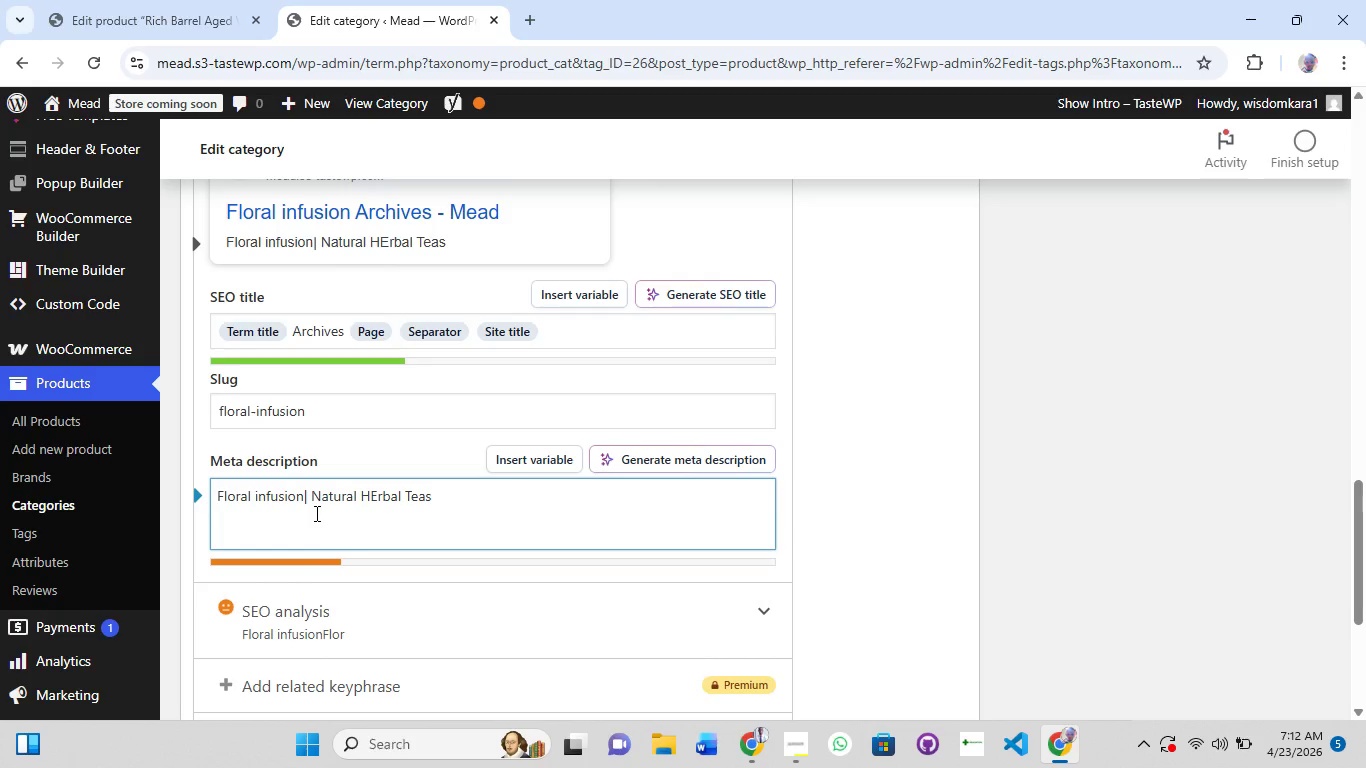 
hold_key(key=ShiftRight, duration=1.5)
 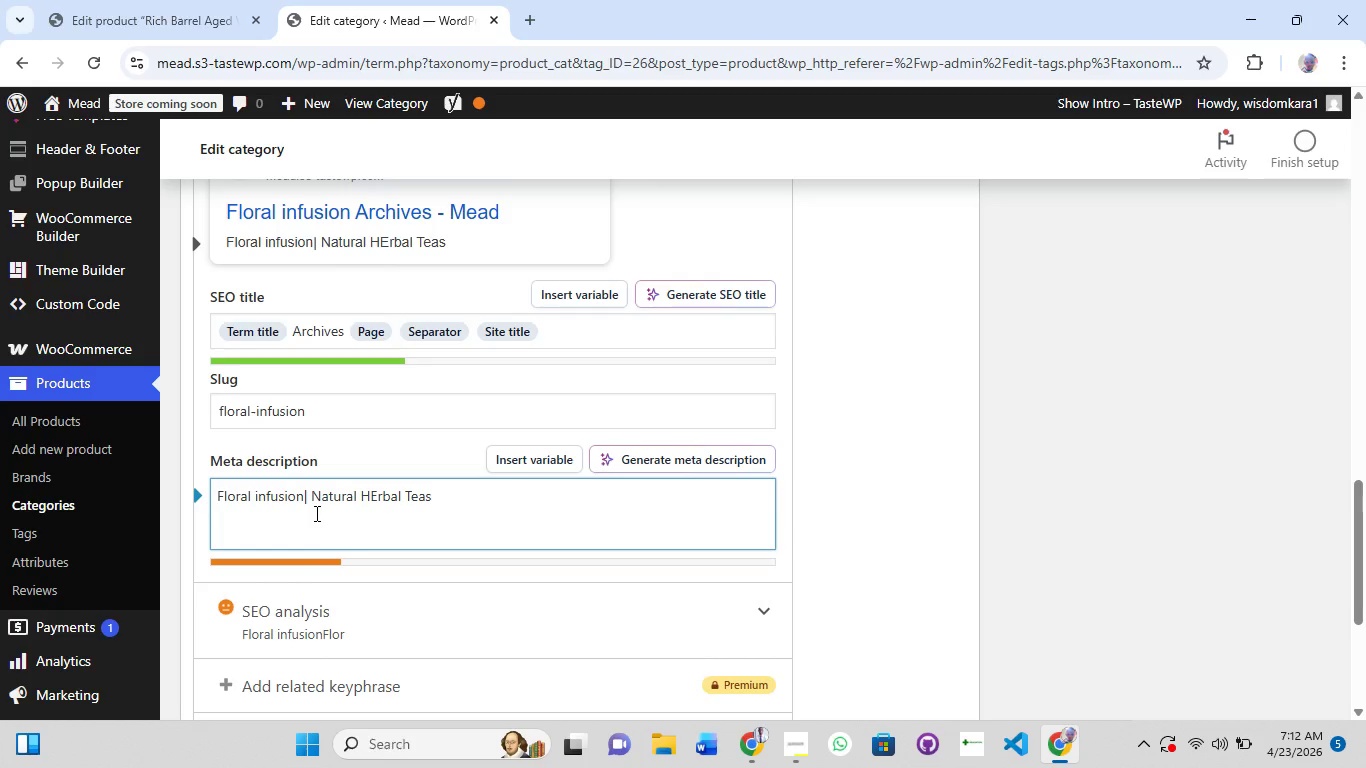 
hold_key(key=ShiftRight, duration=0.53)
 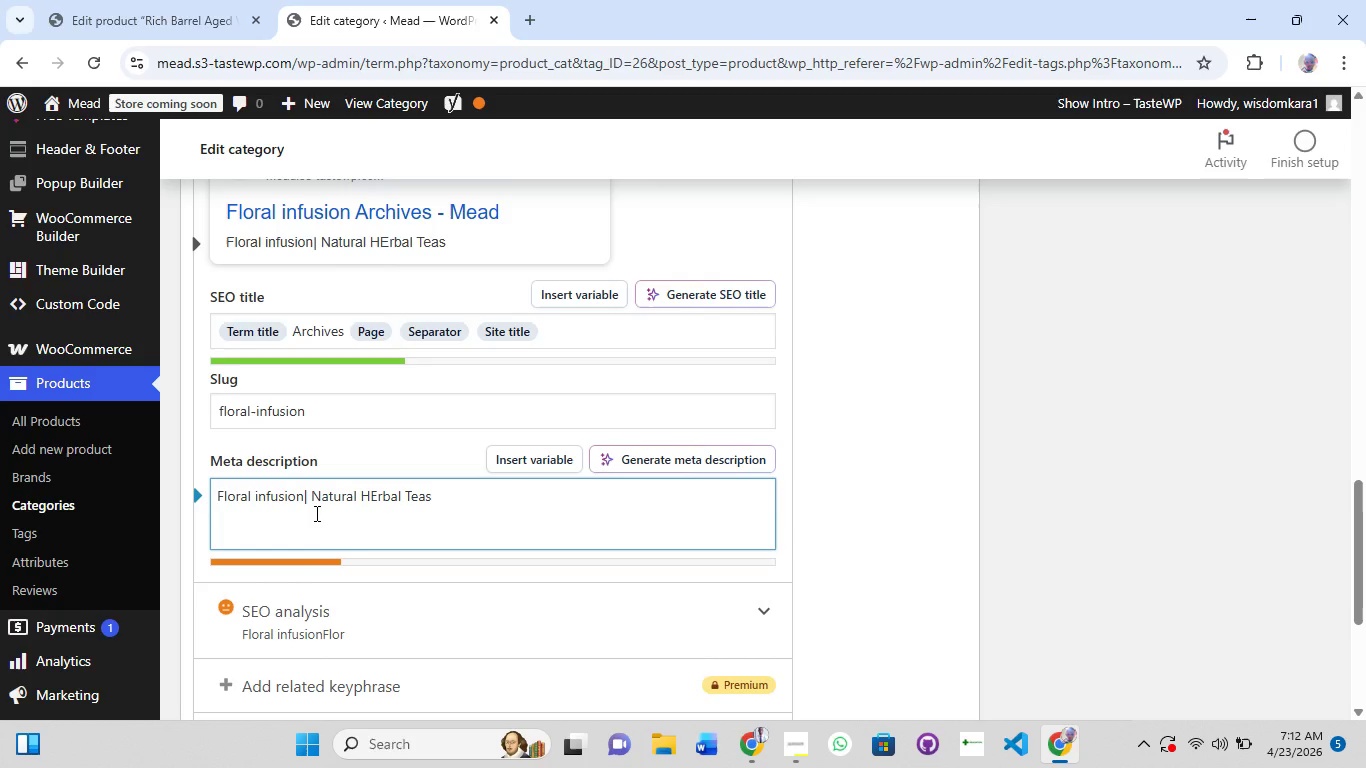 
key(Shift+Backslash)
 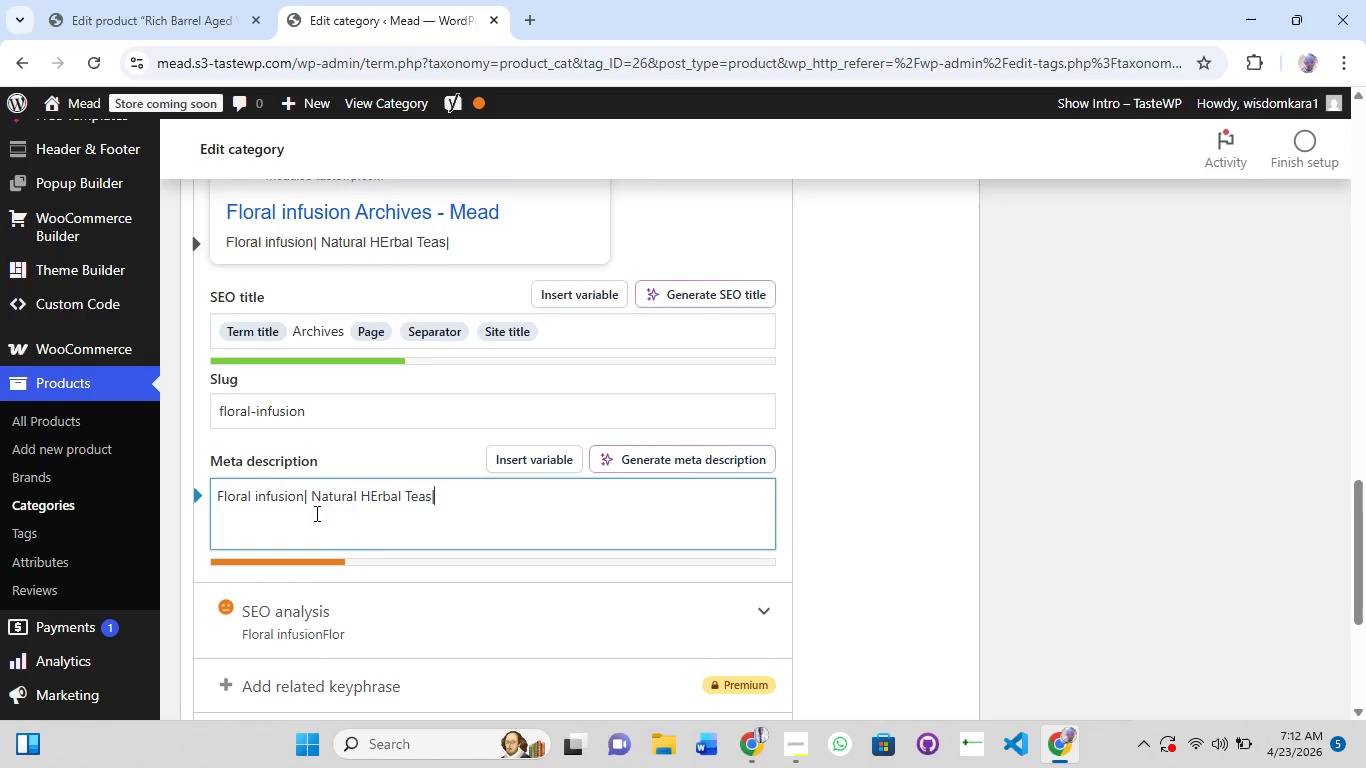 
wait(5.98)
 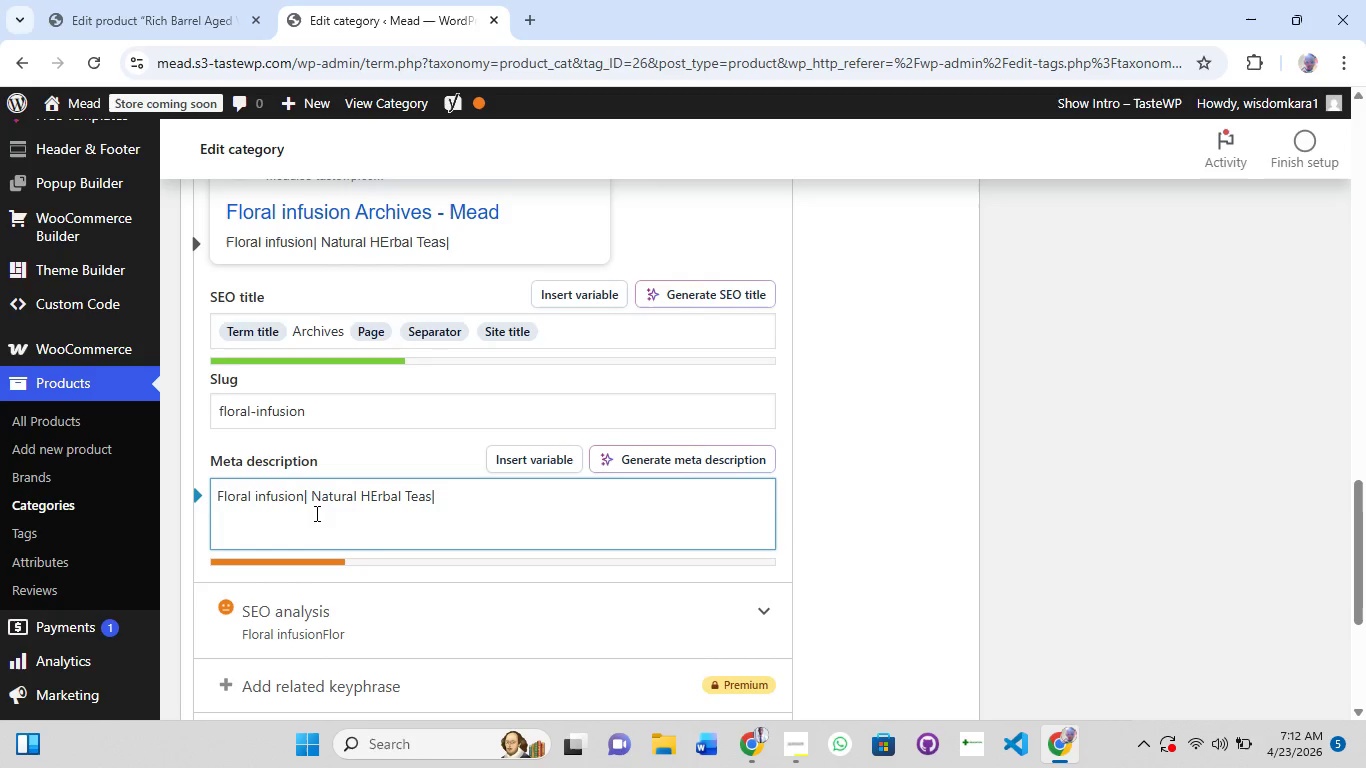 
scroll: coordinate [315, 513], scroll_direction: down, amount: 2.0
 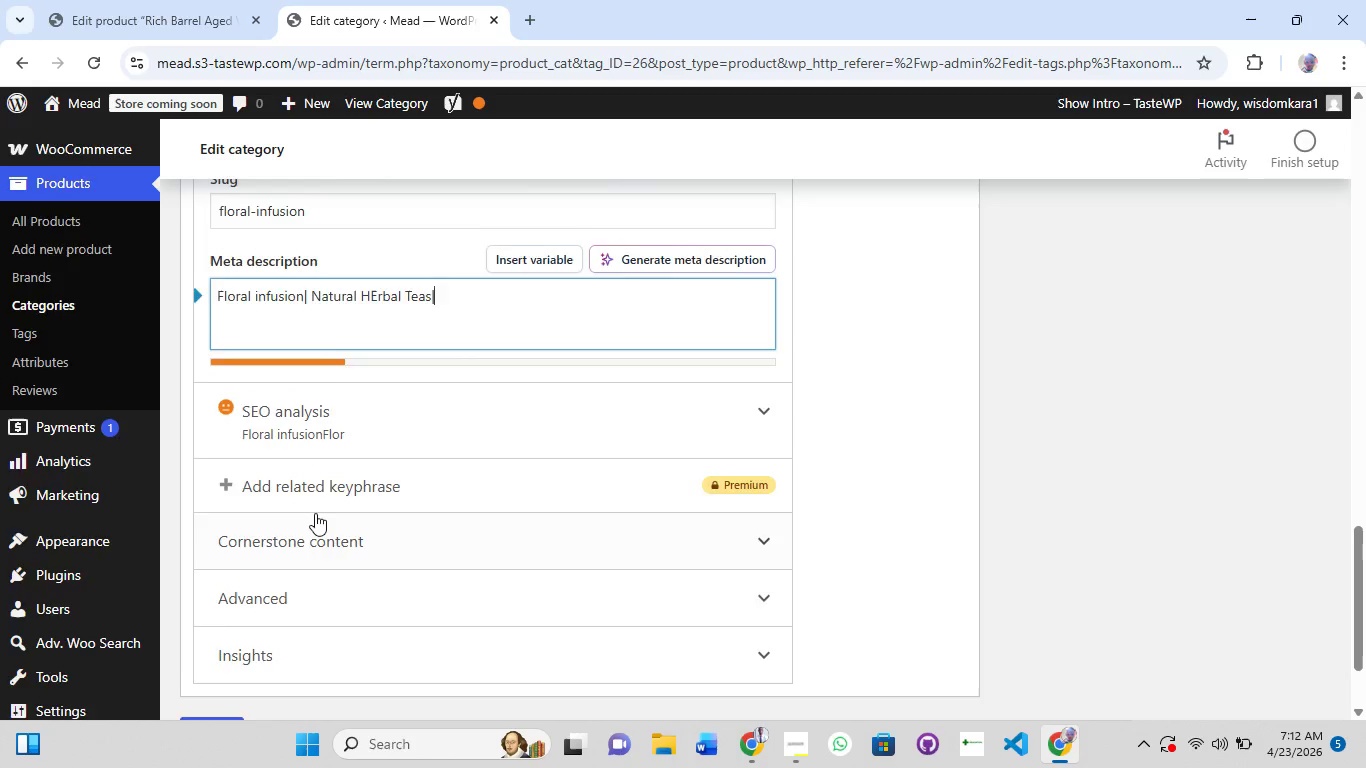 
scroll: coordinate [315, 513], scroll_direction: up, amount: 1.0
 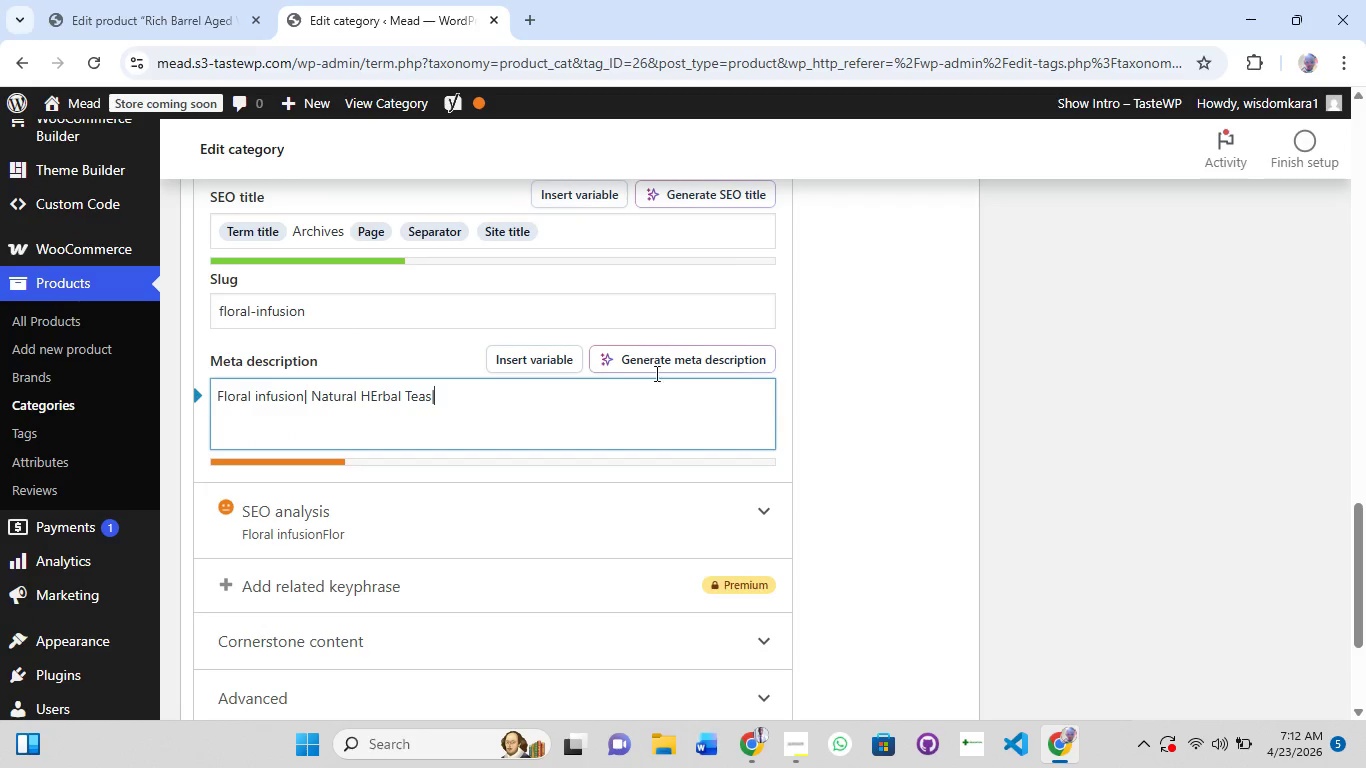 
left_click([658, 362])
 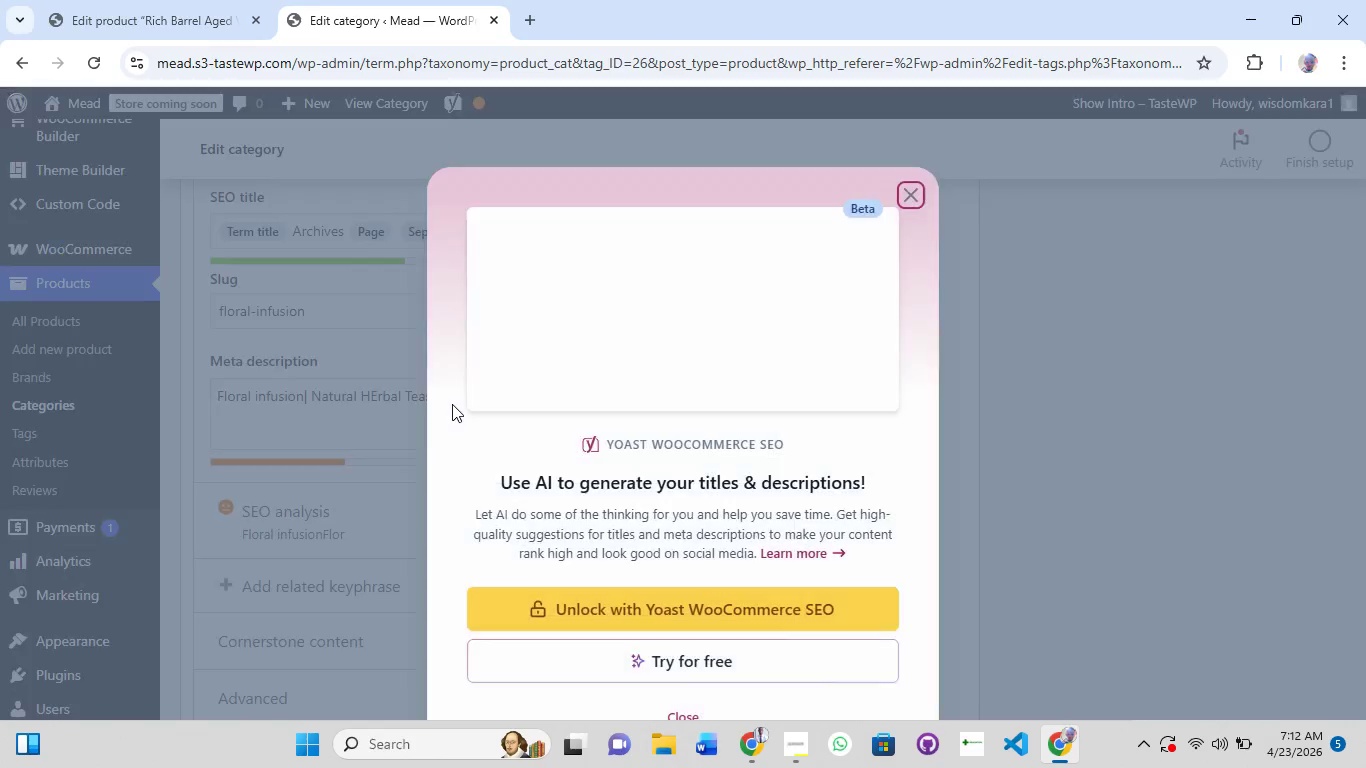 
scroll: coordinate [594, 548], scroll_direction: down, amount: 3.0
 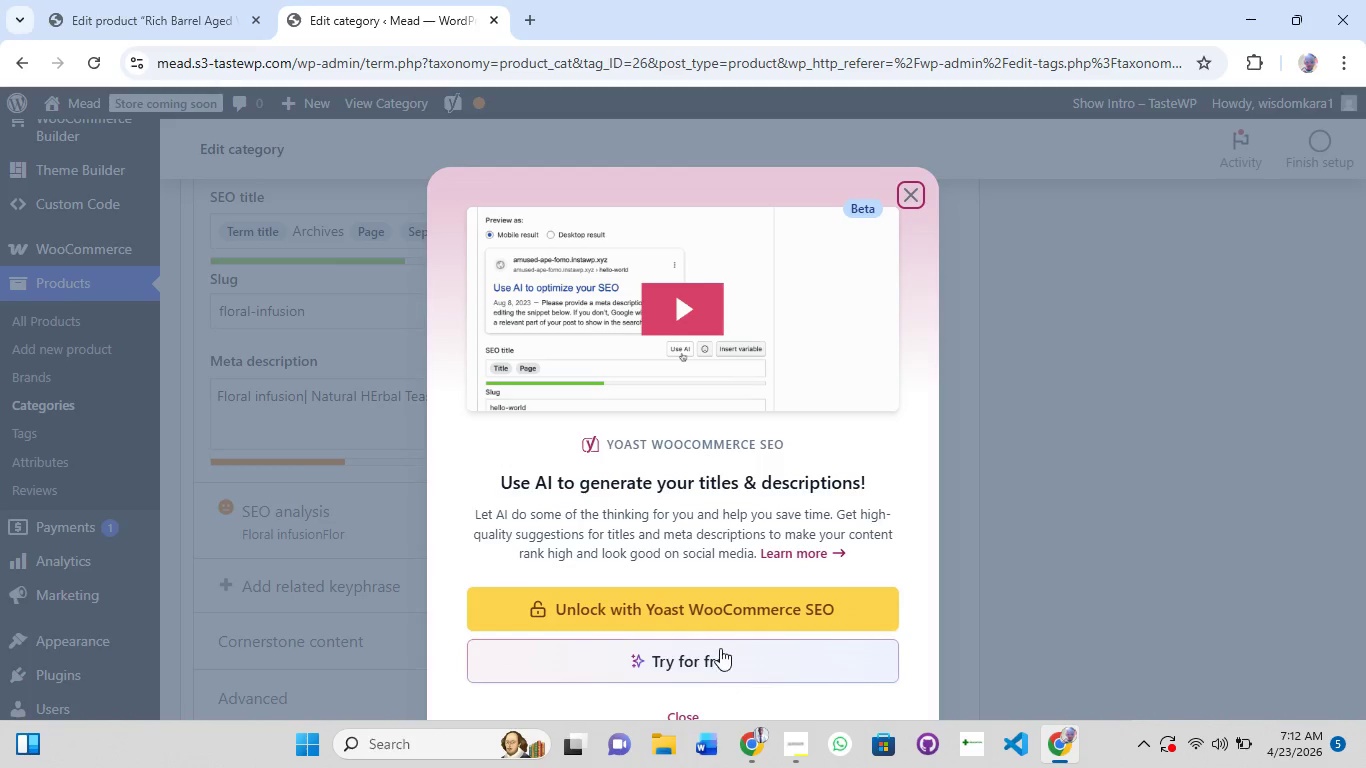 
left_click([719, 647])
 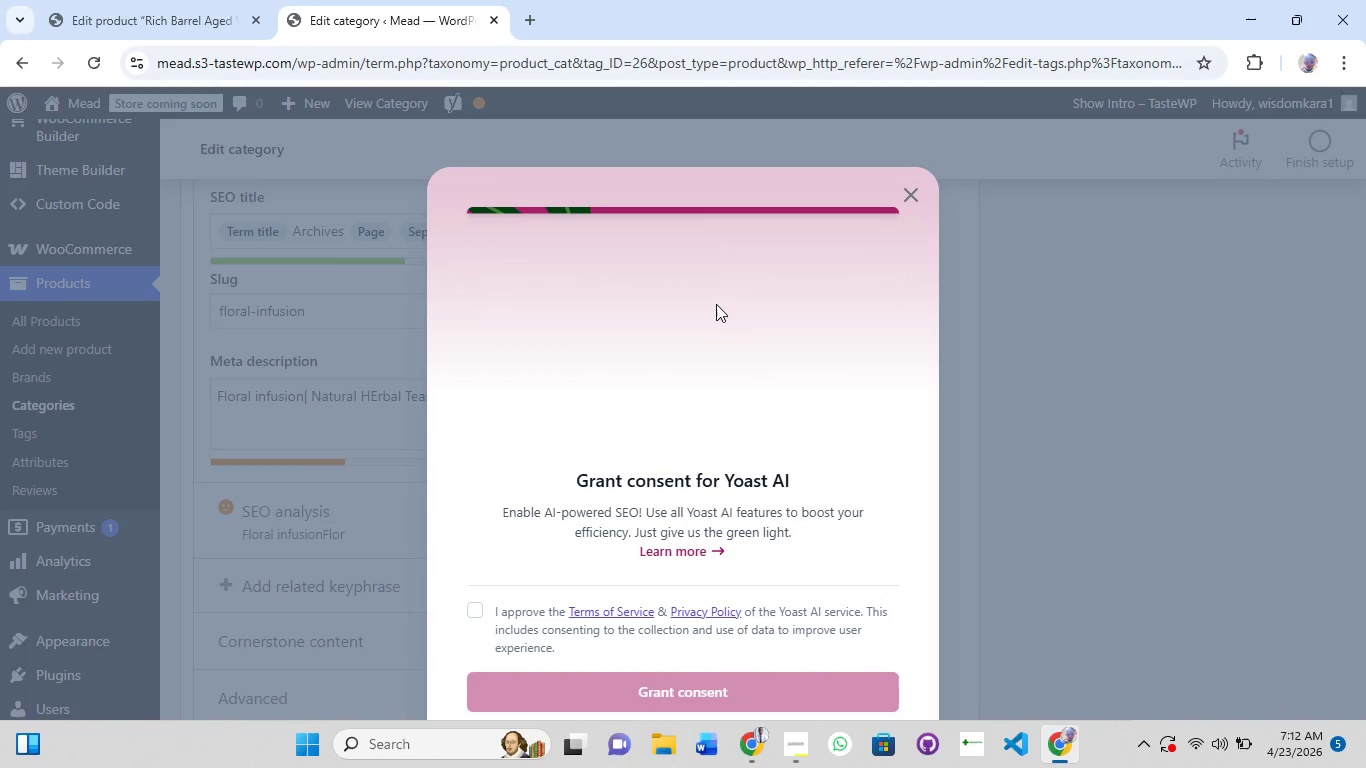 
mouse_move([664, 242])
 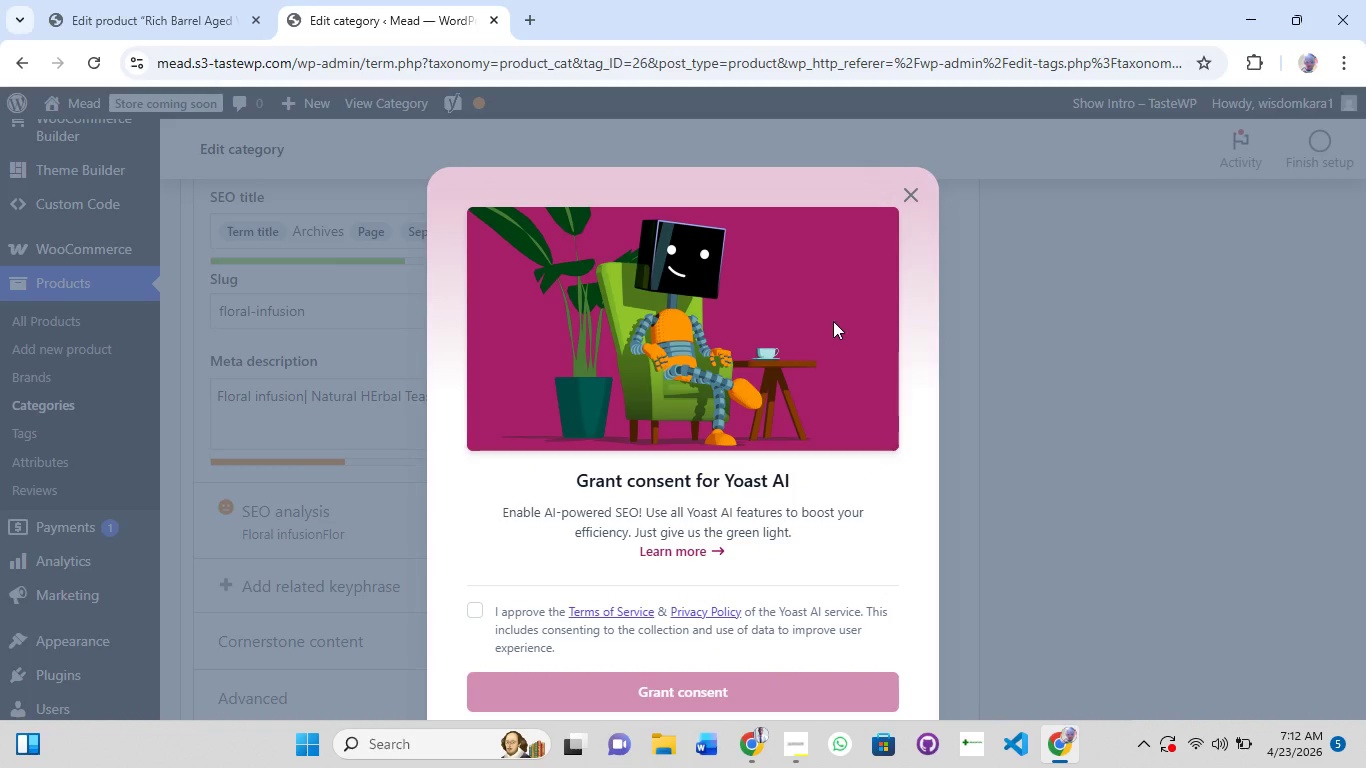 
scroll: coordinate [646, 653], scroll_direction: down, amount: 3.0
 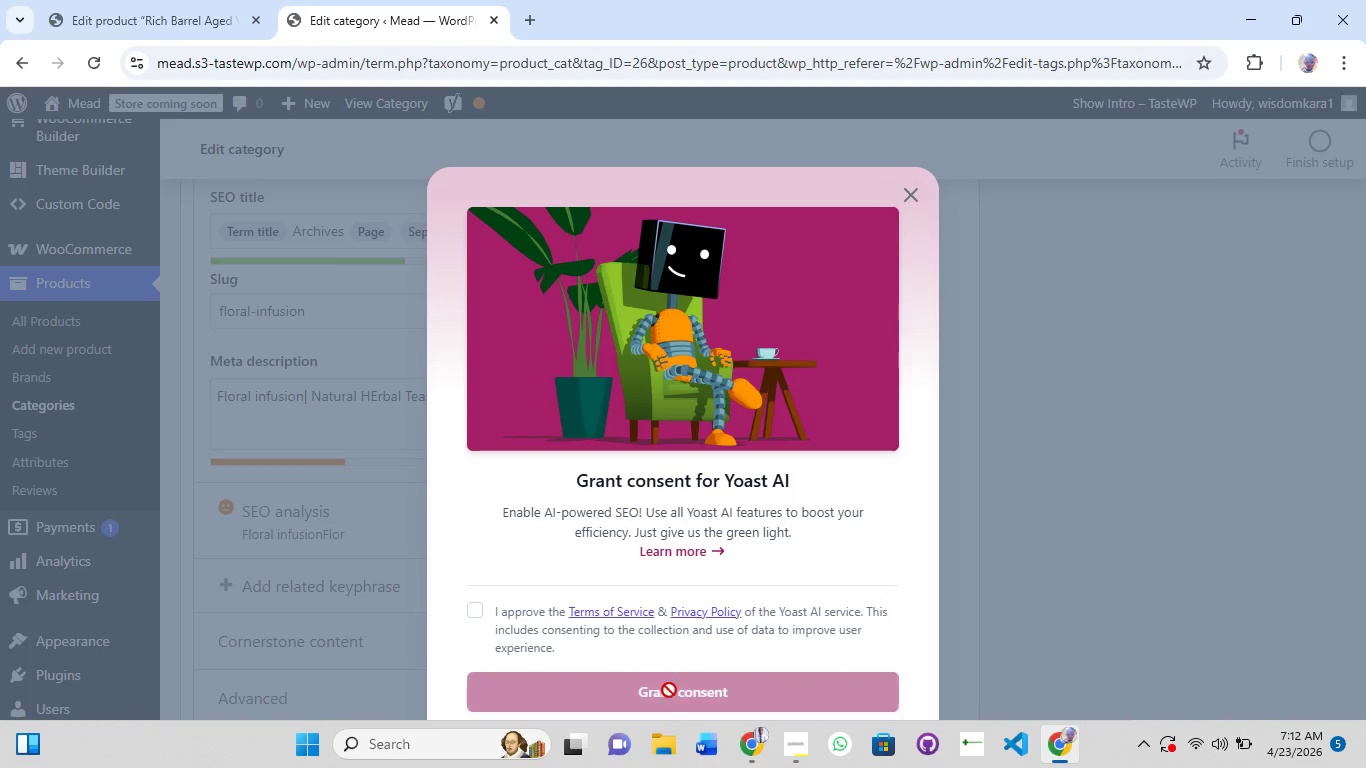 
left_click([669, 675])
 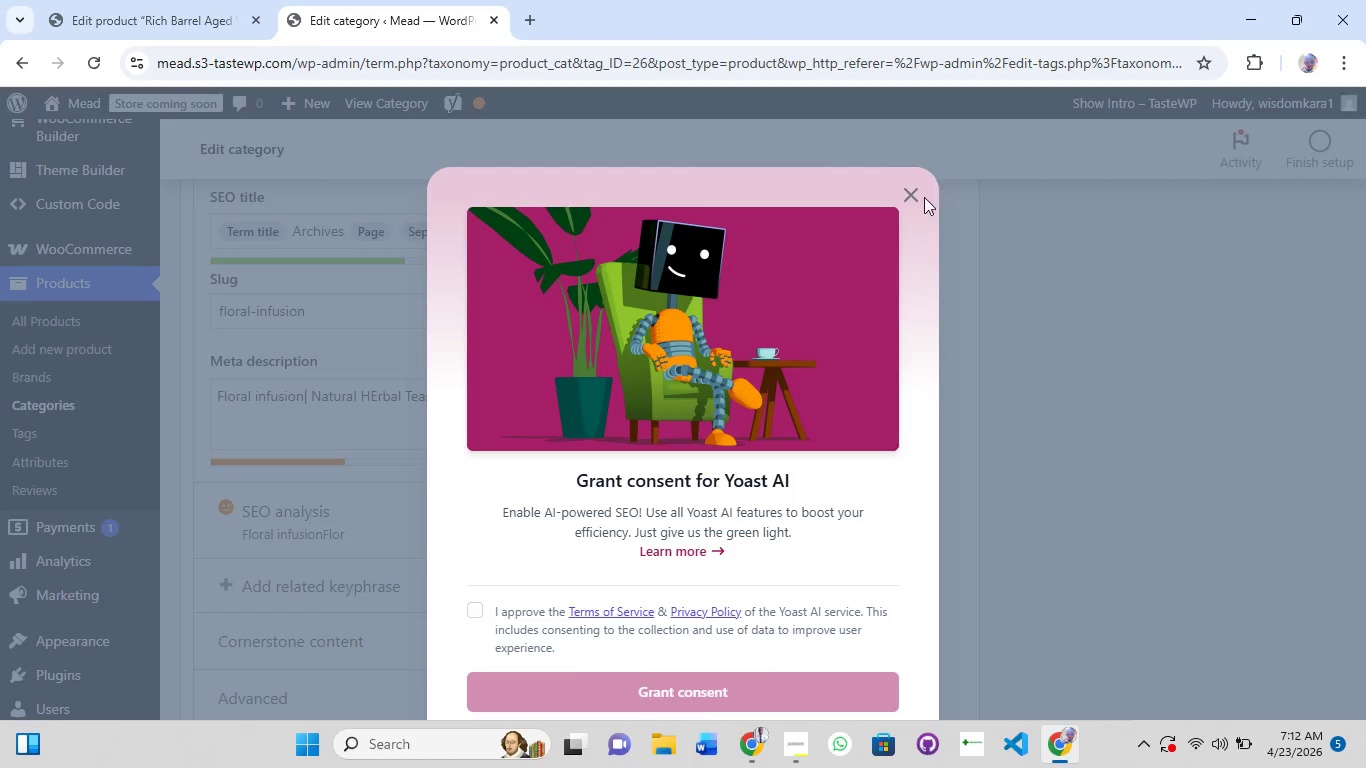 
left_click([907, 191])
 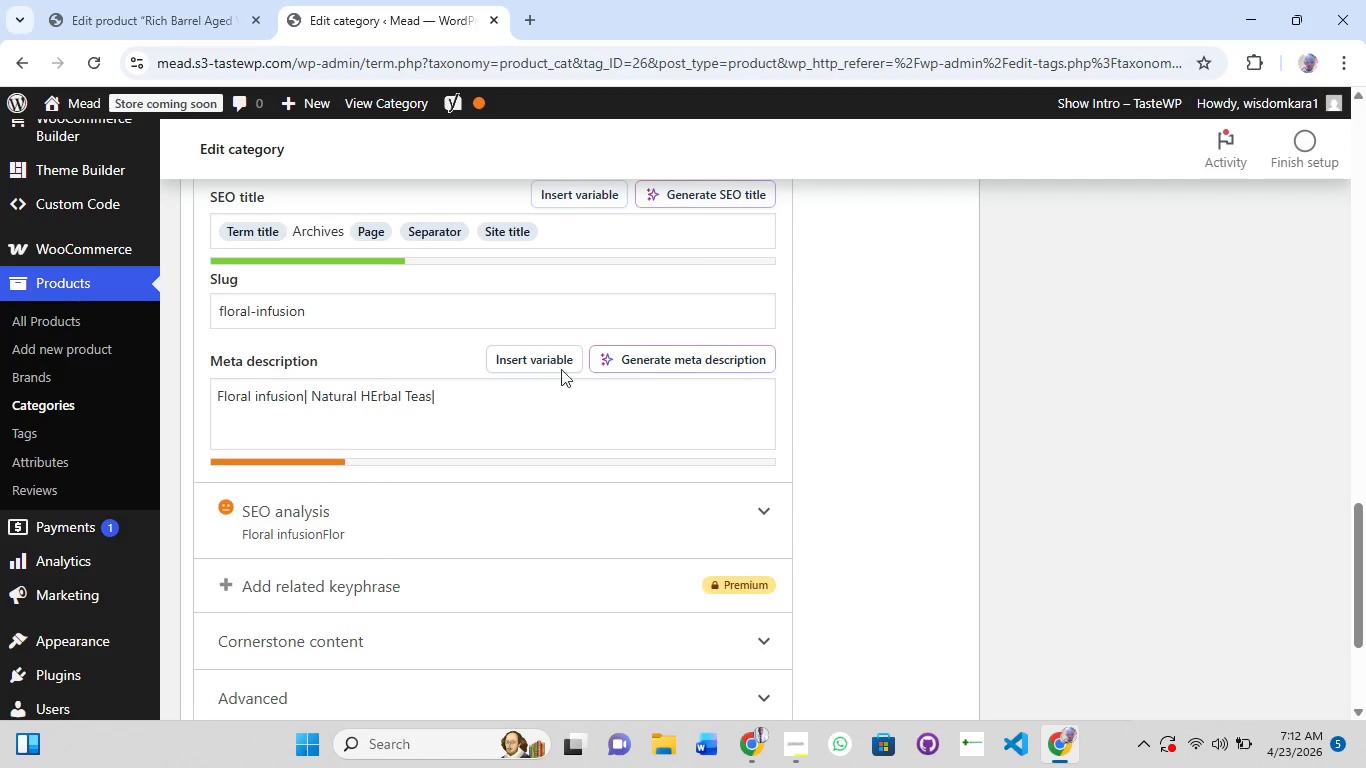 
left_click([607, 359])
 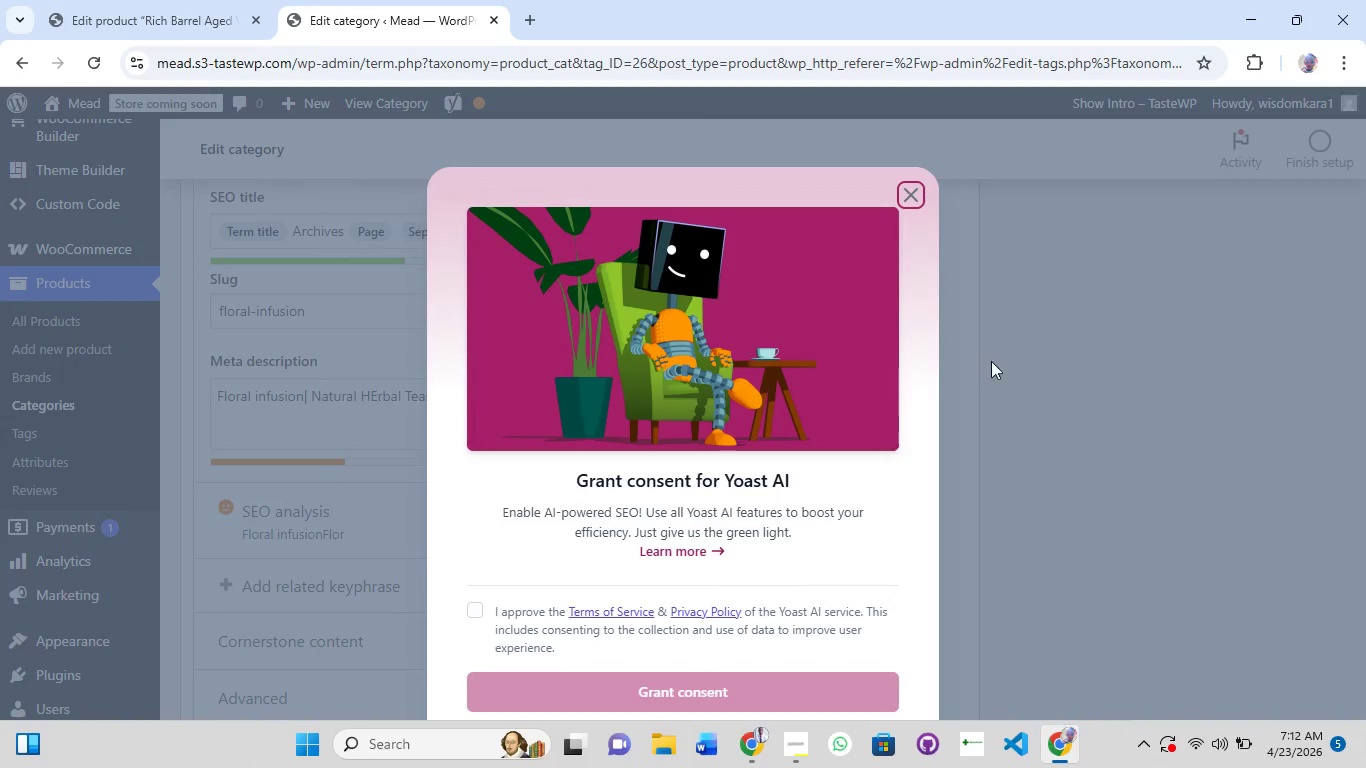 
scroll: coordinate [1014, 417], scroll_direction: down, amount: 4.0
 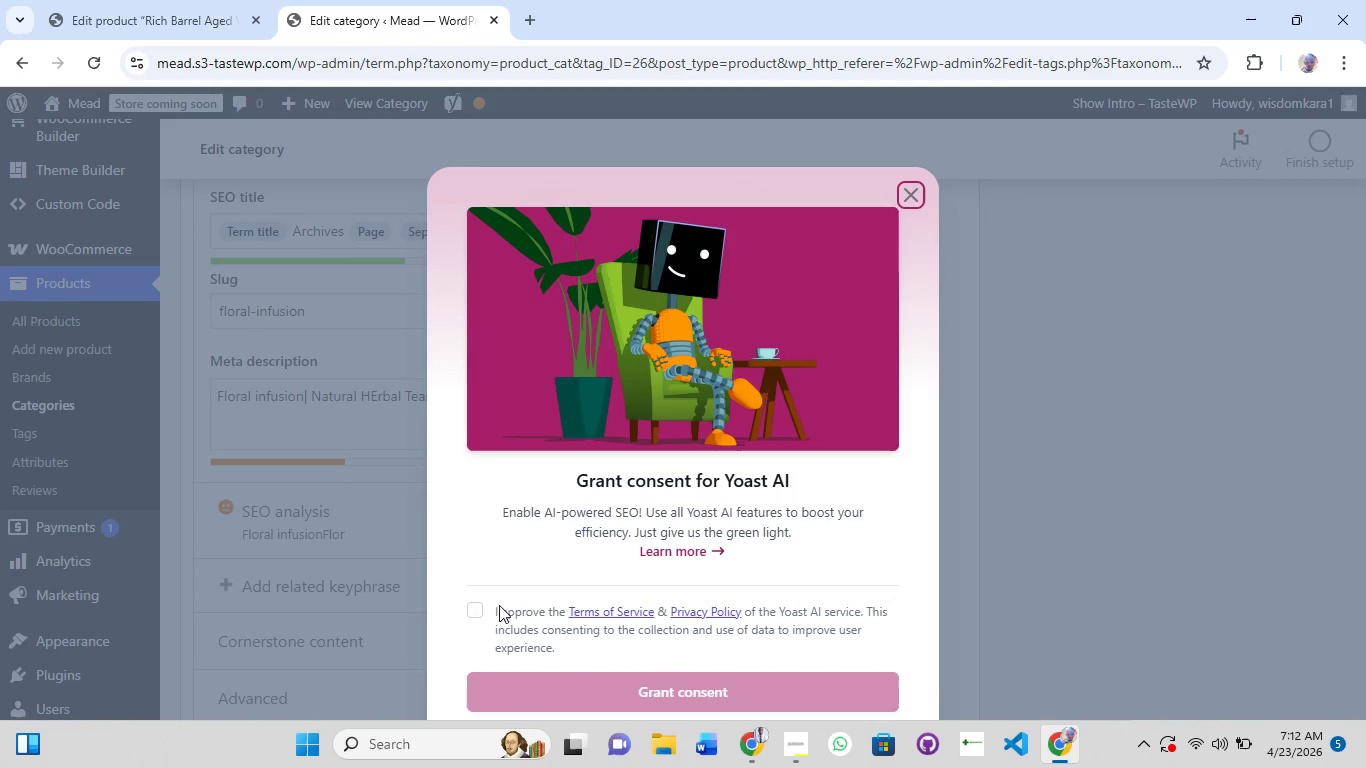 
left_click([464, 599])
 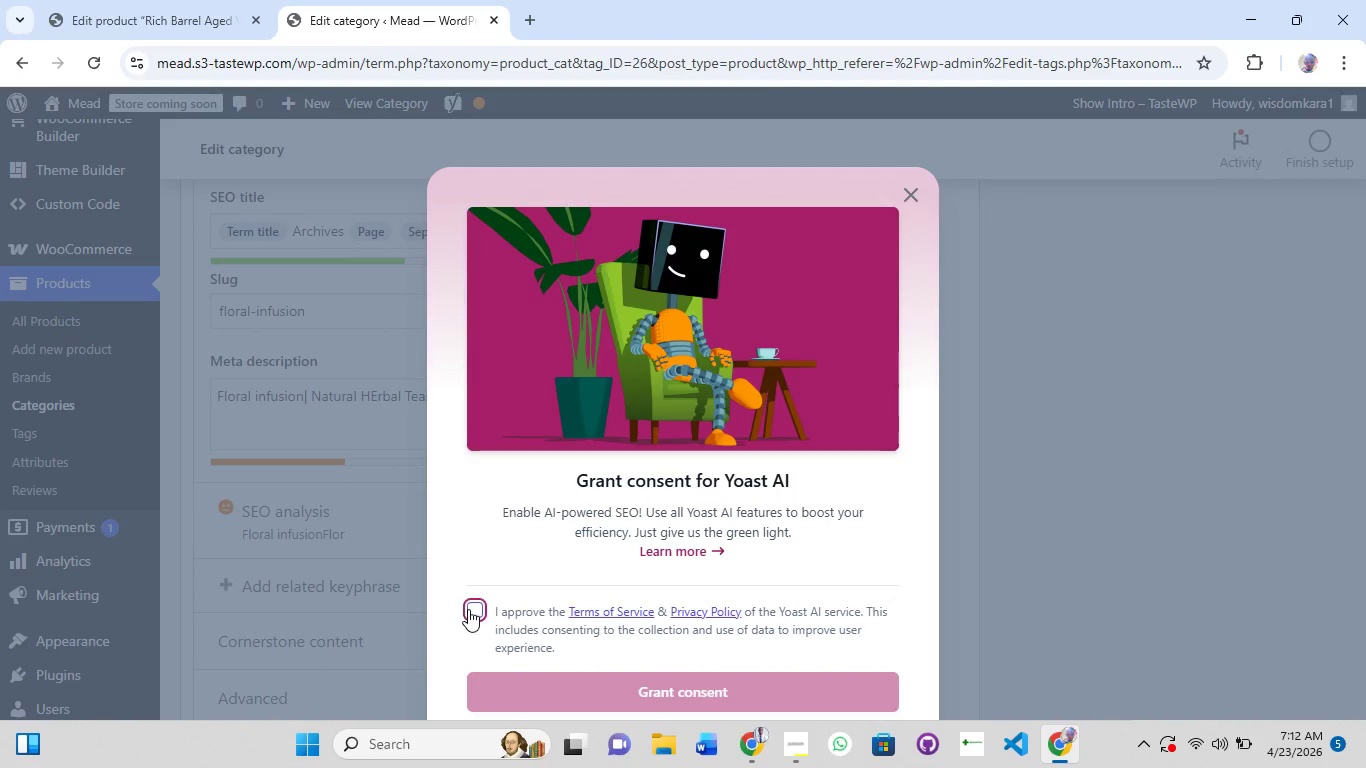 
left_click([468, 609])
 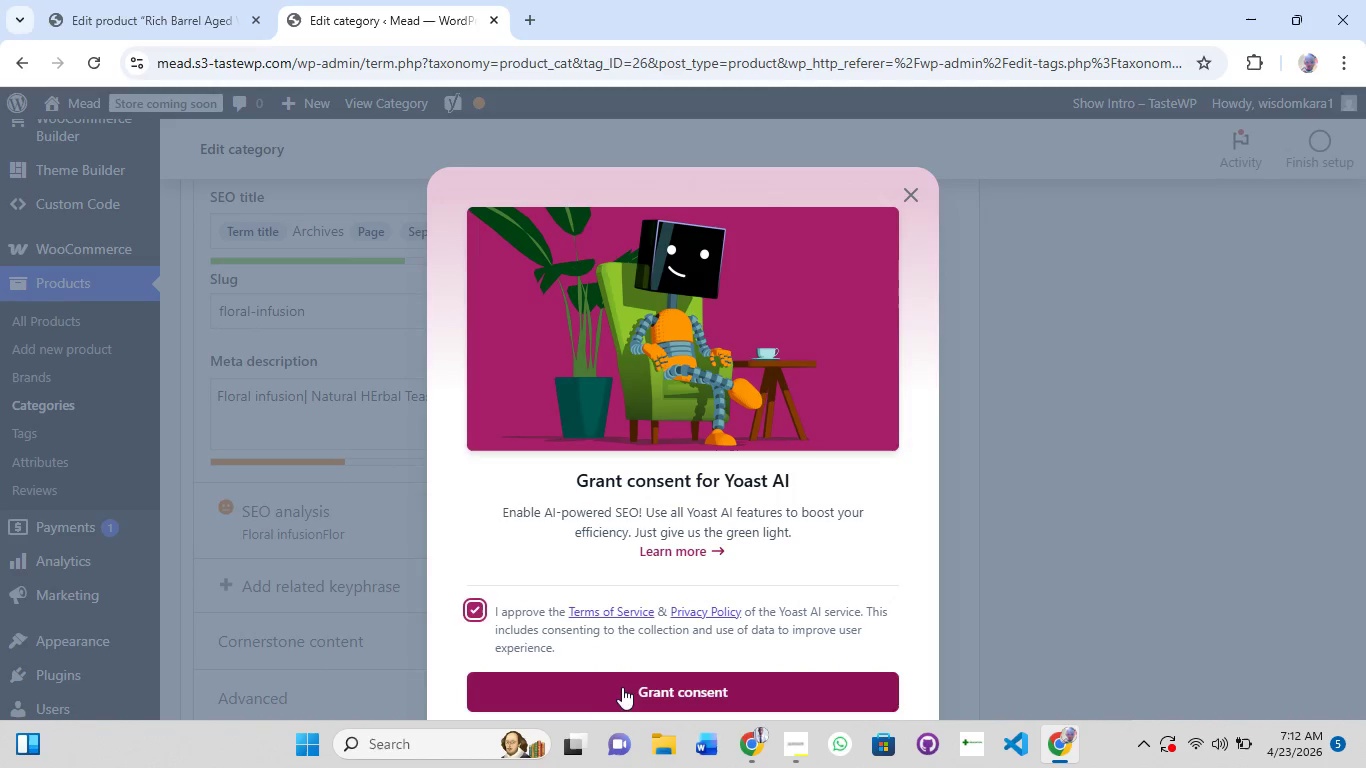 
left_click([624, 685])
 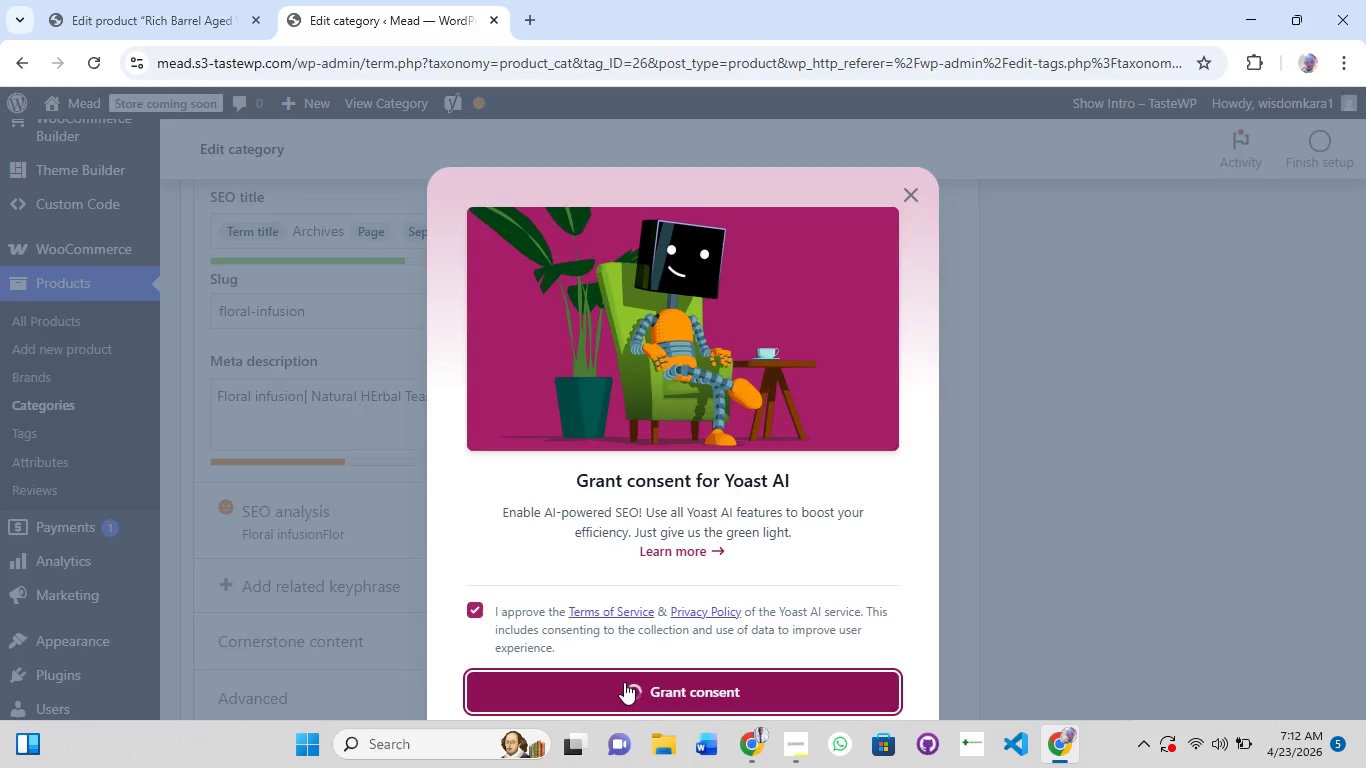 
wait(8.45)
 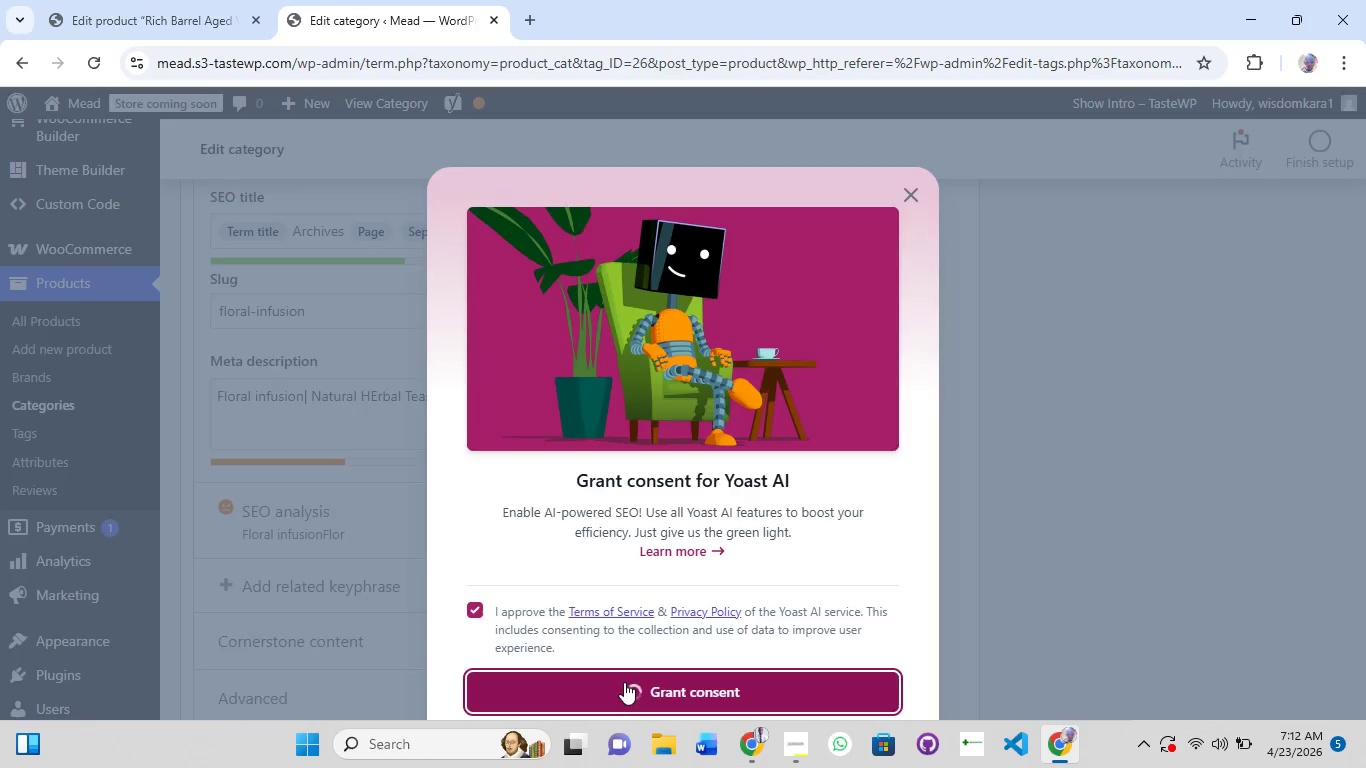 
left_click([948, 596])
 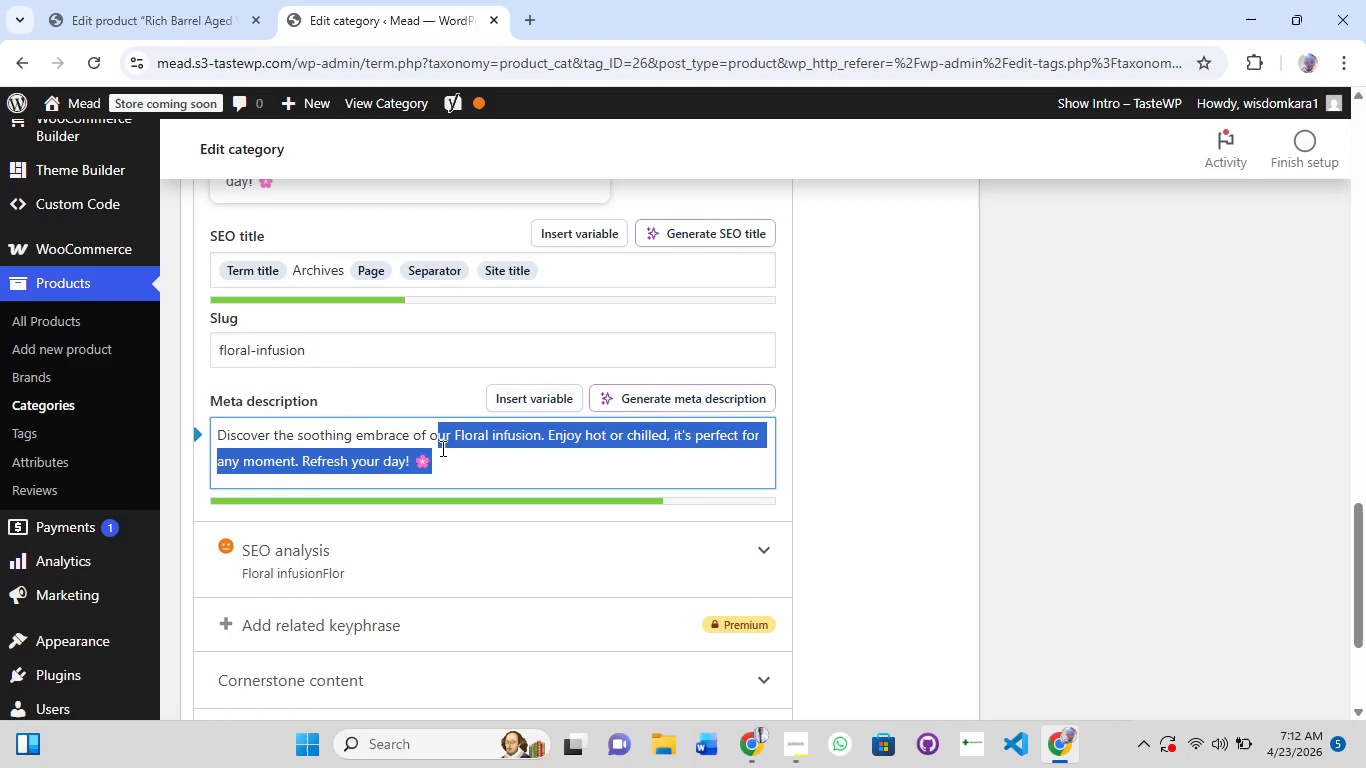 
left_click([445, 459])
 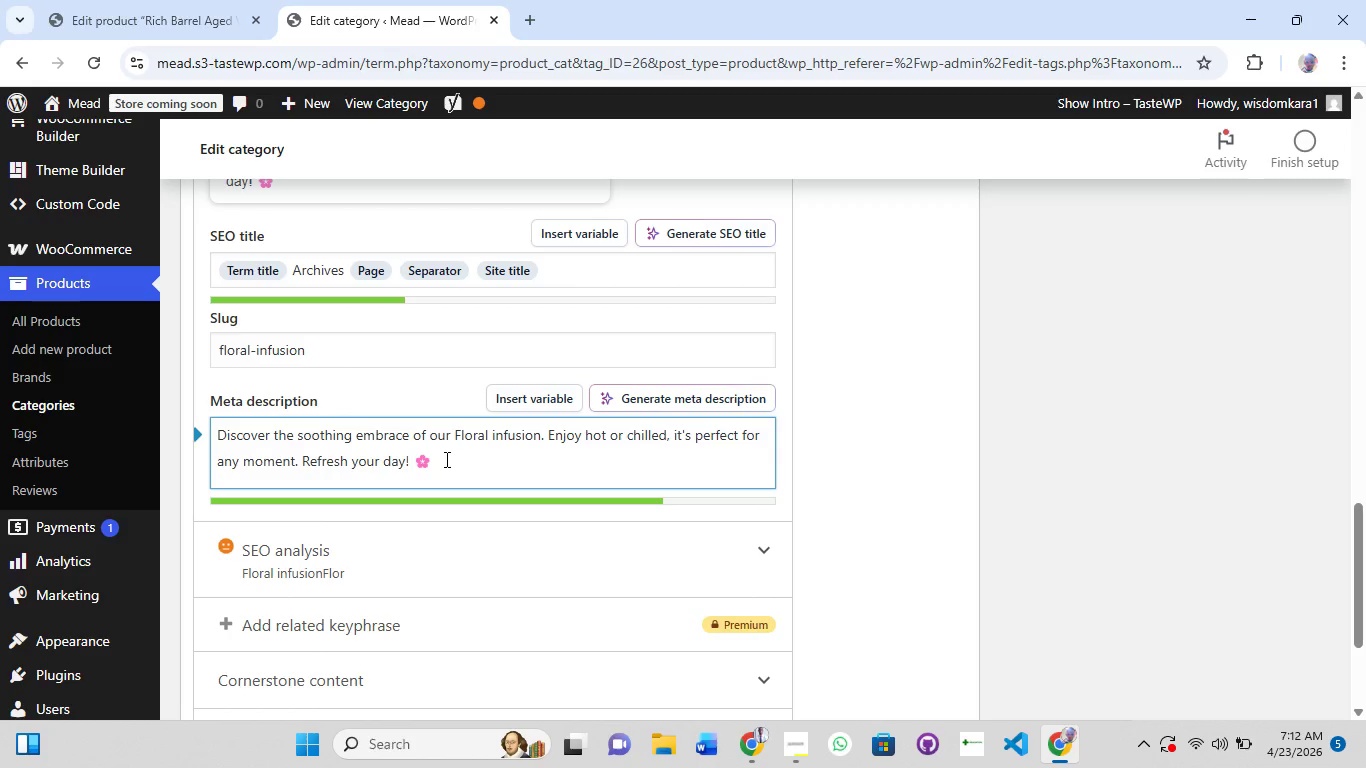 
scroll: coordinate [445, 459], scroll_direction: up, amount: 15.0
 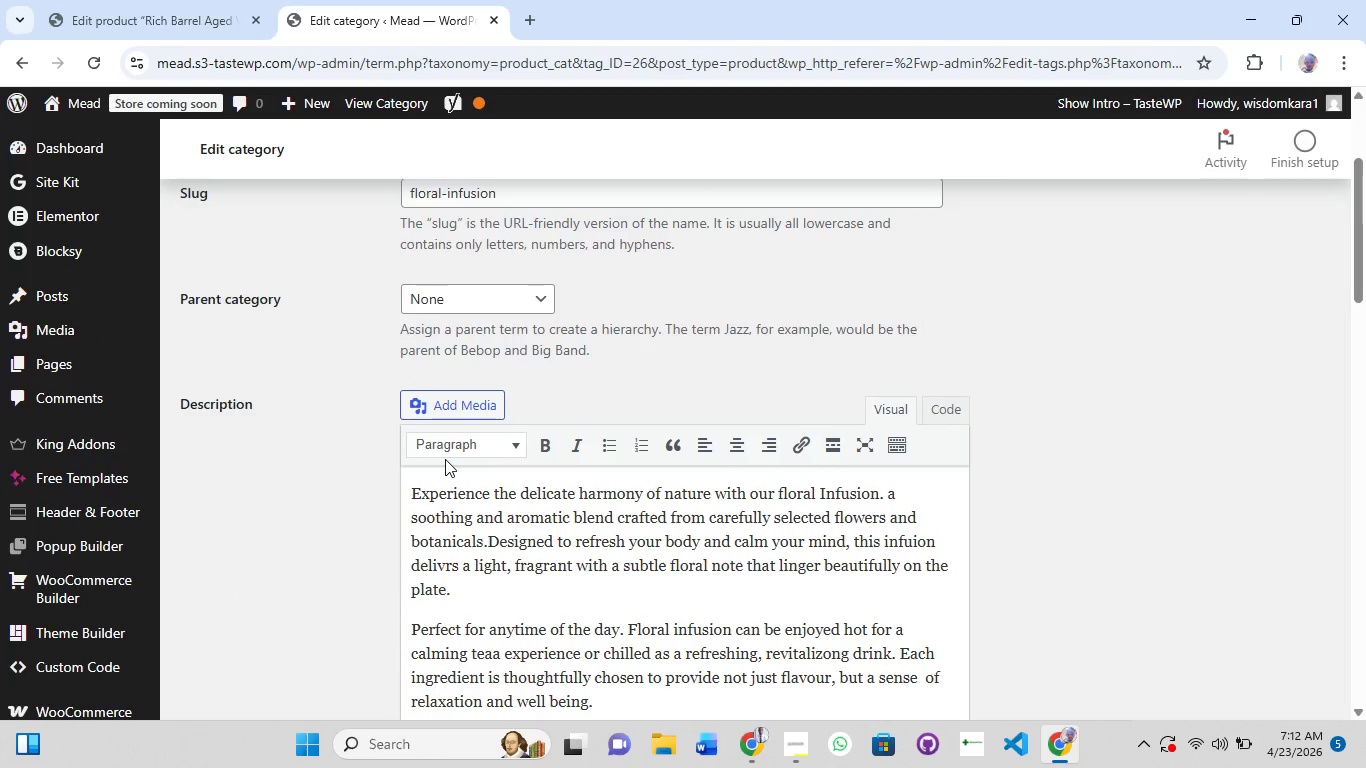 
scroll: coordinate [445, 459], scroll_direction: down, amount: 6.0
 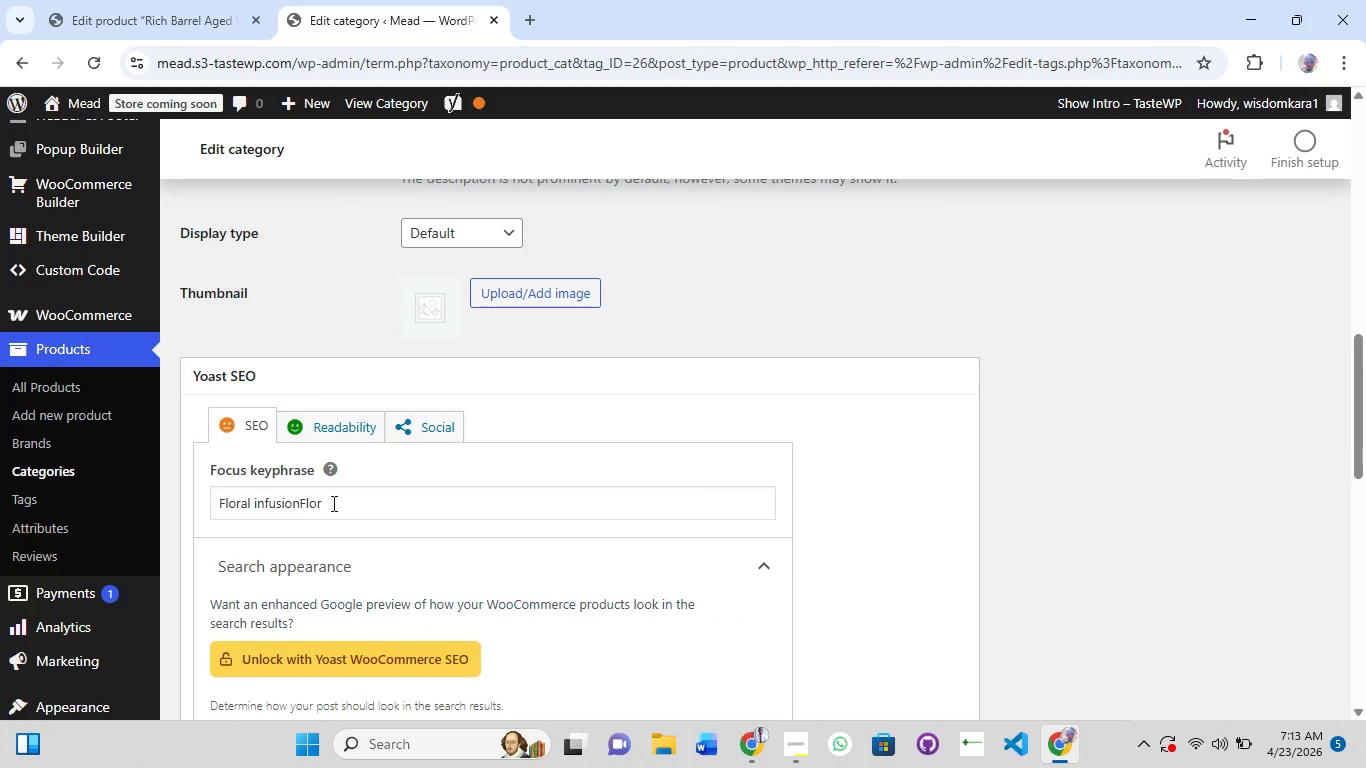 
left_click([344, 502])
 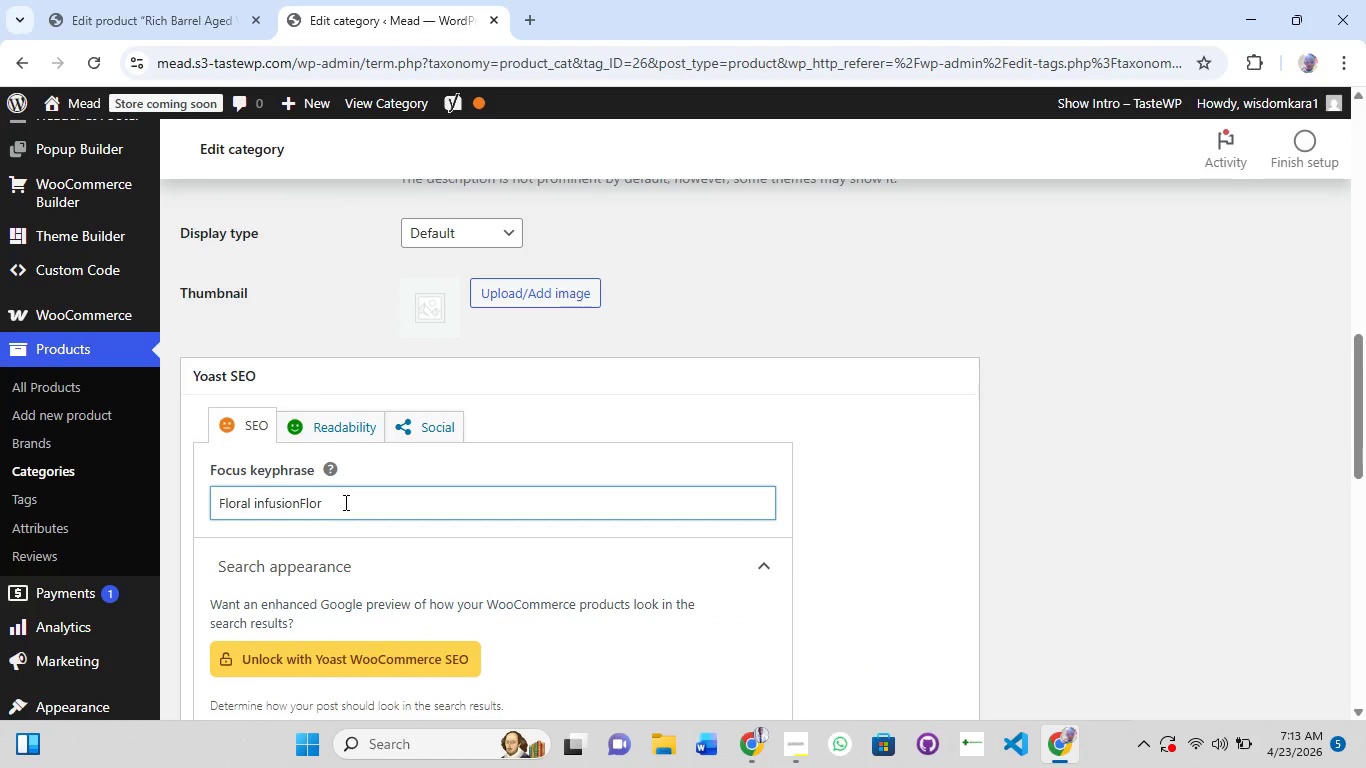 
key(Backspace)
 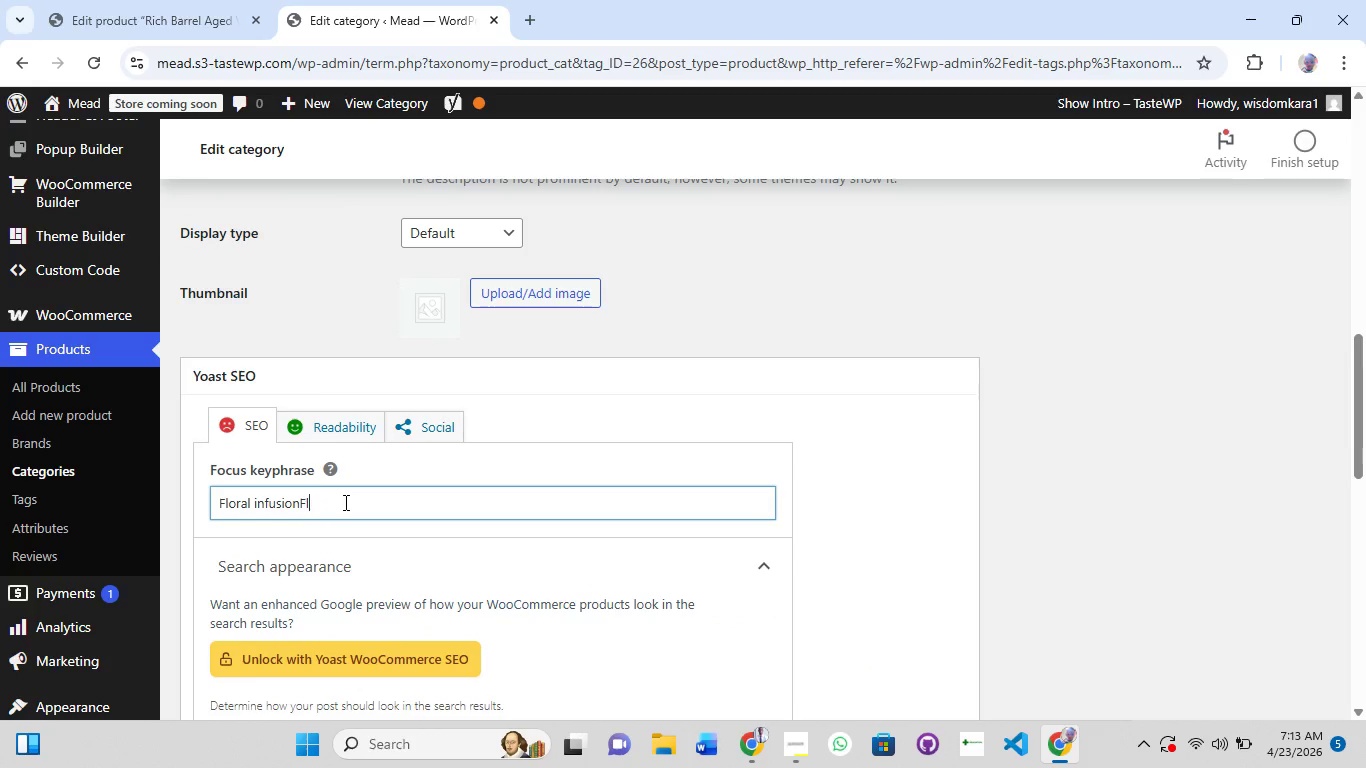 
key(Backspace)
 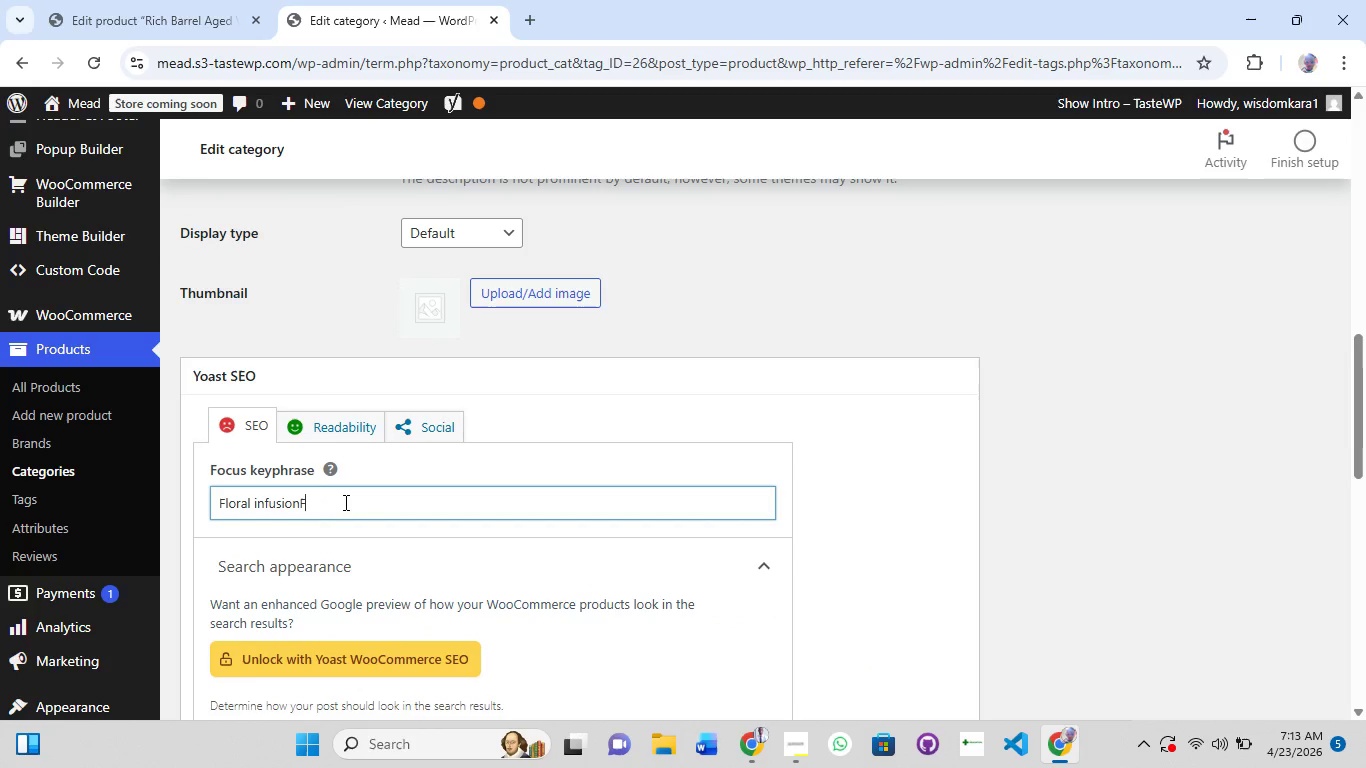 
key(Backspace)
 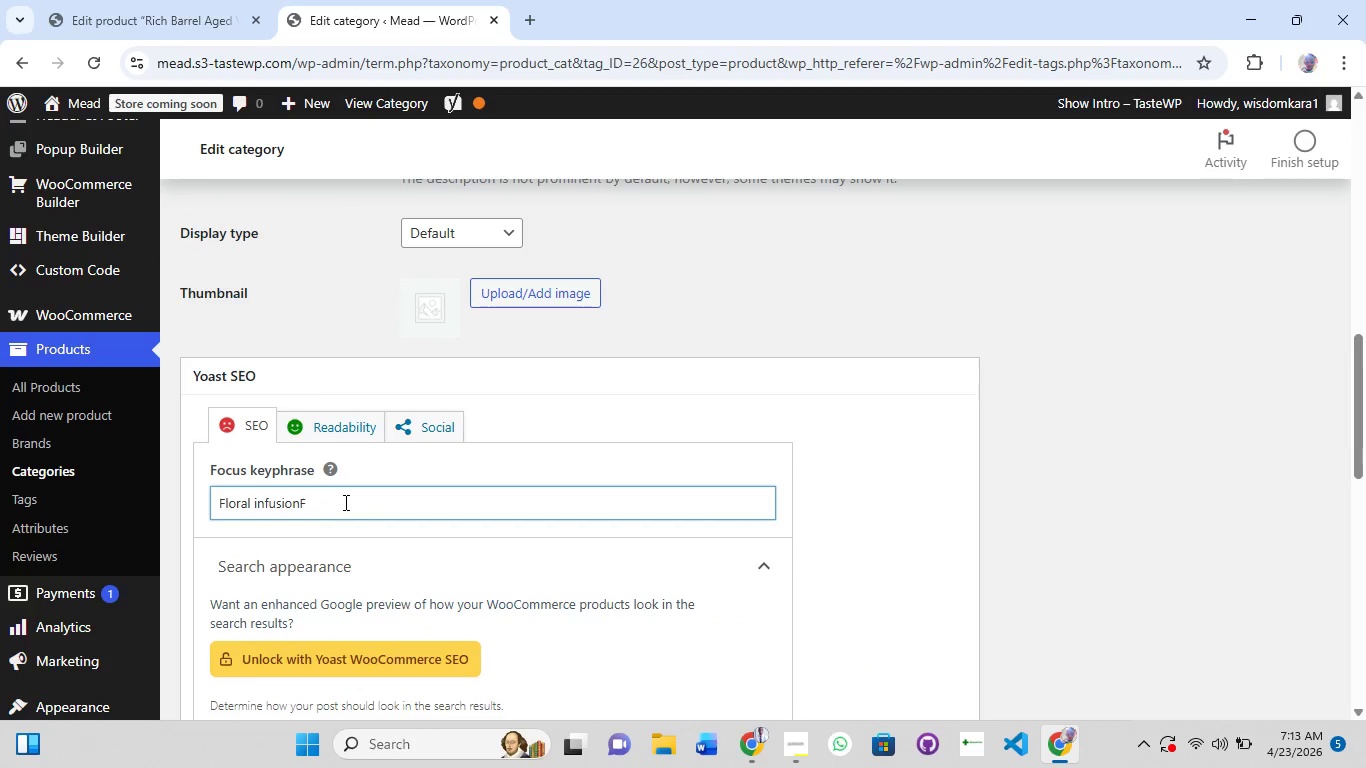 
key(Backspace)
 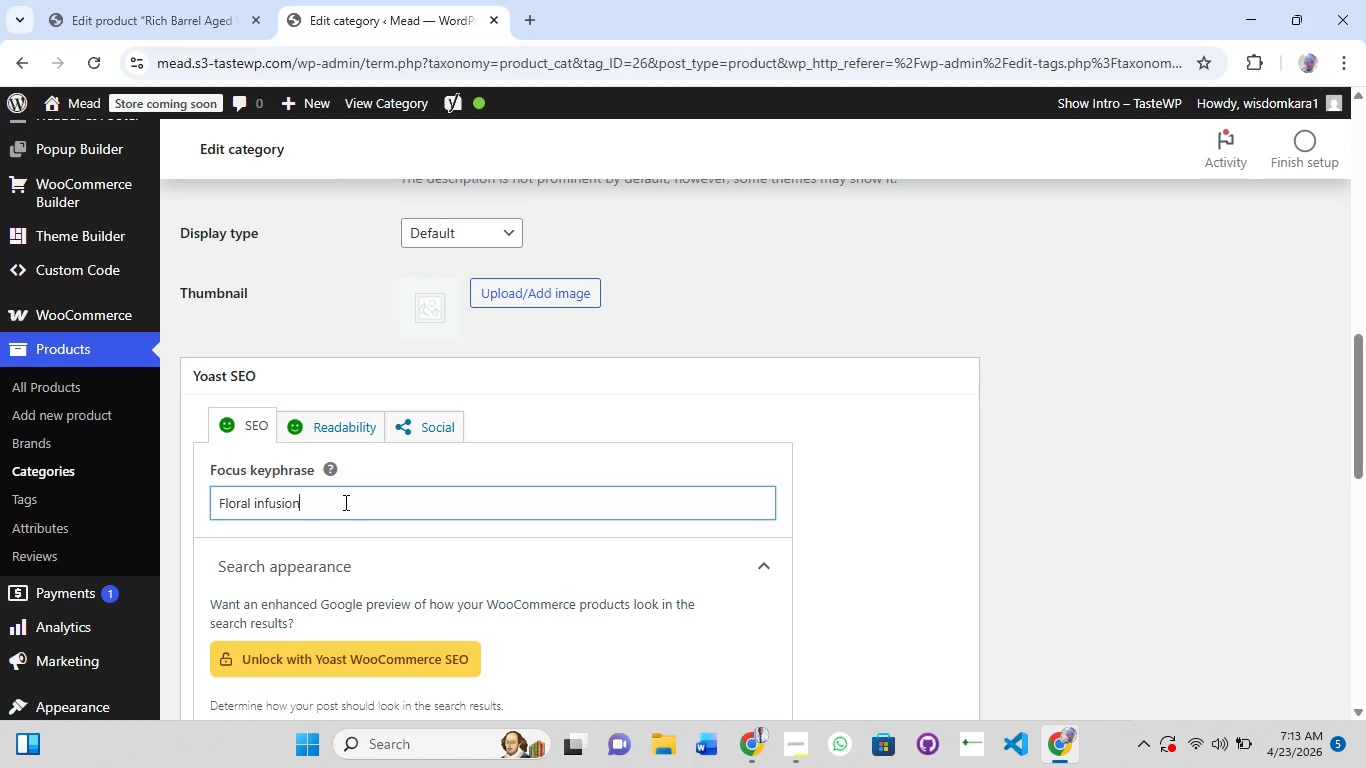 
scroll: coordinate [344, 502], scroll_direction: down, amount: 13.0
 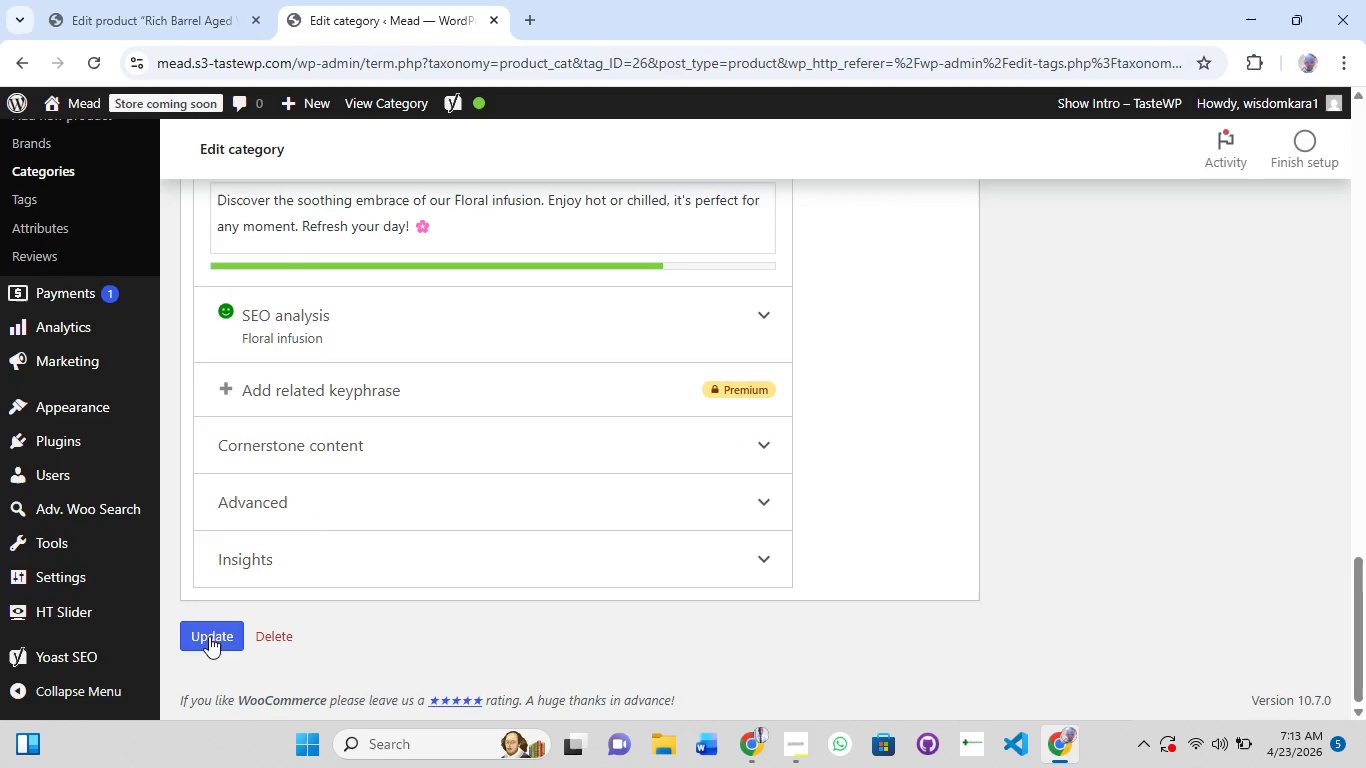 
left_click([209, 636])
 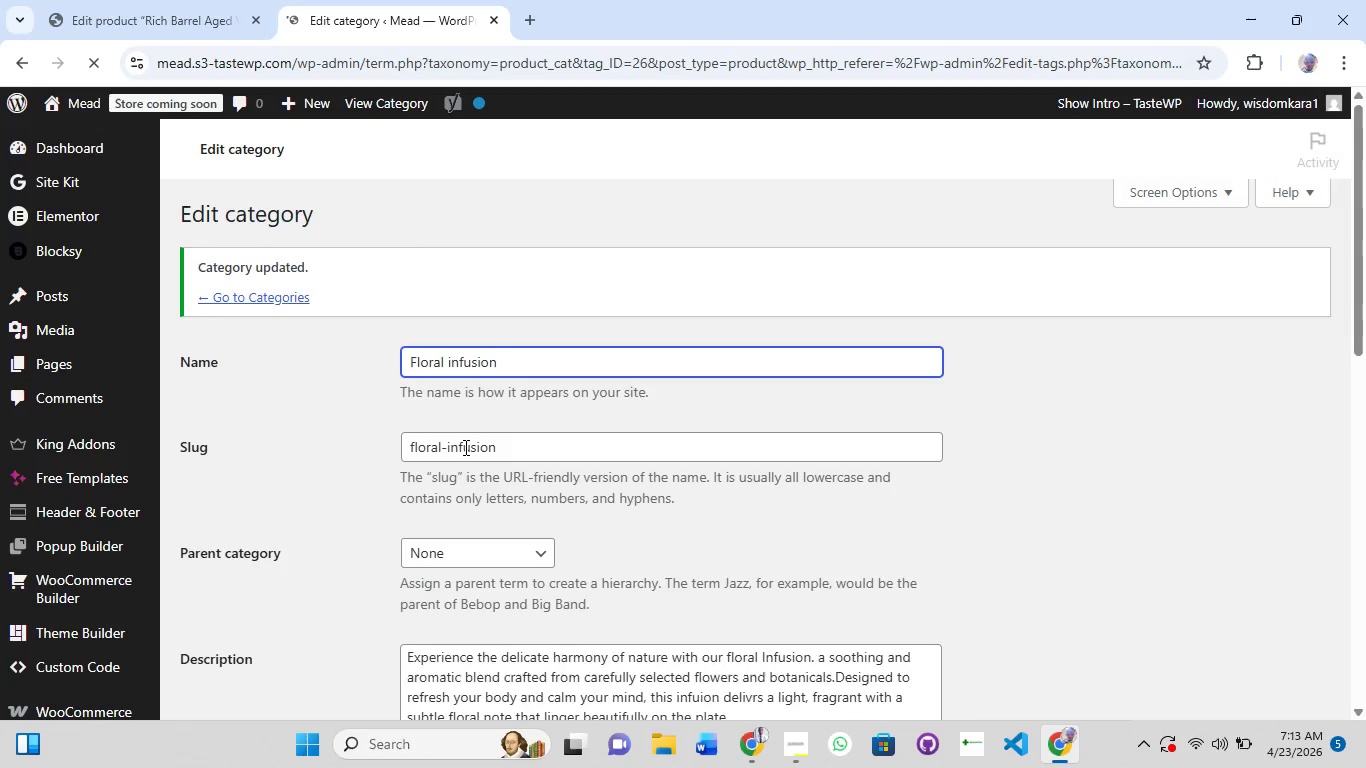 
wait(5.8)
 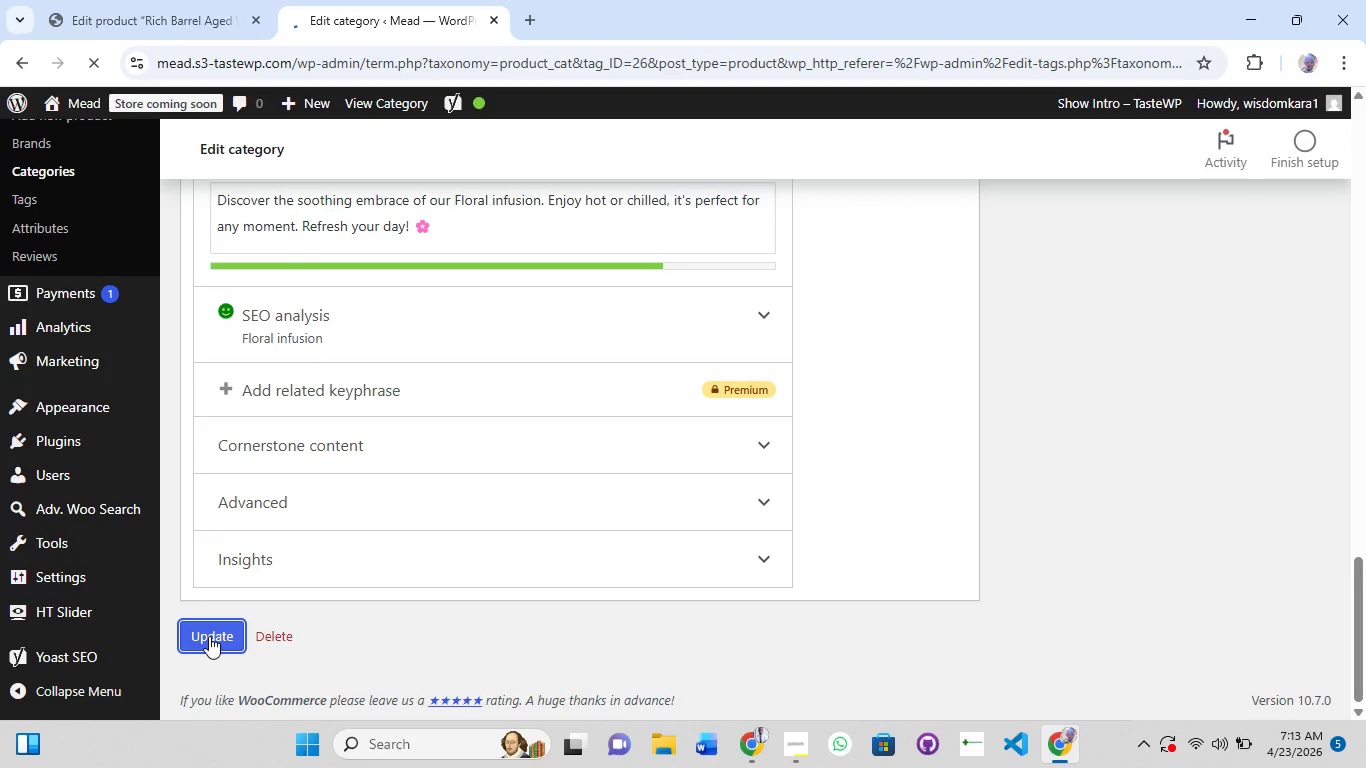 
left_click([263, 362])
 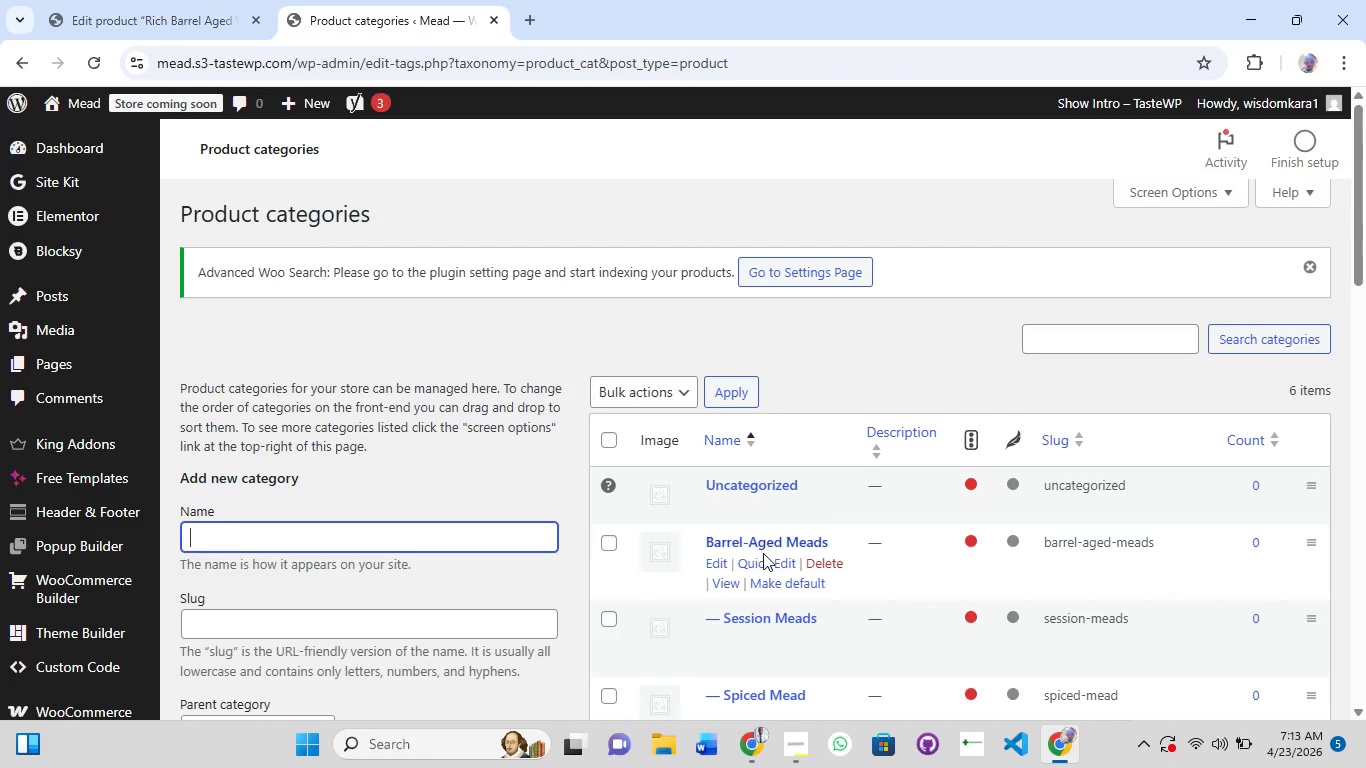 
wait(6.12)
 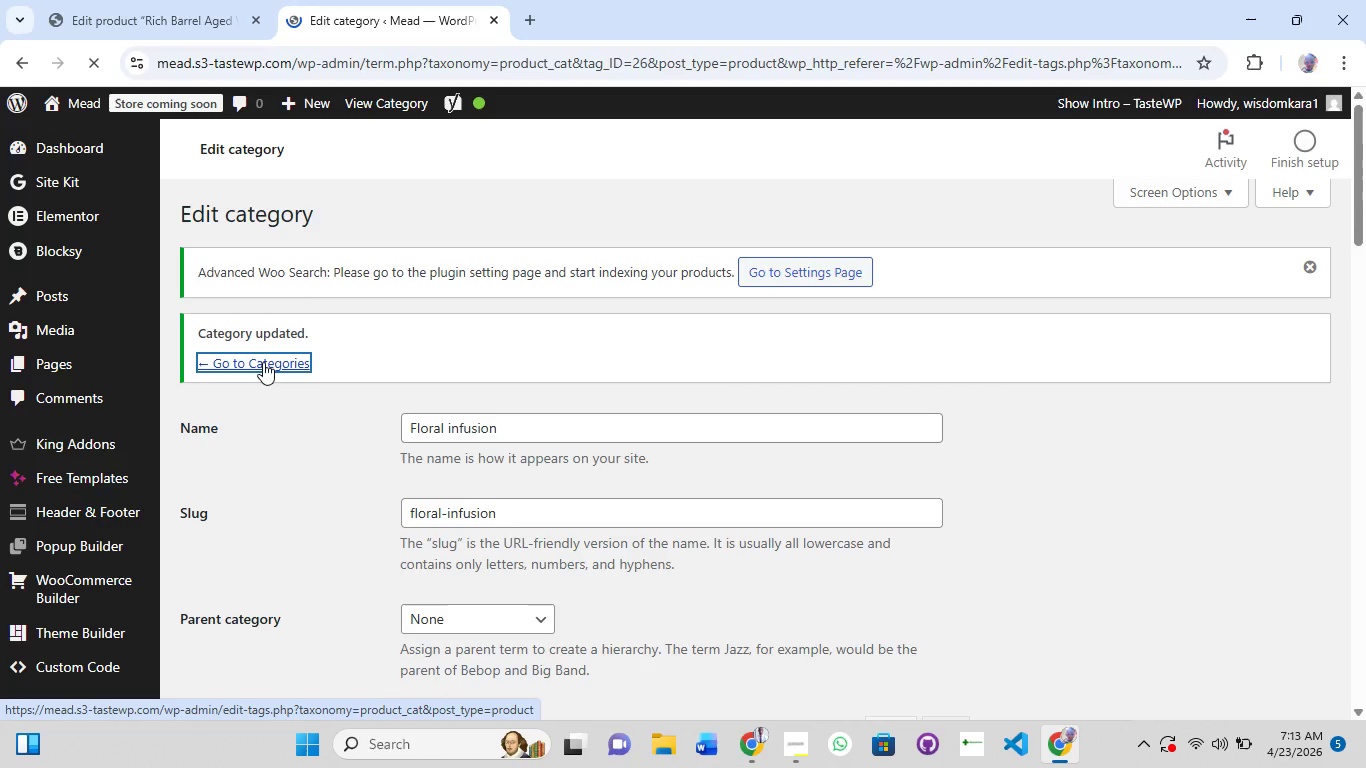 
scroll: coordinate [764, 592], scroll_direction: down, amount: 16.0
 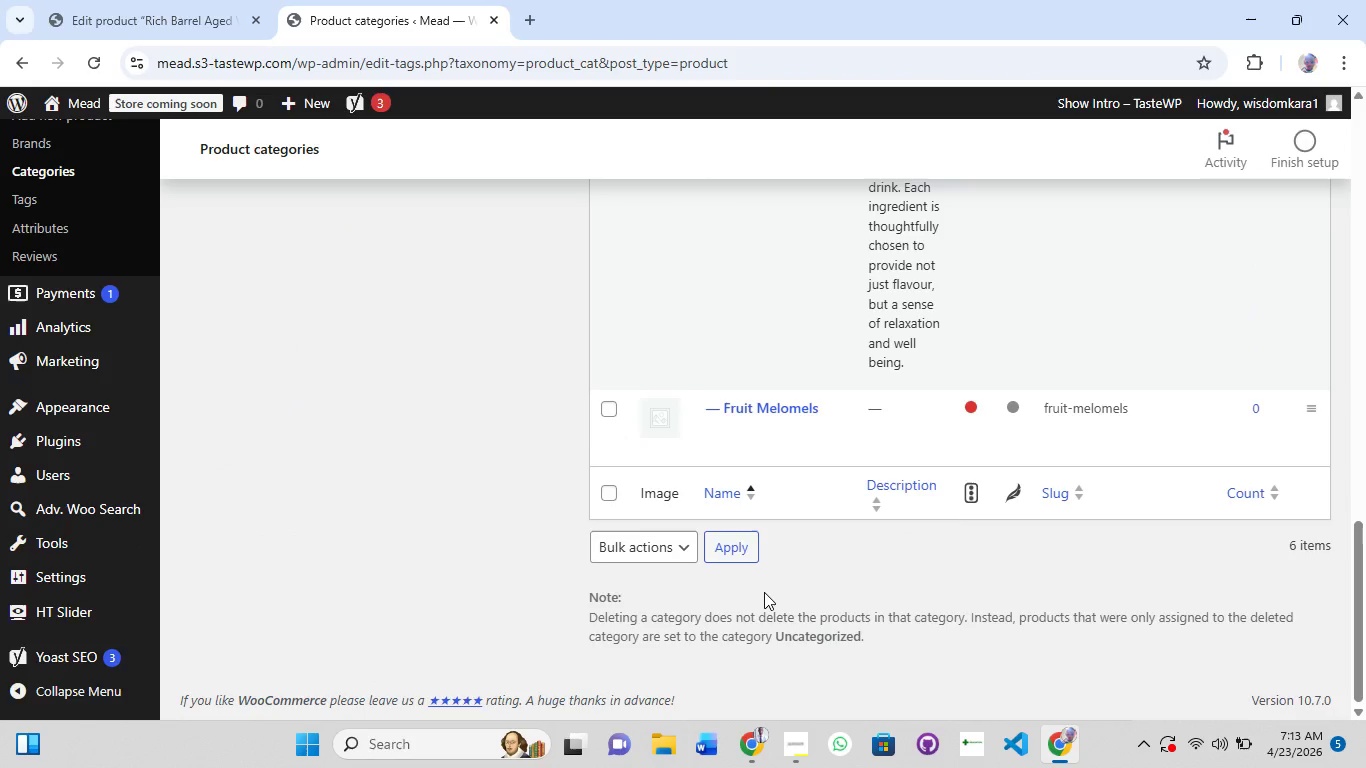 
scroll: coordinate [764, 592], scroll_direction: up, amount: 14.0
 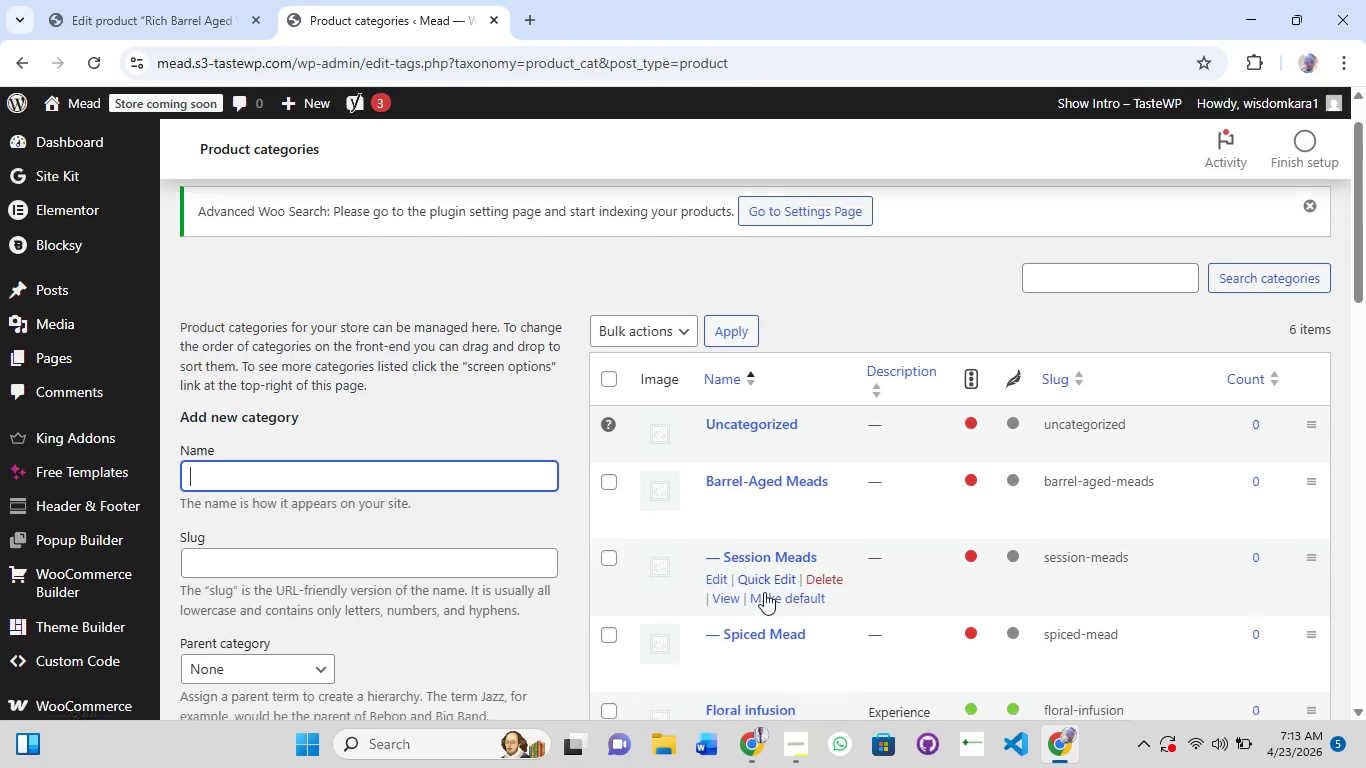 
scroll: coordinate [764, 592], scroll_direction: down, amount: 3.0
 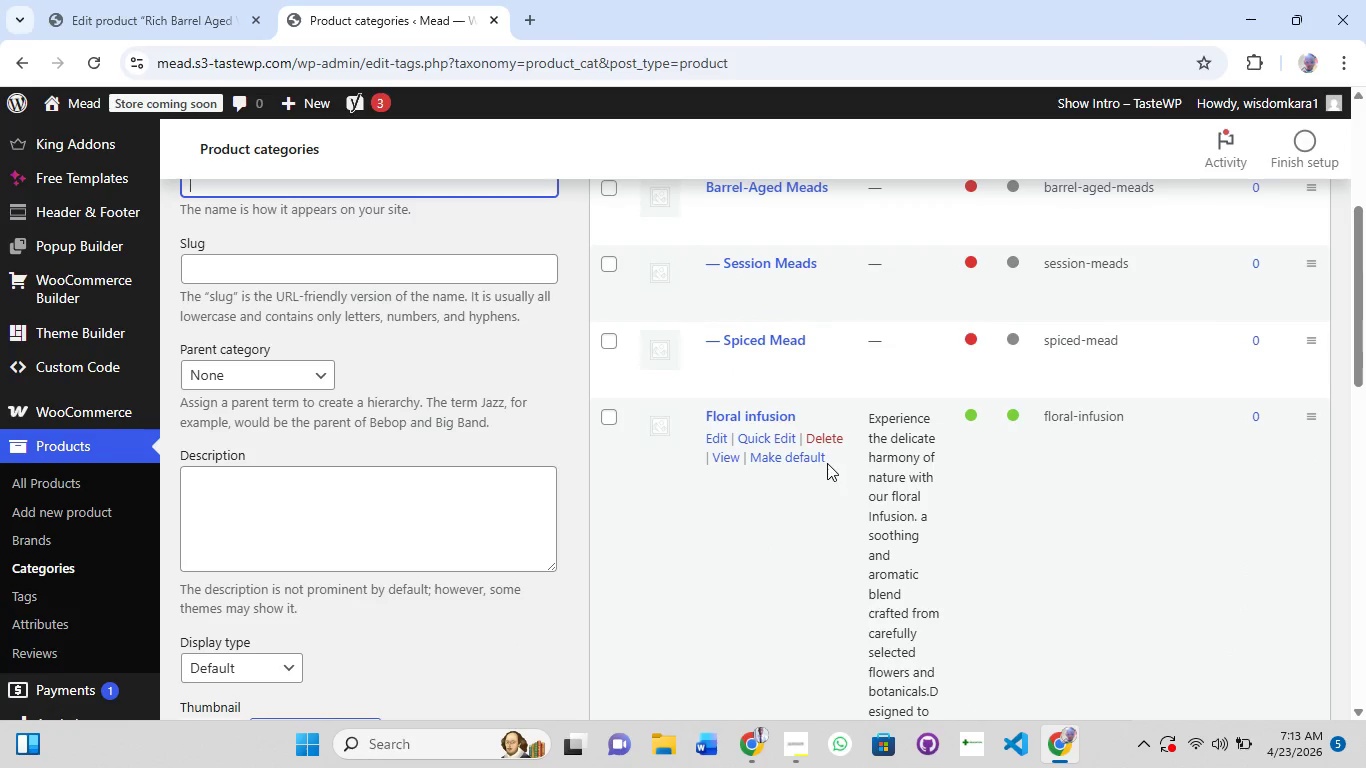 
left_click([708, 440])
 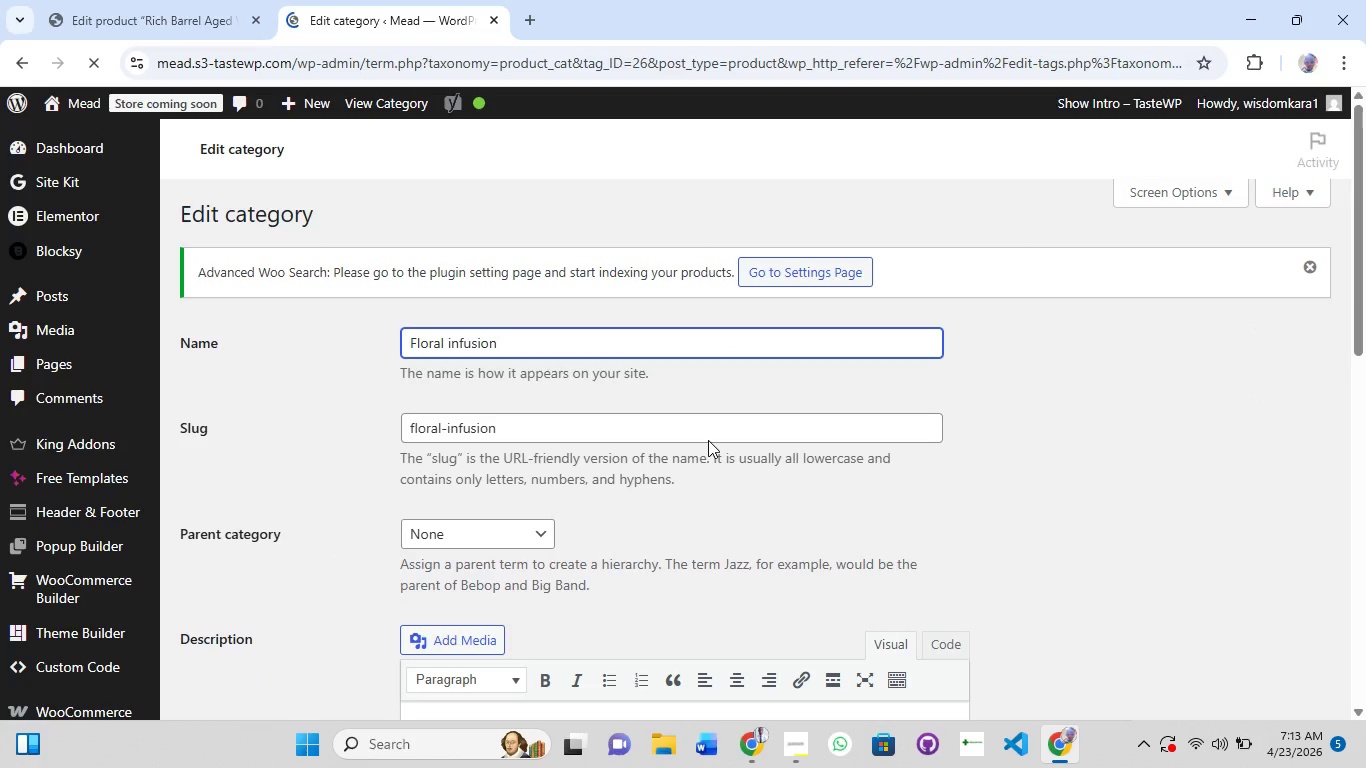 
scroll: coordinate [664, 467], scroll_direction: down, amount: 3.0
 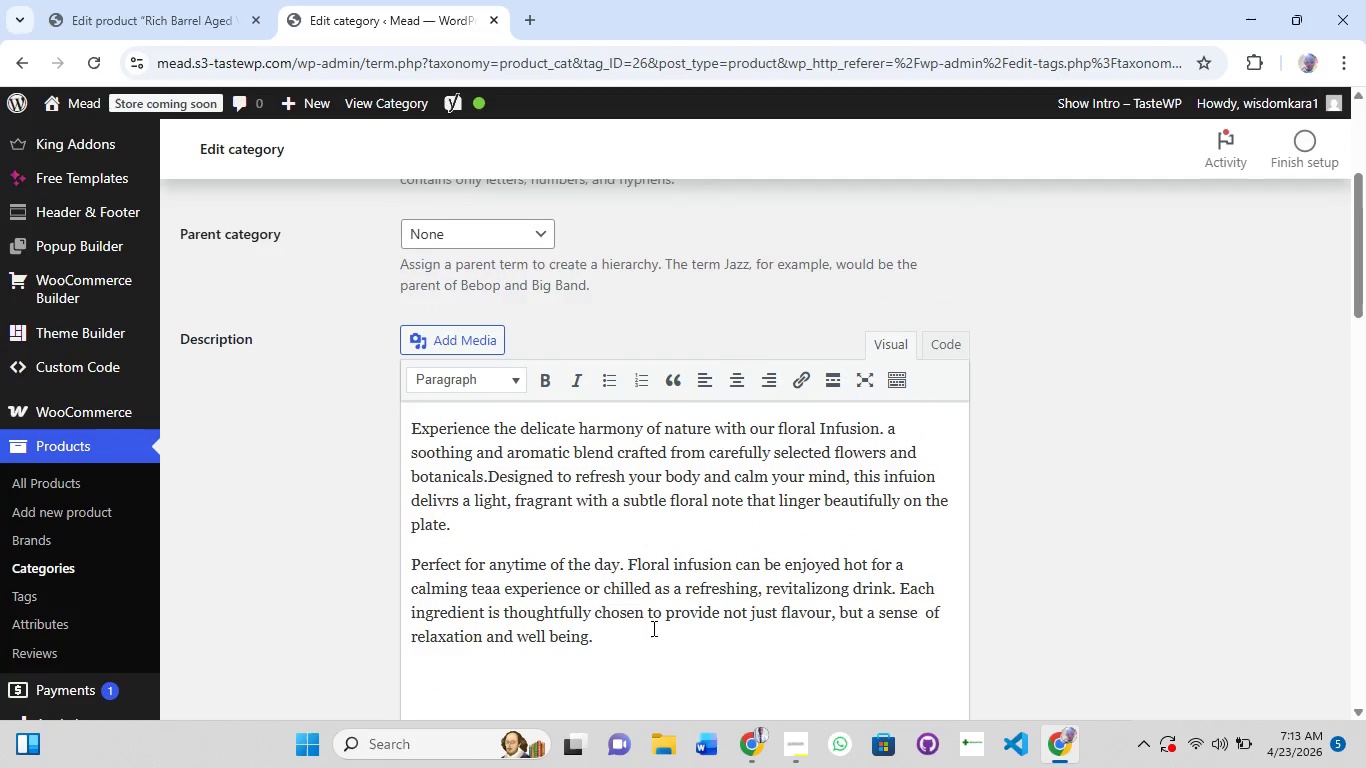 
left_click_drag(start_coordinate=[648, 637], to_coordinate=[405, 558])
 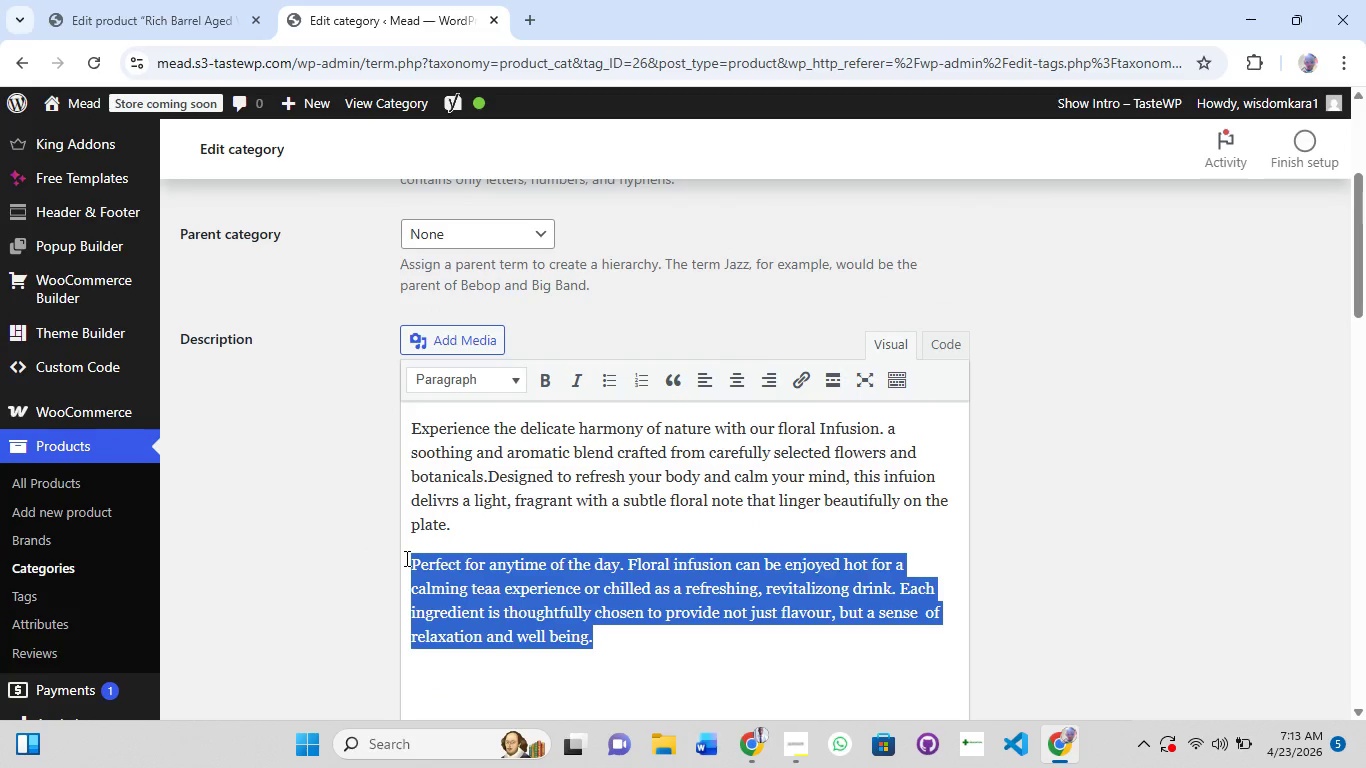 
key(Control+X)
 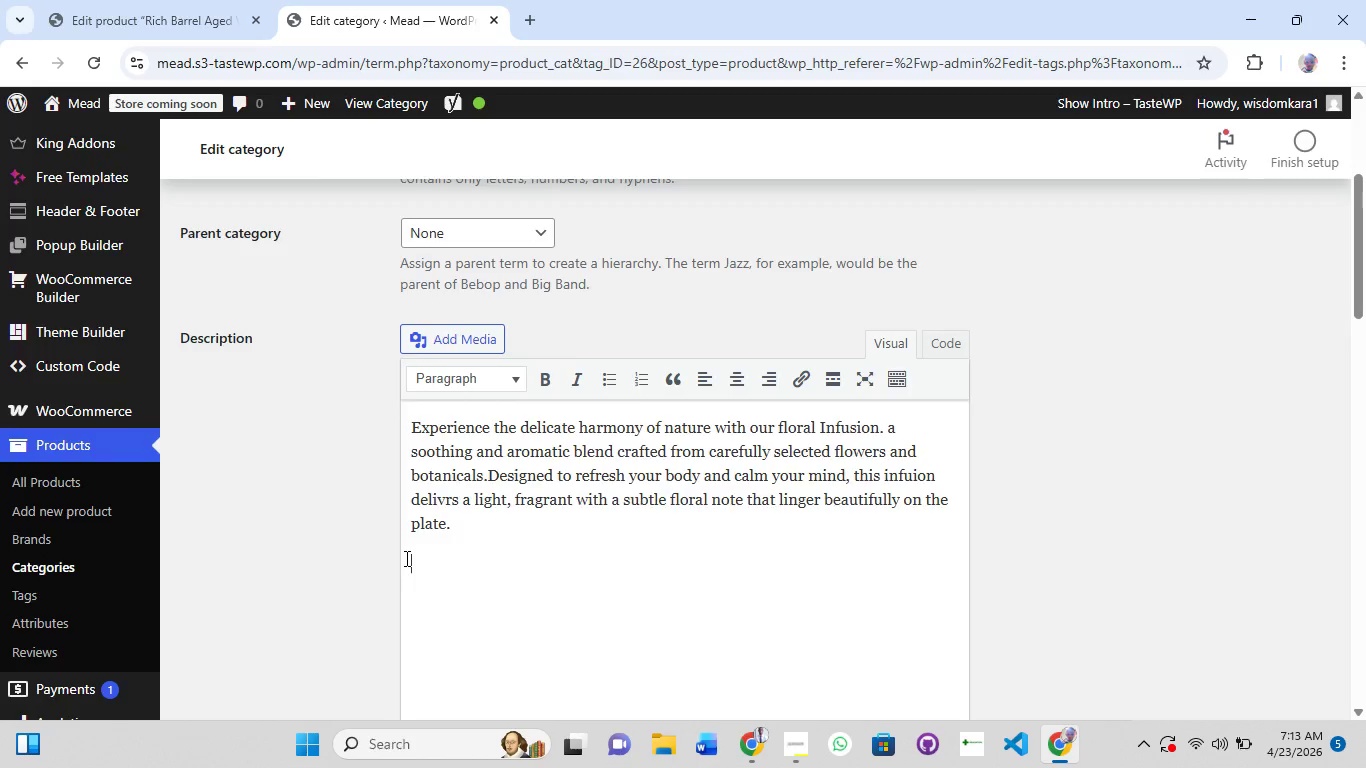 
scroll: coordinate [405, 558], scroll_direction: down, amount: 18.0
 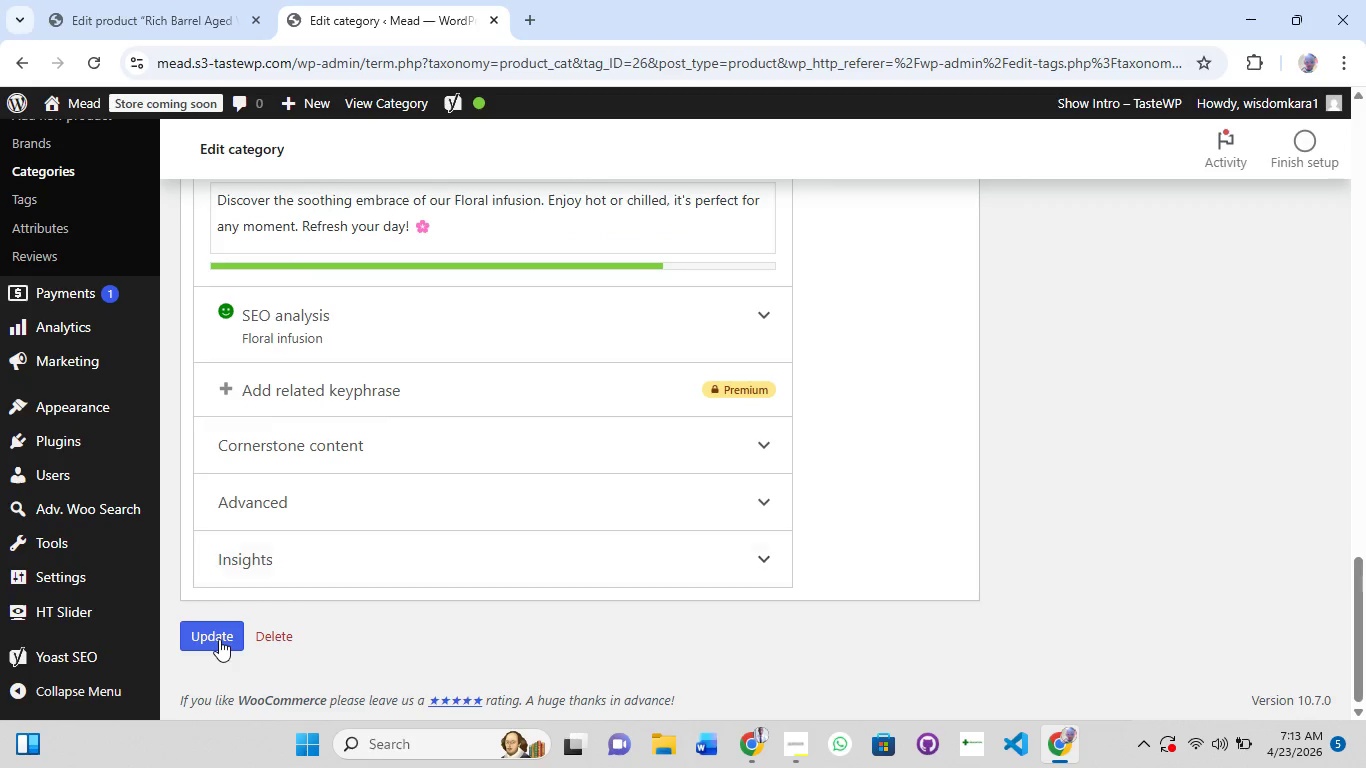 
left_click([217, 639])
 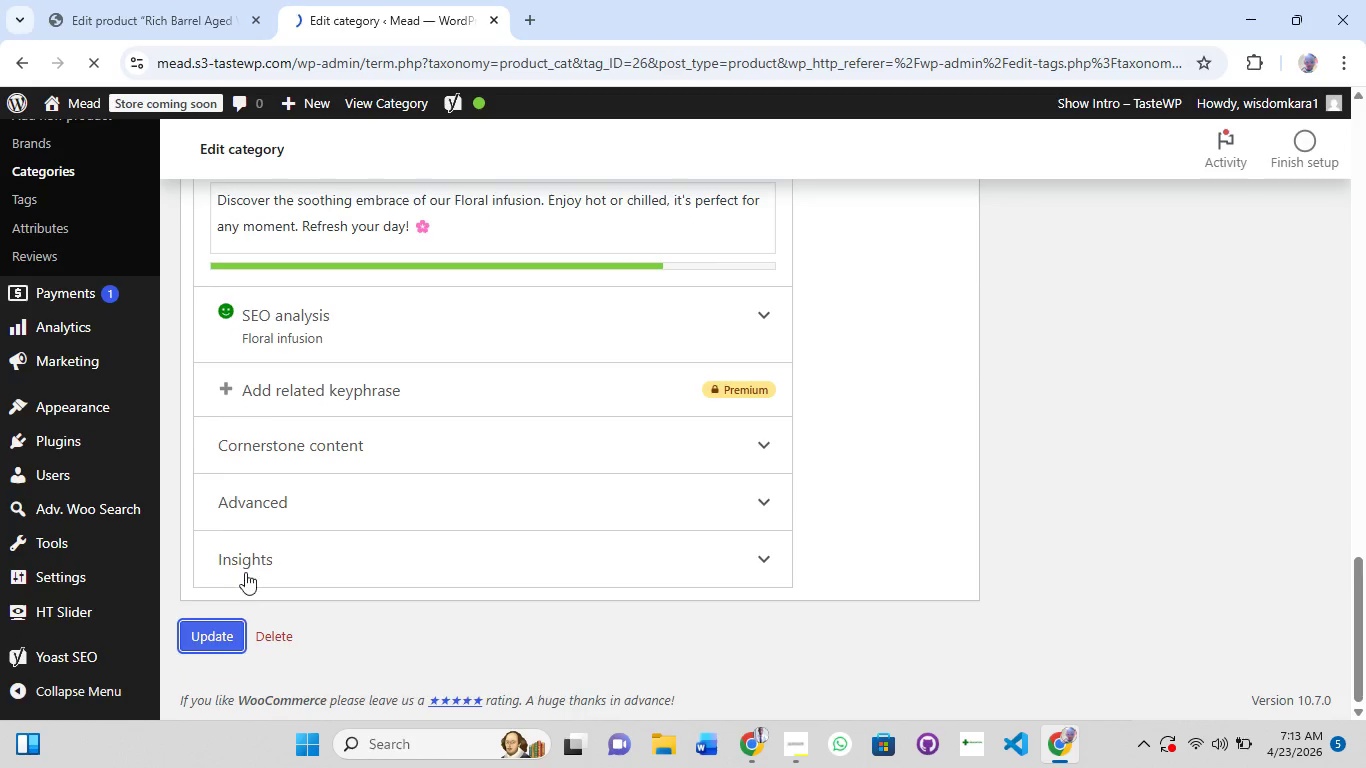 
scroll: coordinate [262, 545], scroll_direction: up, amount: 13.0
 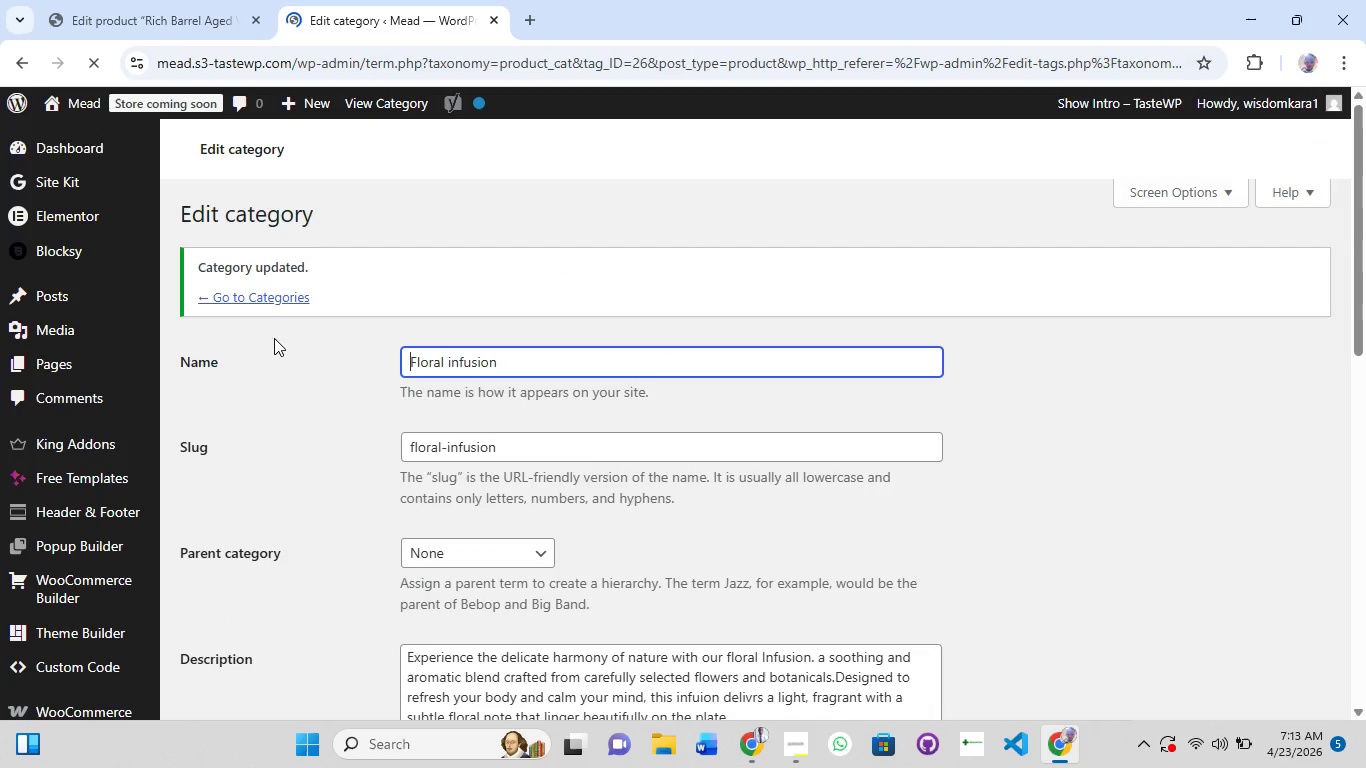 
left_click([260, 299])
 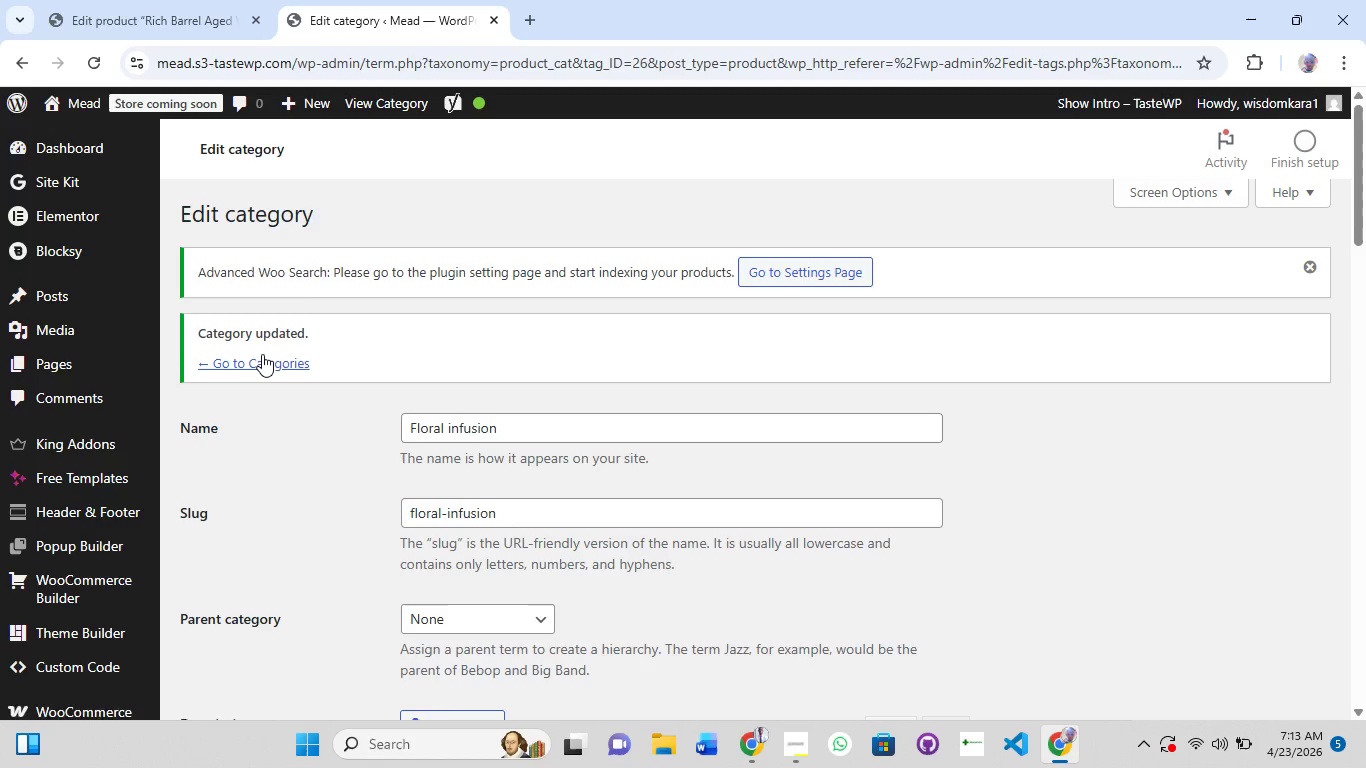 
left_click([262, 354])
 